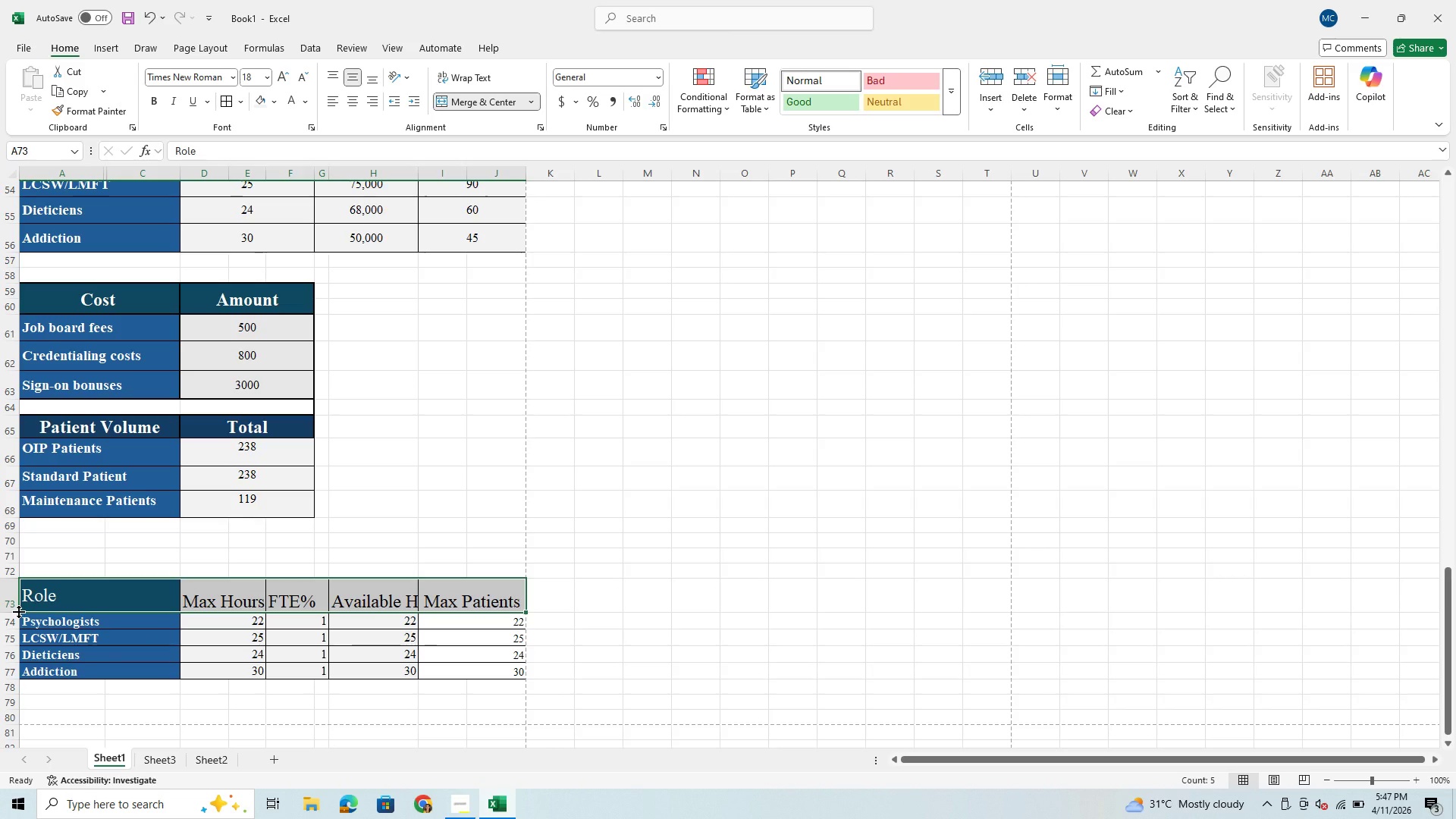 
left_click_drag(start_coordinate=[18, 611], to_coordinate=[12, 623])
 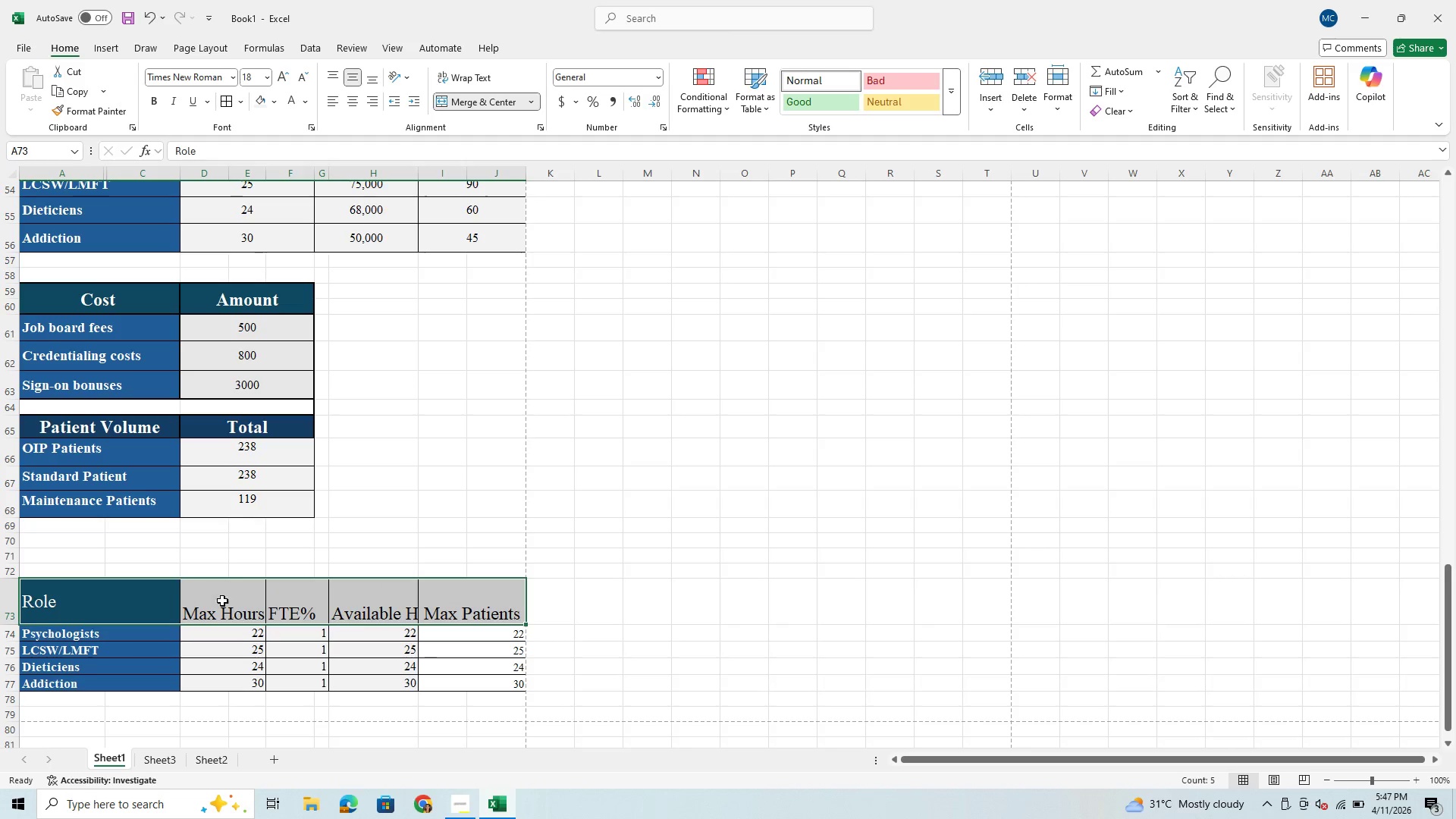 
left_click([216, 598])
 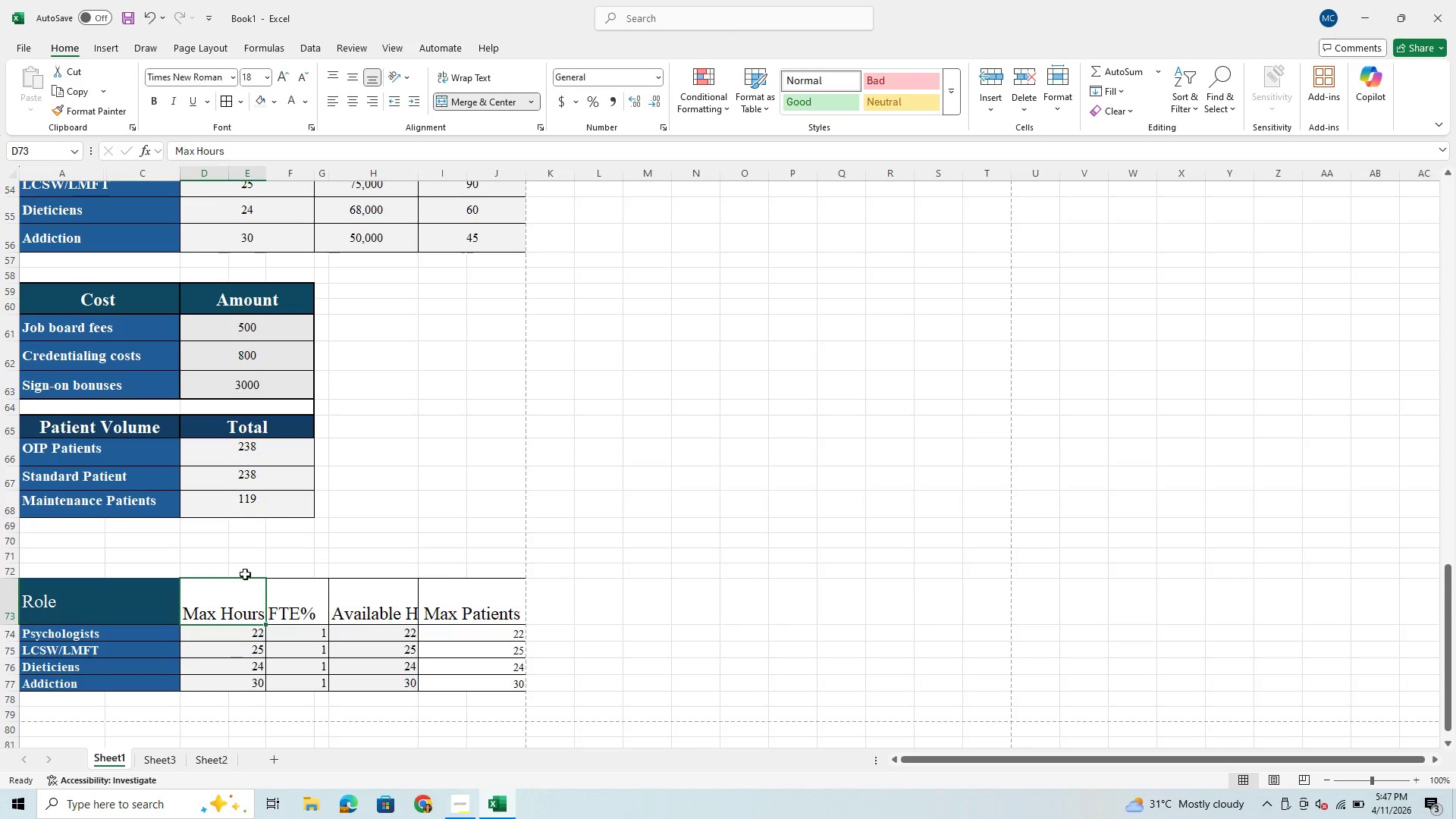 
left_click([229, 604])
 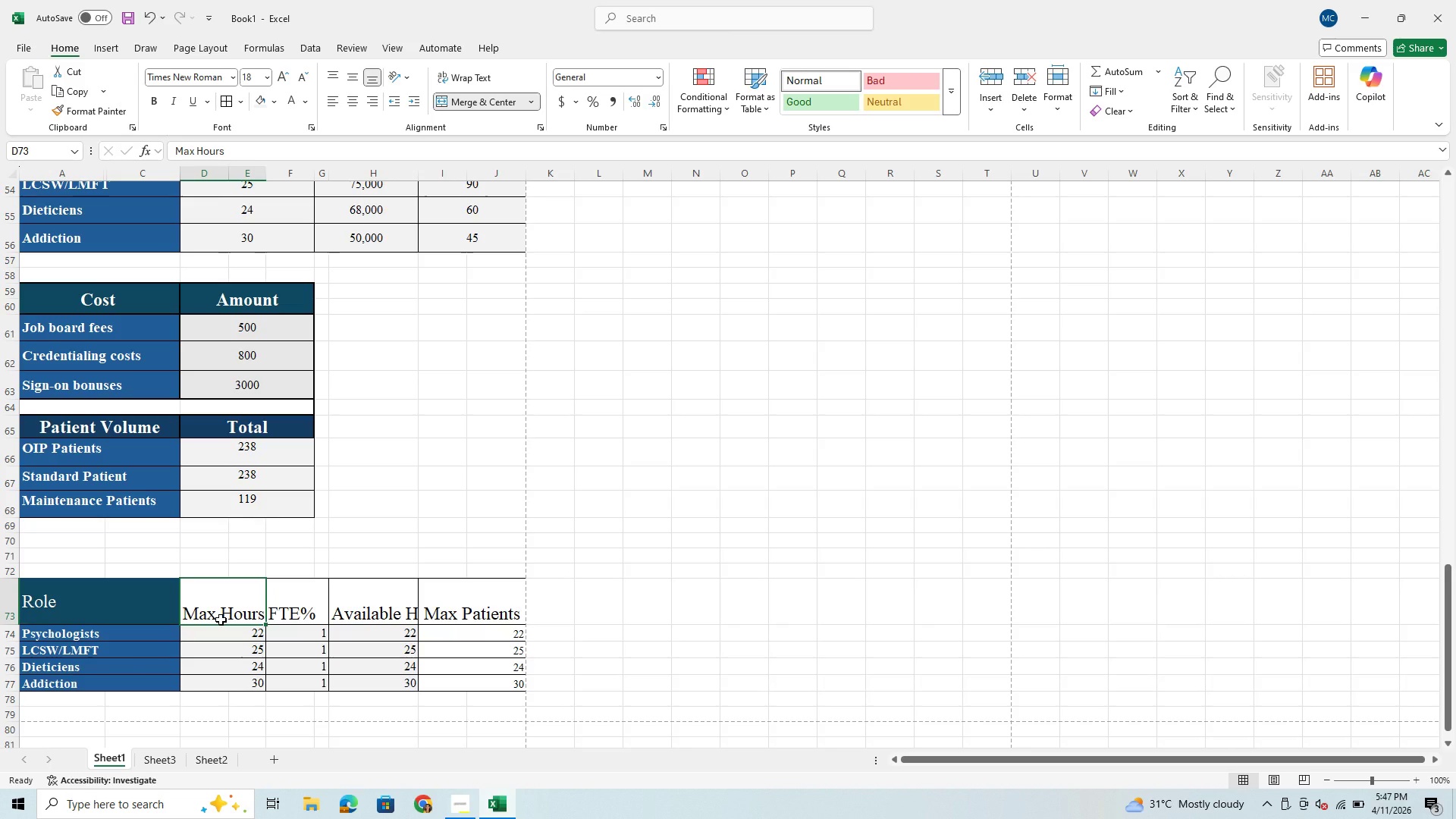 
left_click([221, 620])
 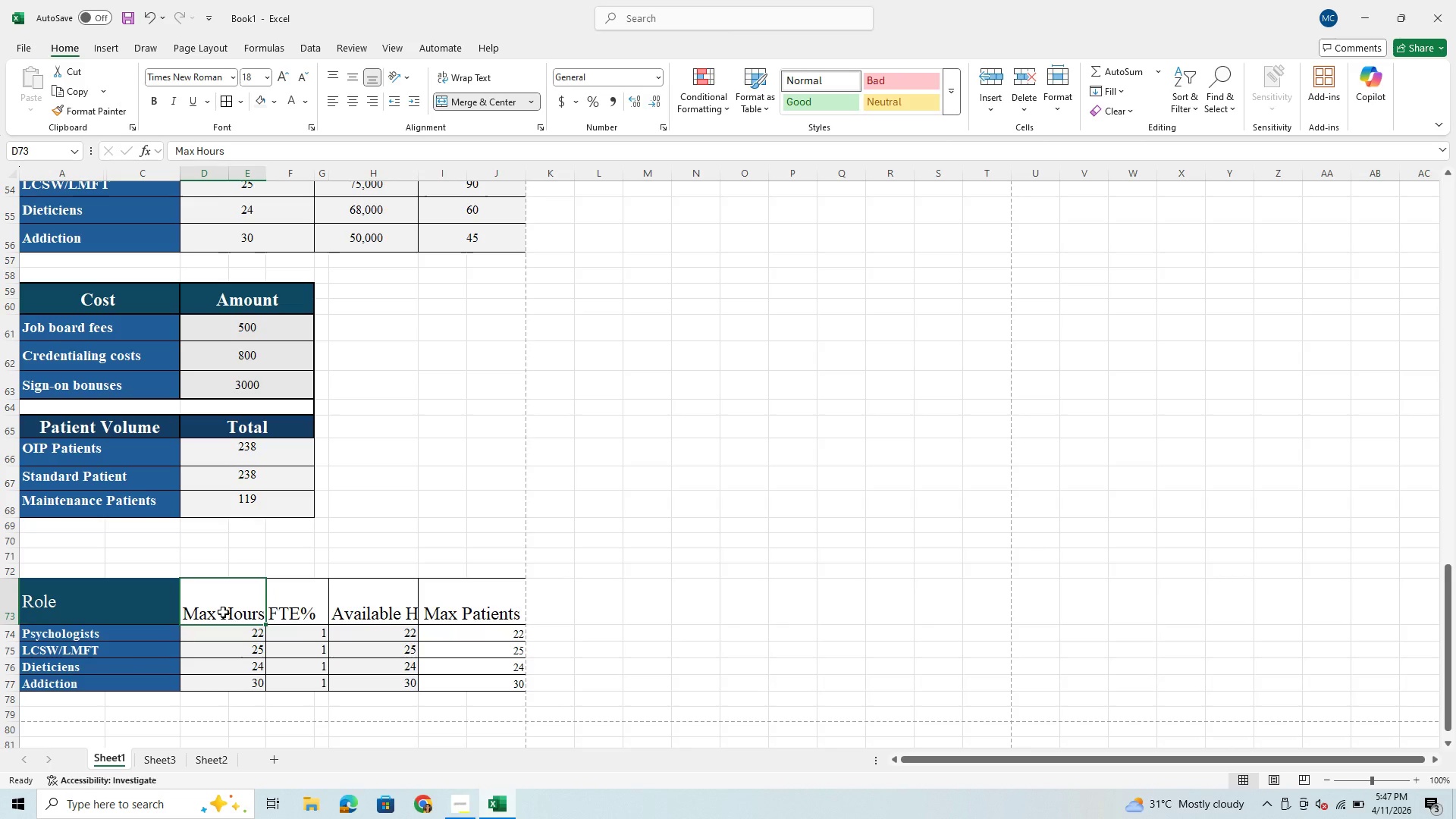 
left_click([224, 611])
 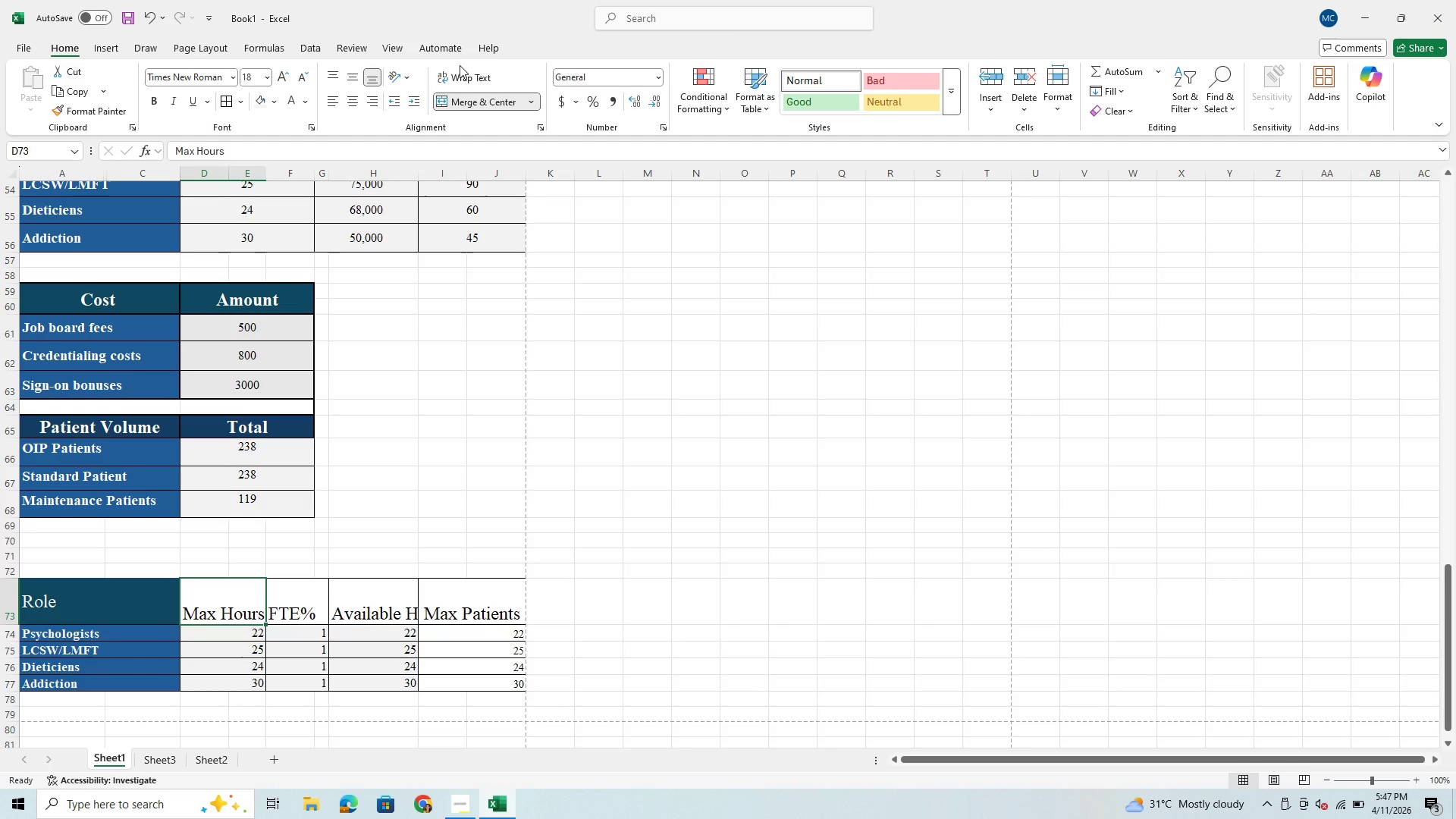 
left_click([461, 71])
 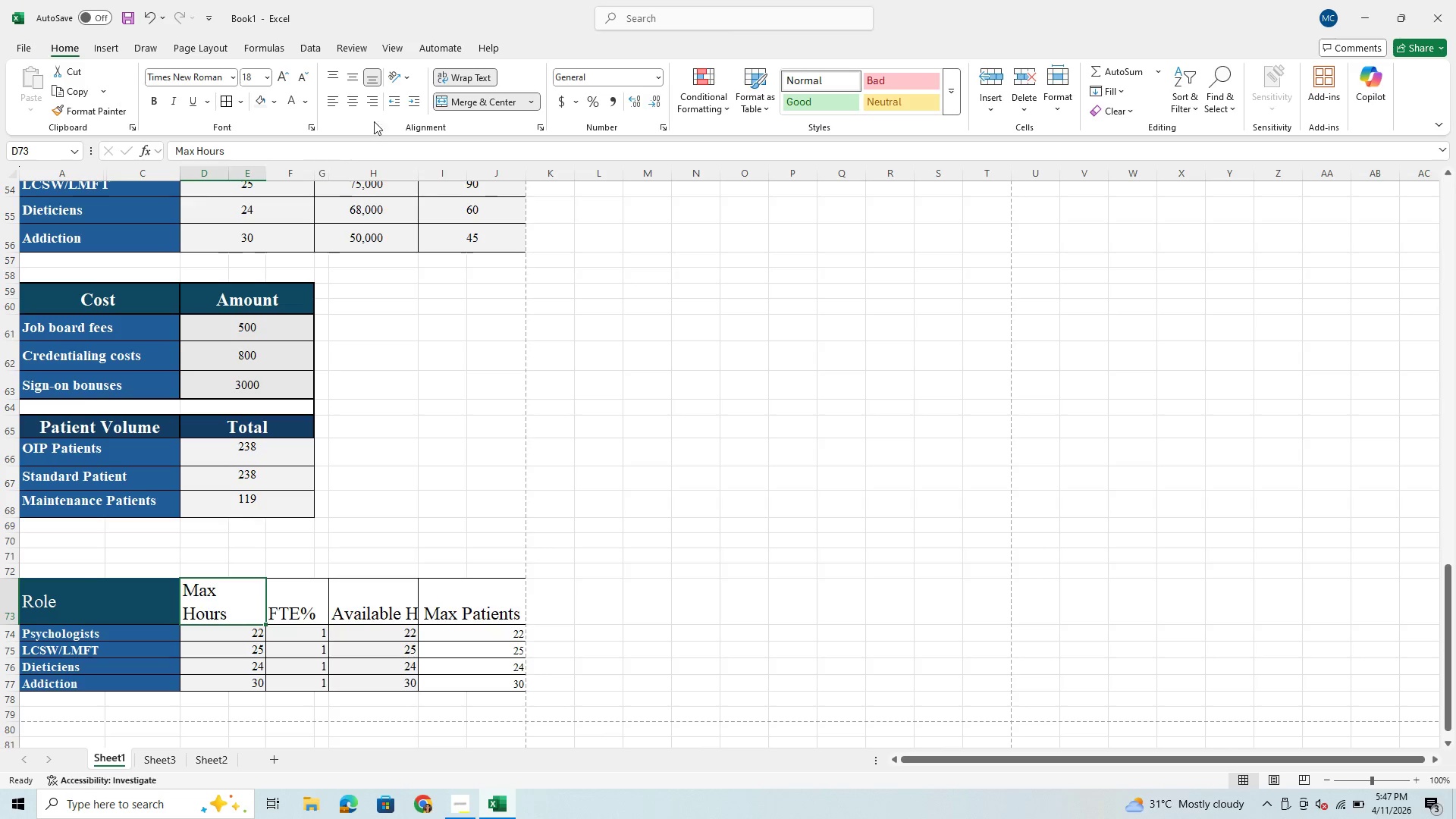 
left_click([353, 104])
 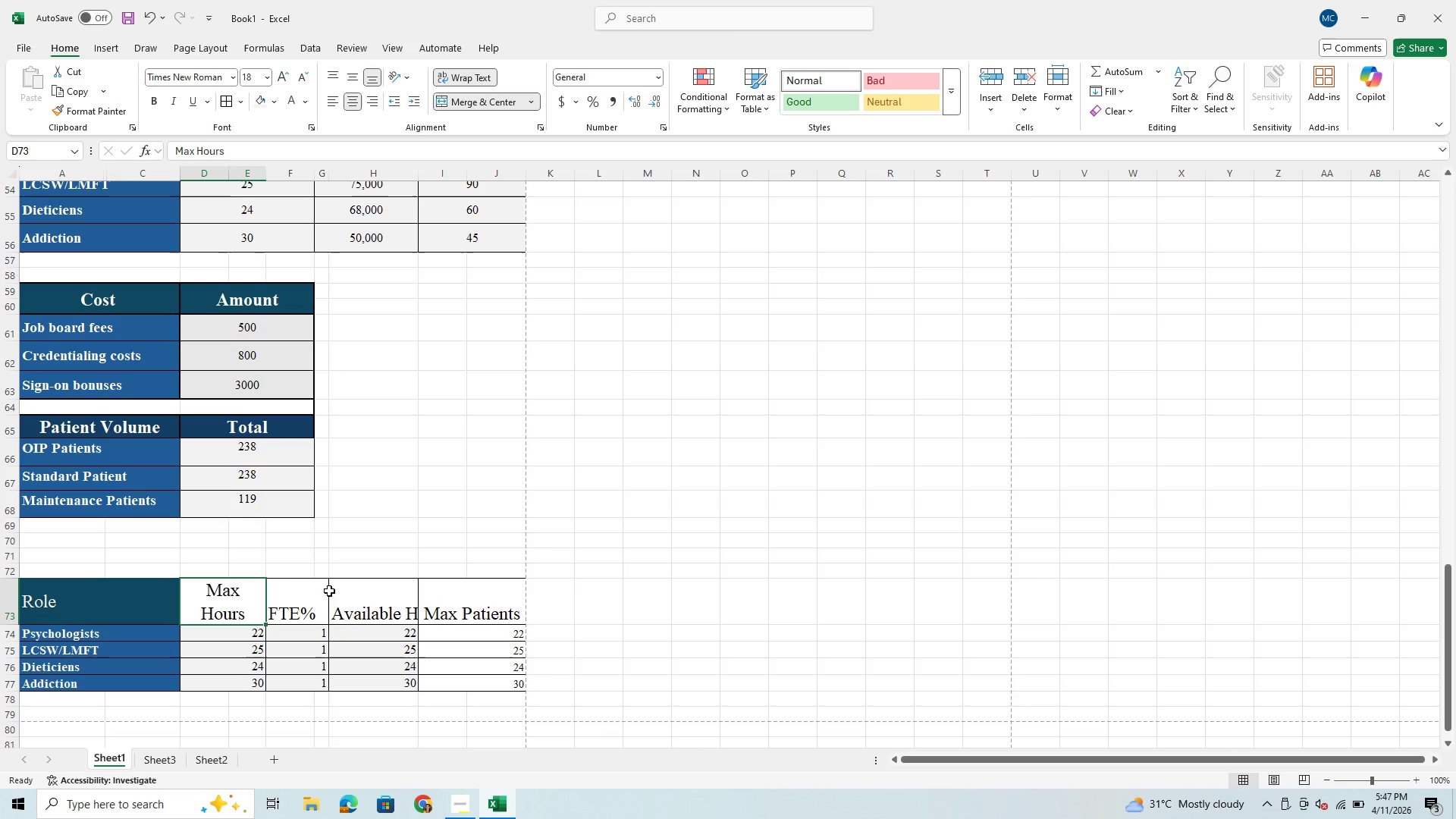 
left_click([355, 616])
 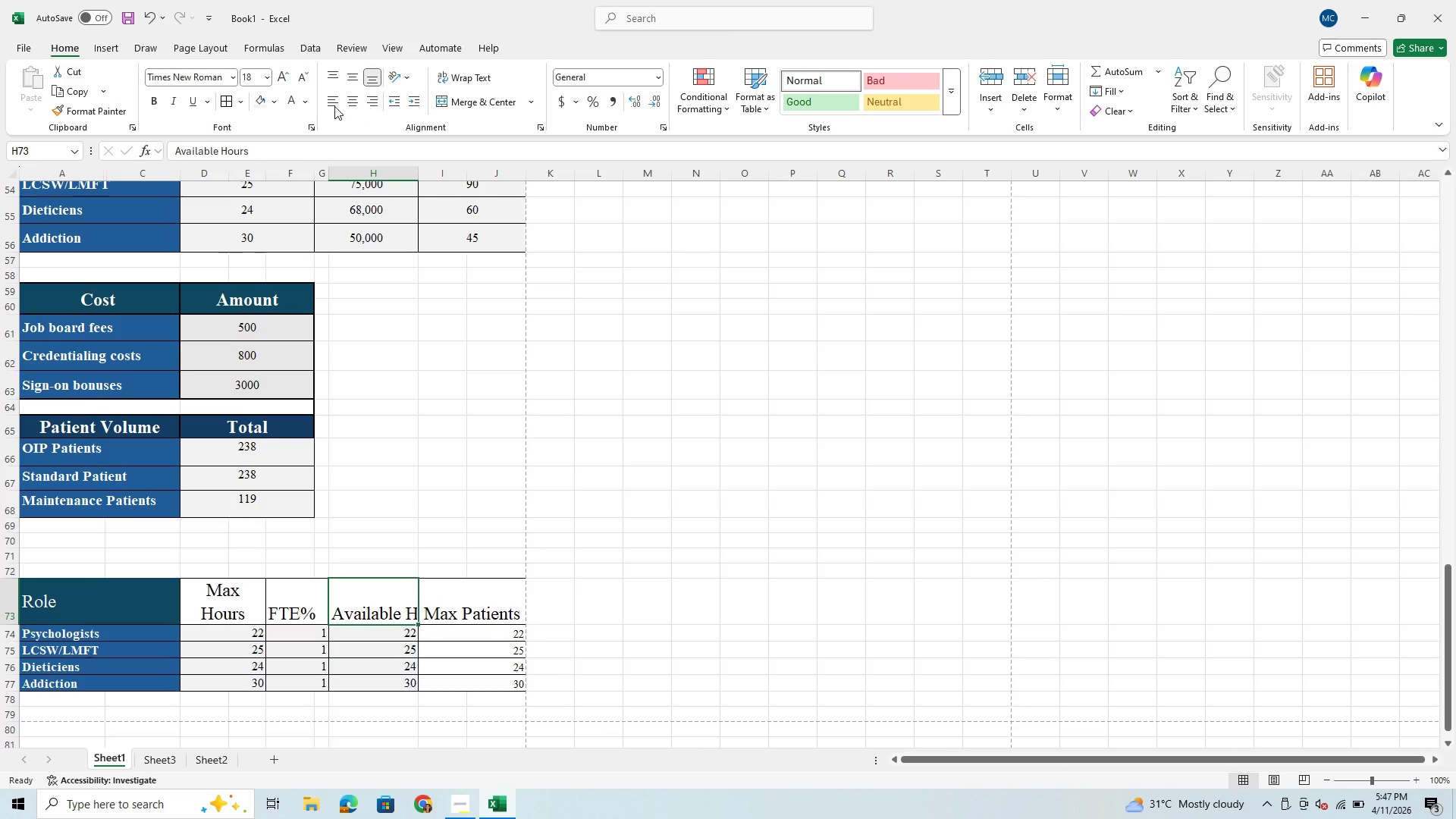 
left_click([352, 99])
 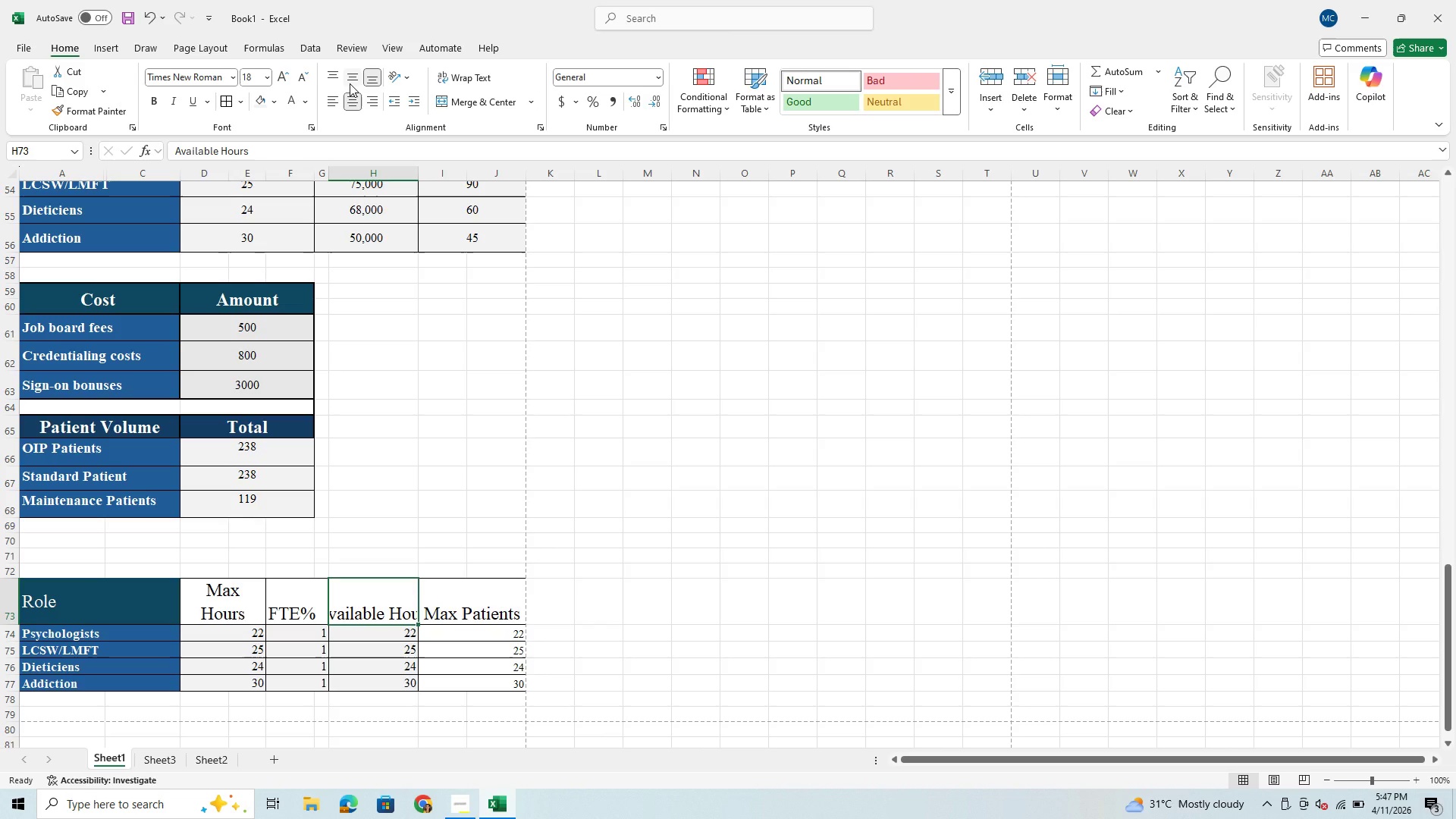 
left_click([350, 82])
 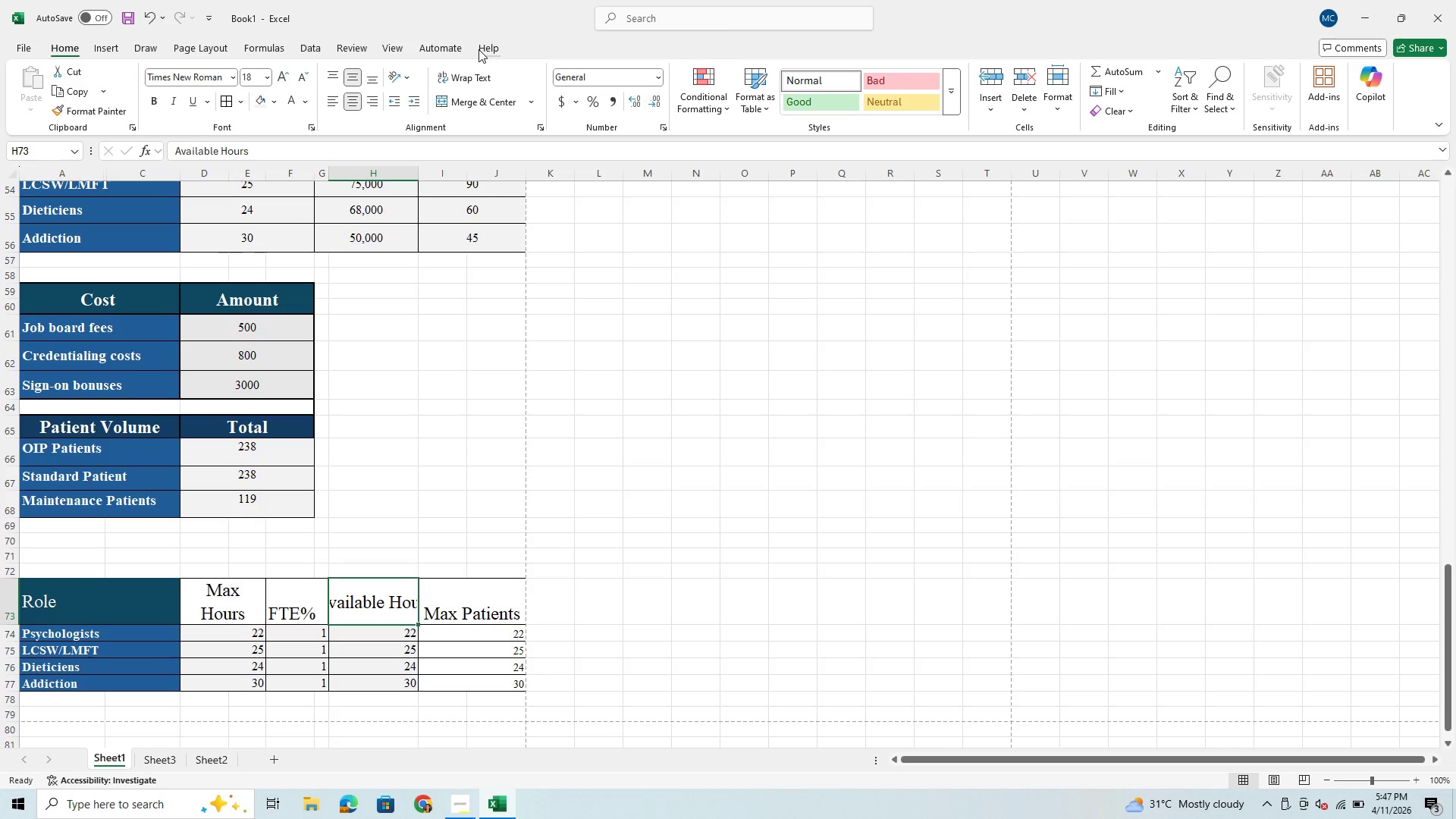 
left_click([463, 79])
 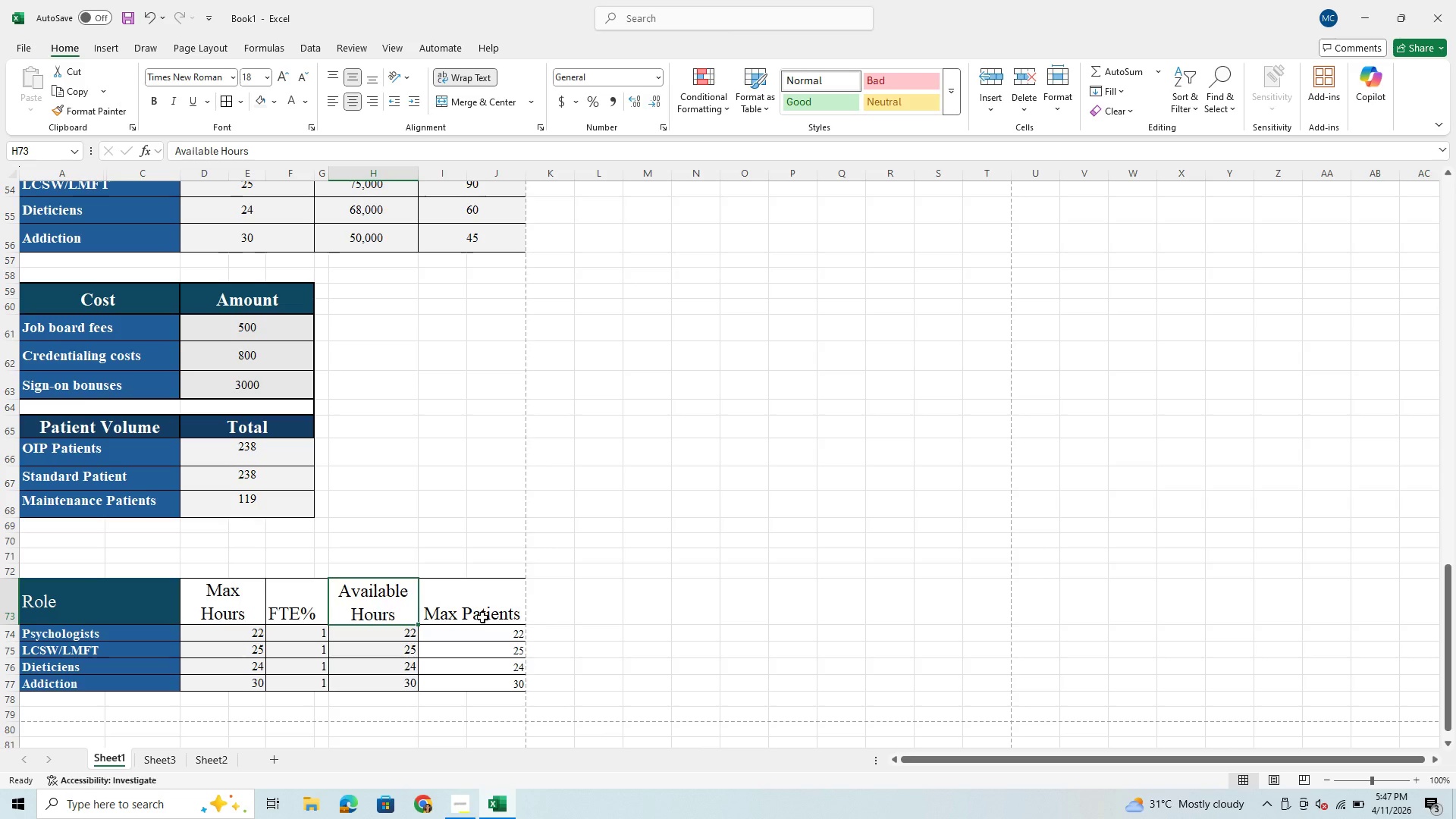 
left_click([482, 617])
 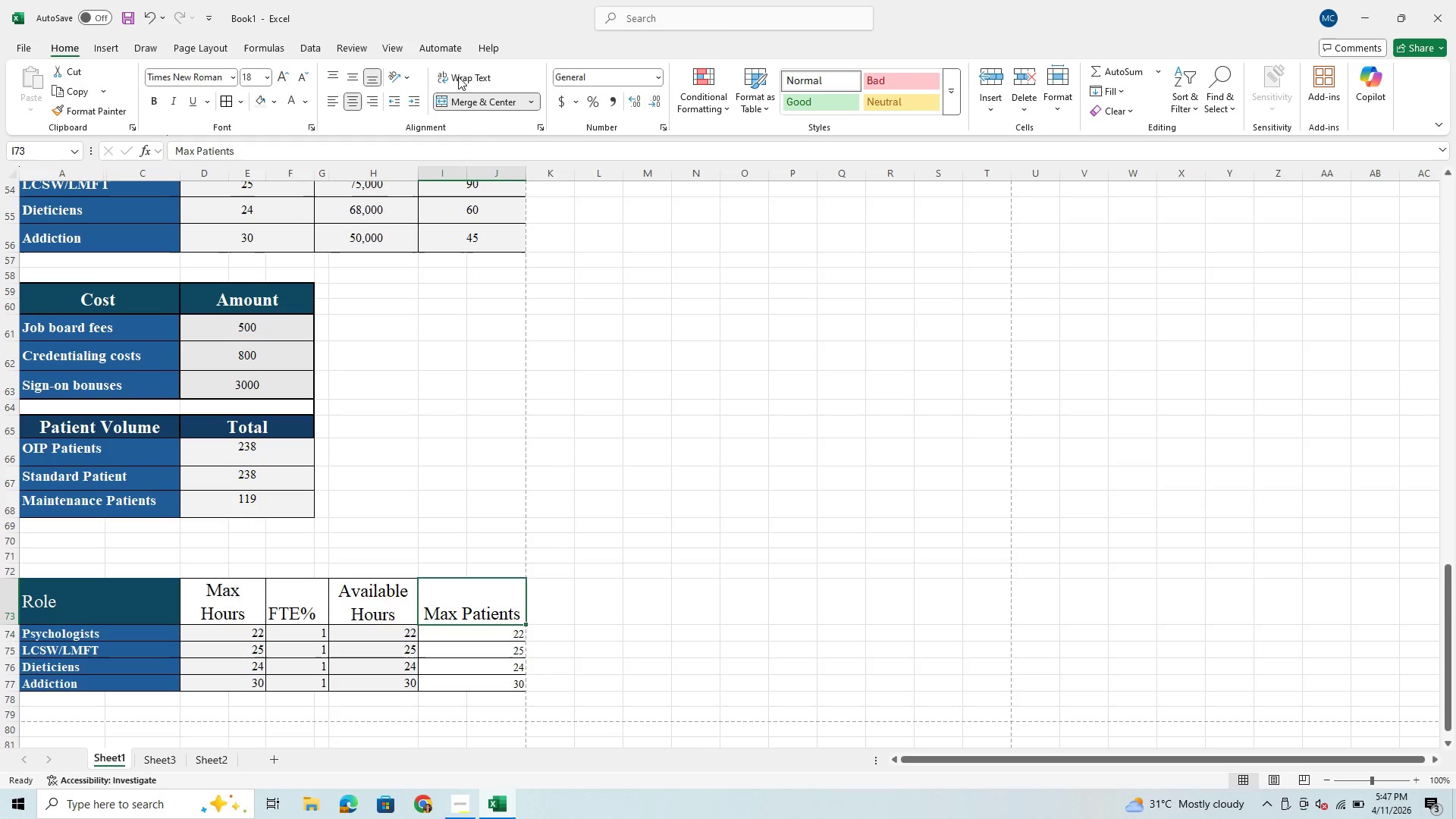 
left_click([459, 76])
 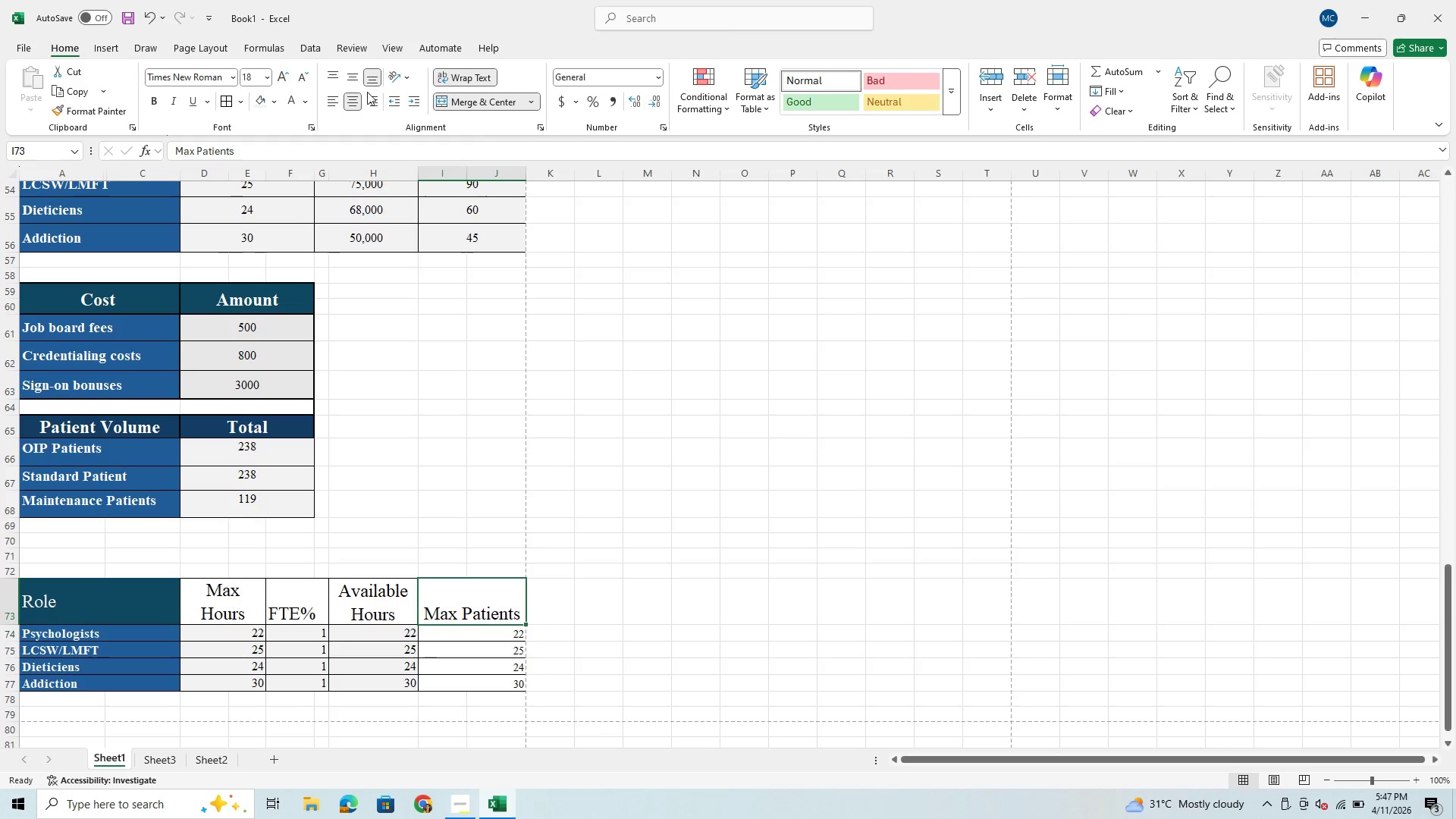 
left_click([353, 76])
 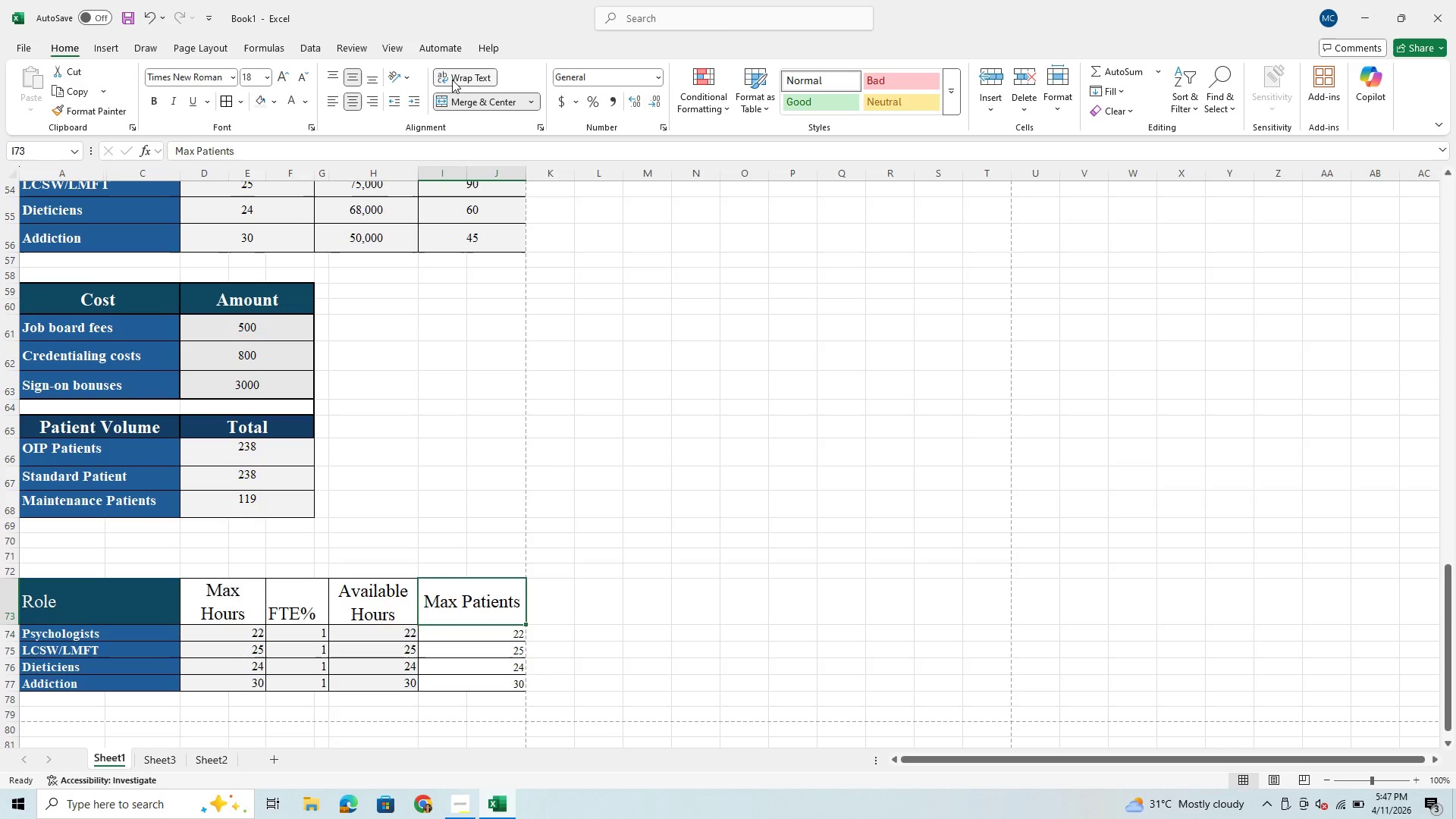 
left_click([465, 78])
 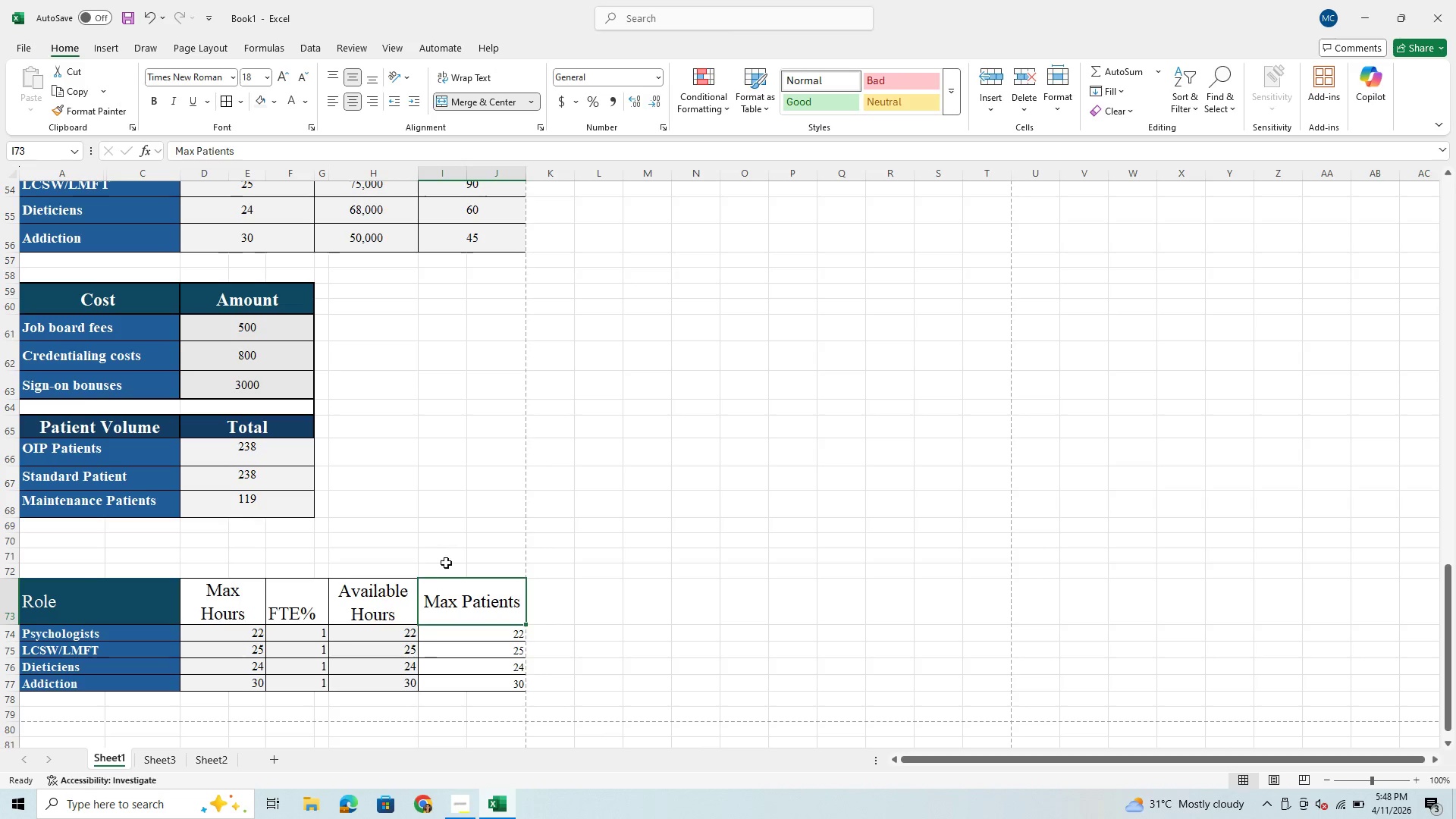 
scroll: coordinate [442, 585], scroll_direction: down, amount: 2.0
 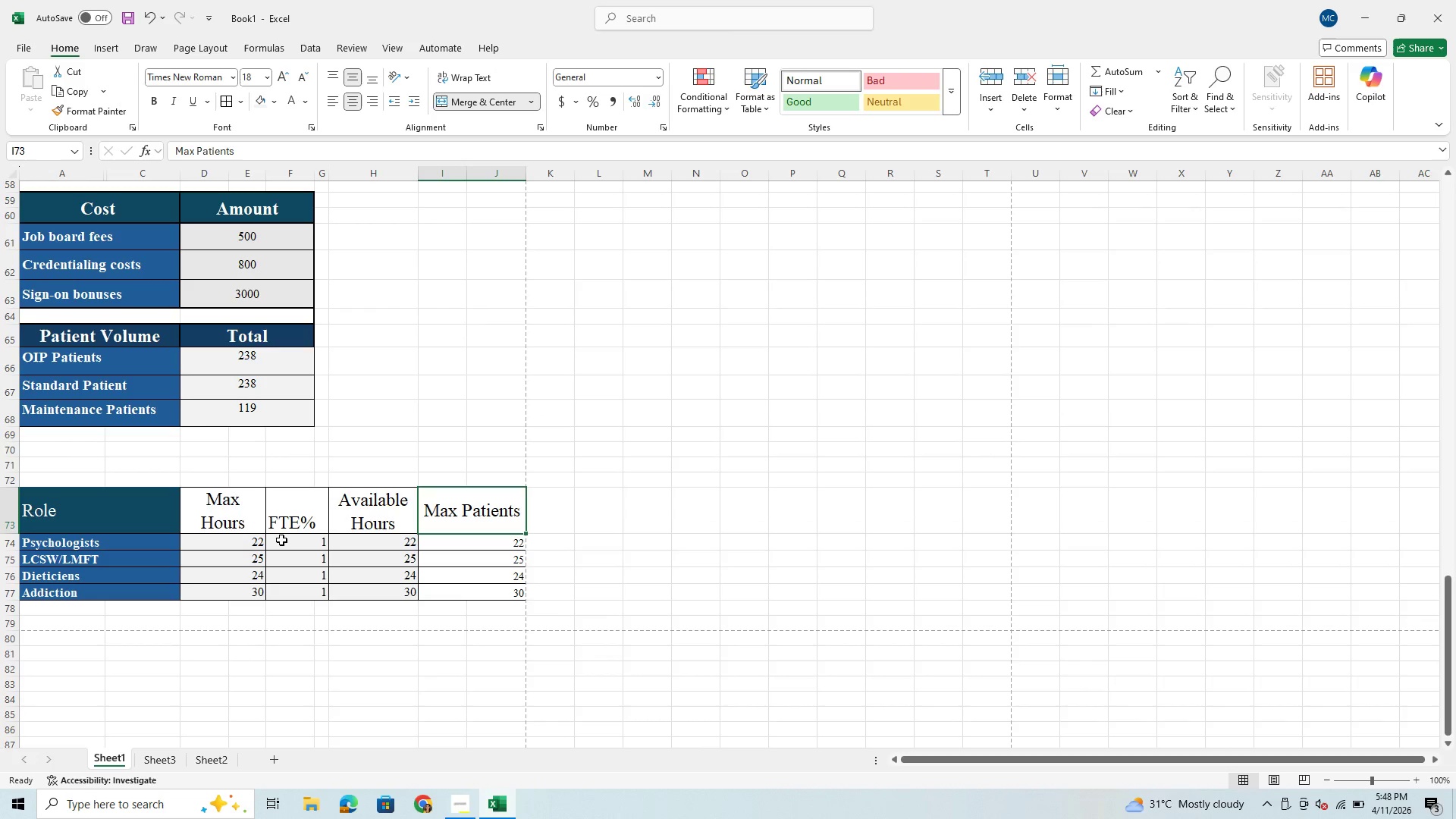 
left_click_drag(start_coordinate=[163, 513], to_coordinate=[437, 522])
 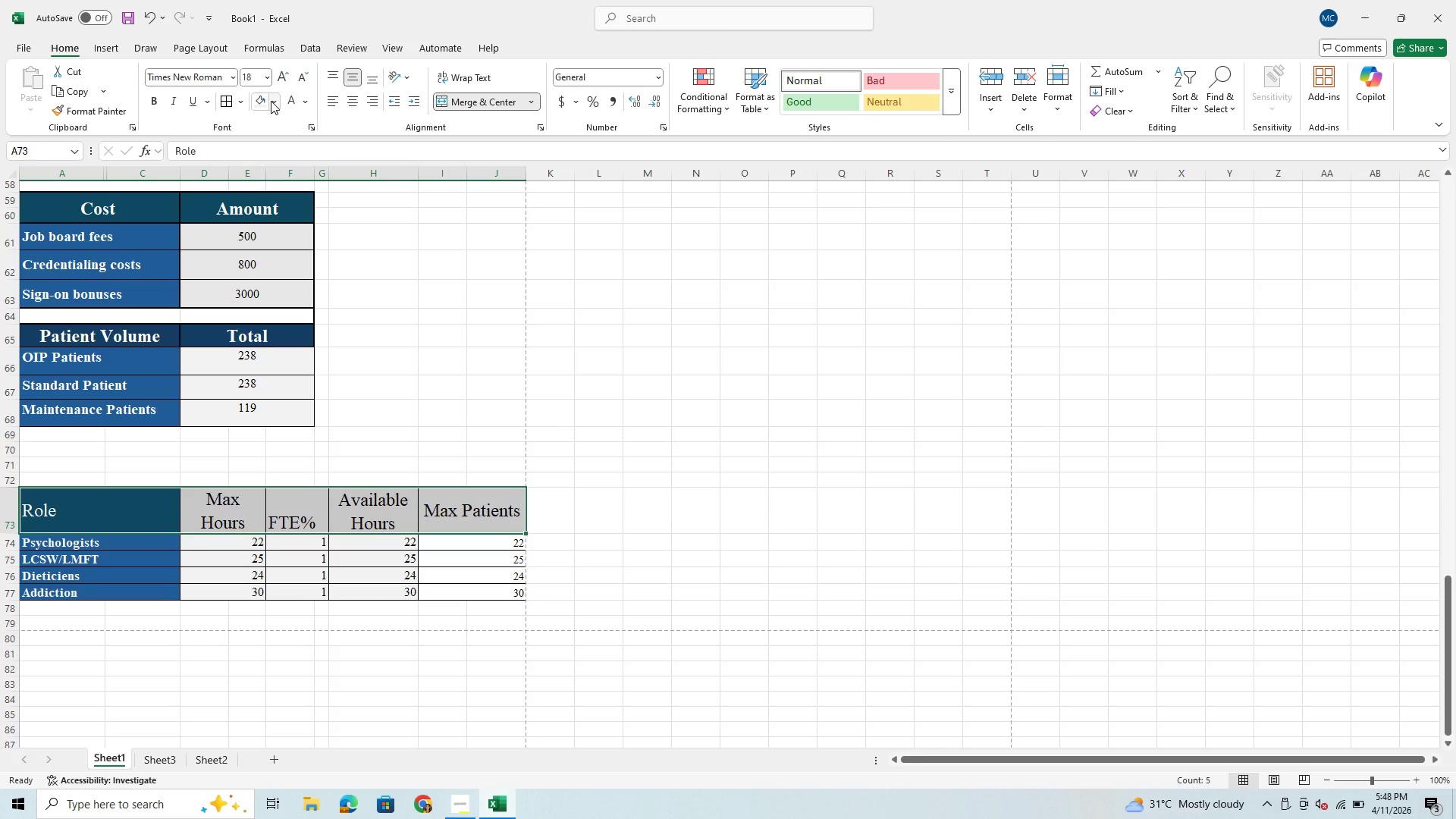 
left_click([231, 565])
 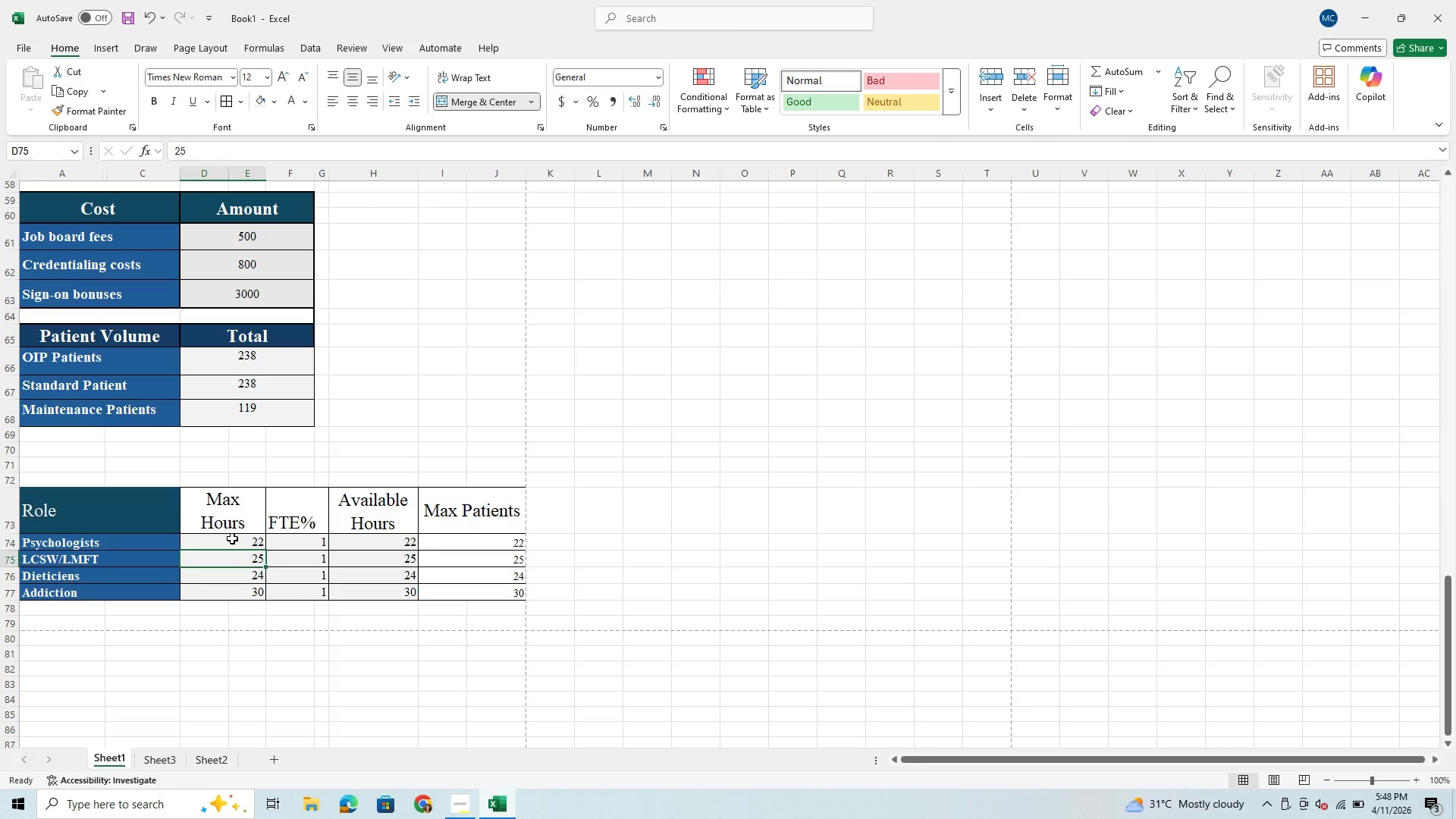 
left_click_drag(start_coordinate=[232, 538], to_coordinate=[437, 588])
 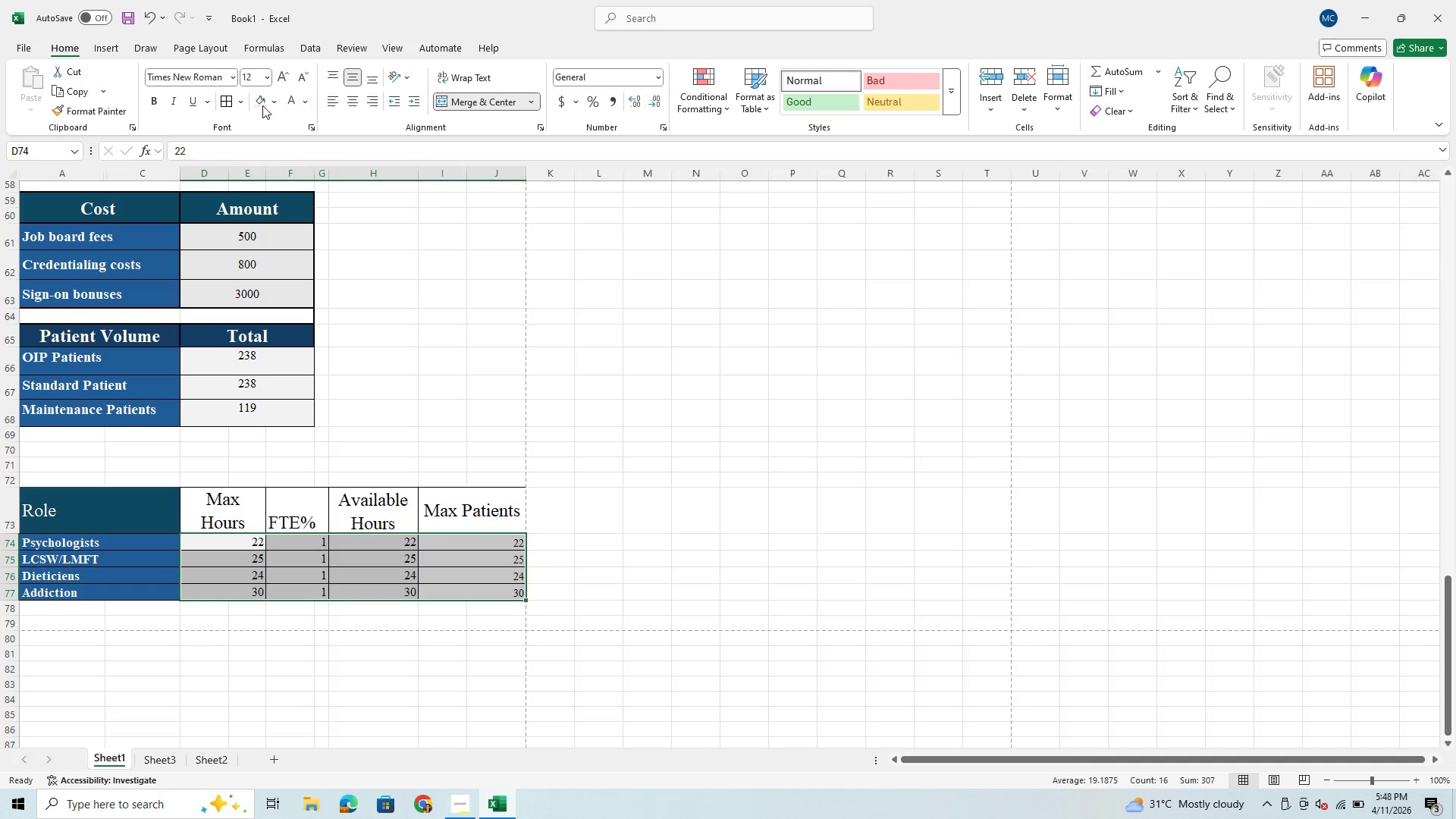 
left_click([259, 103])
 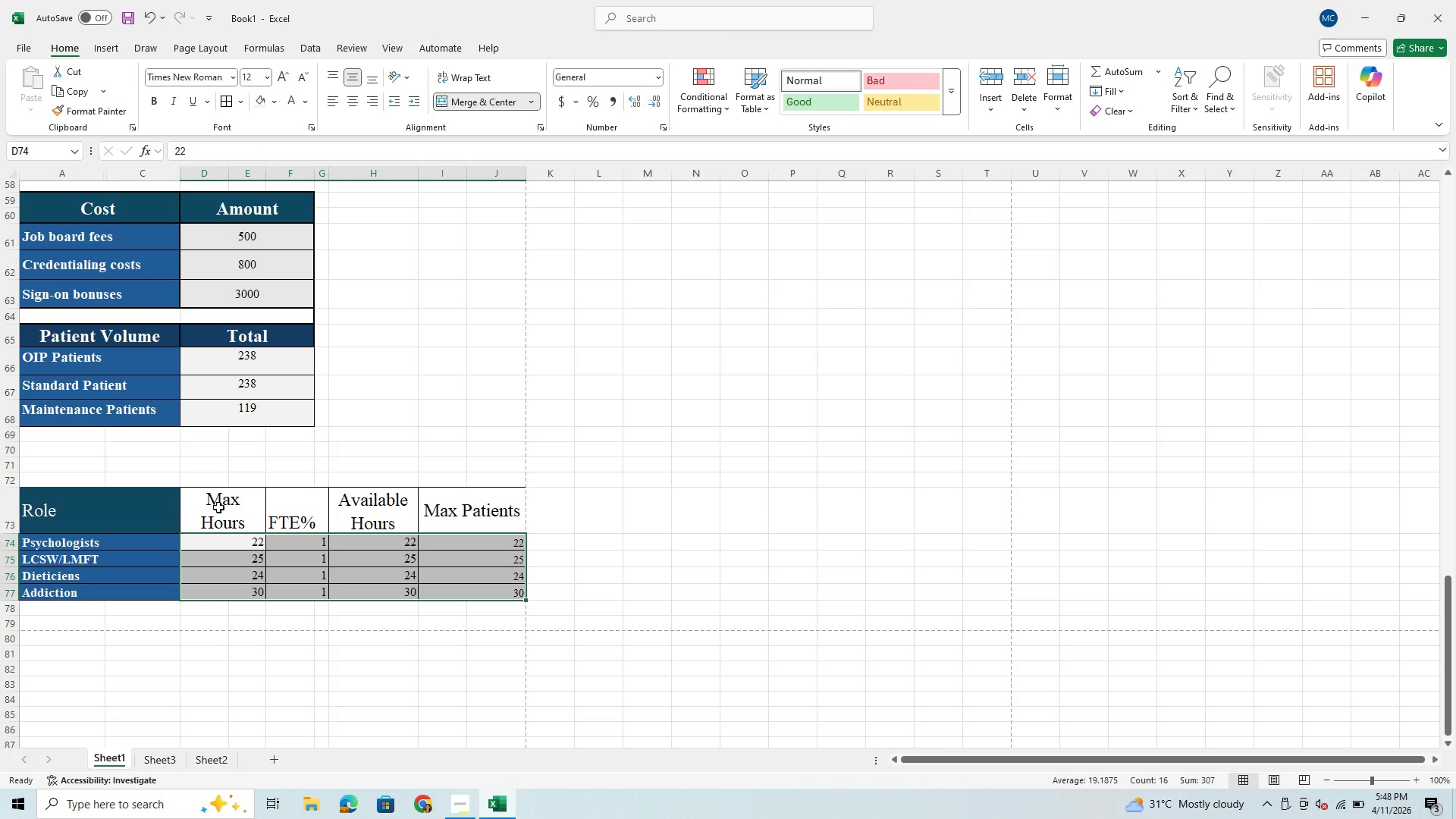 
left_click_drag(start_coordinate=[218, 514], to_coordinate=[476, 513])
 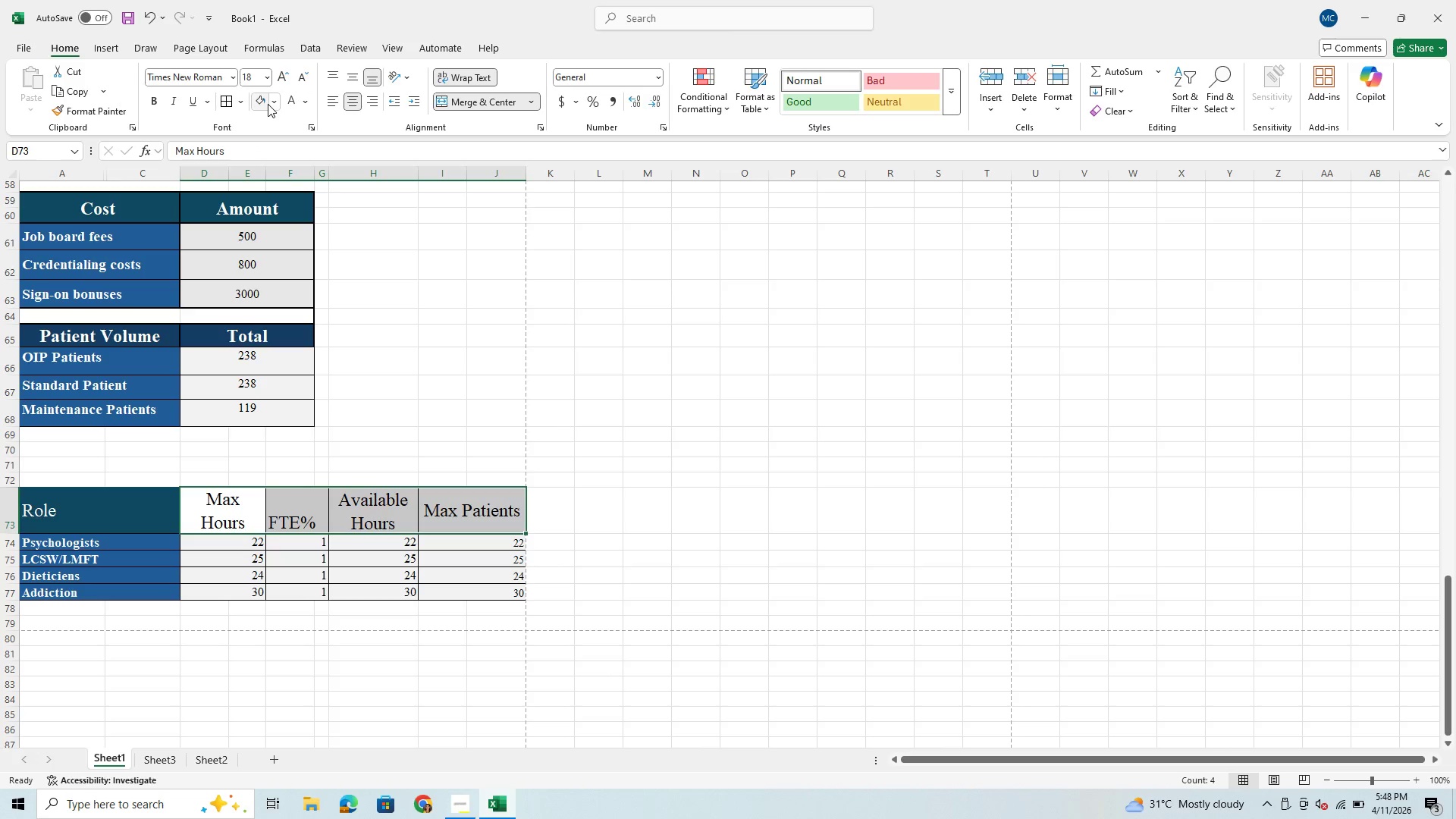 
left_click([277, 106])
 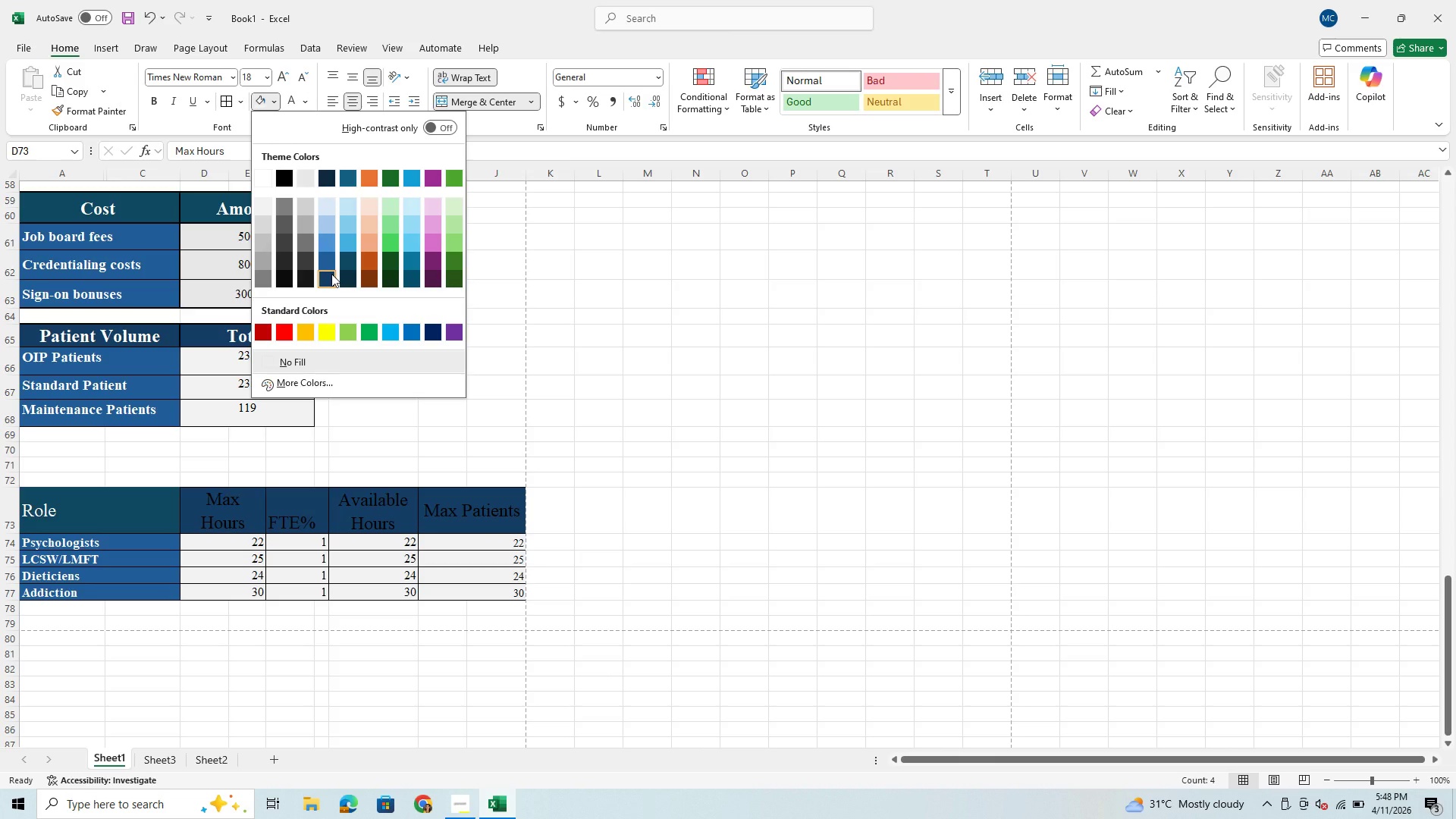 
left_click([331, 274])
 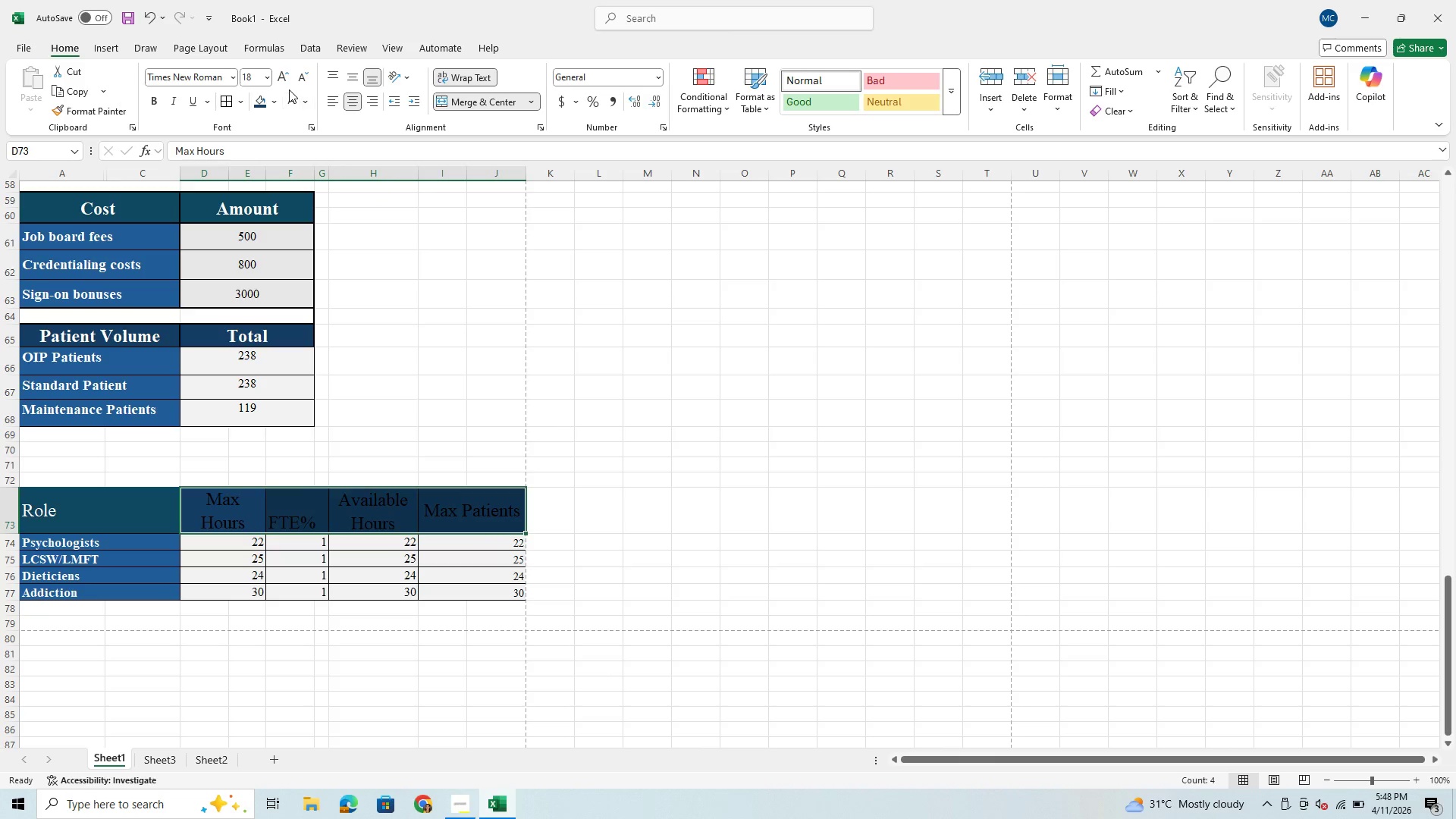 
left_click([291, 101])
 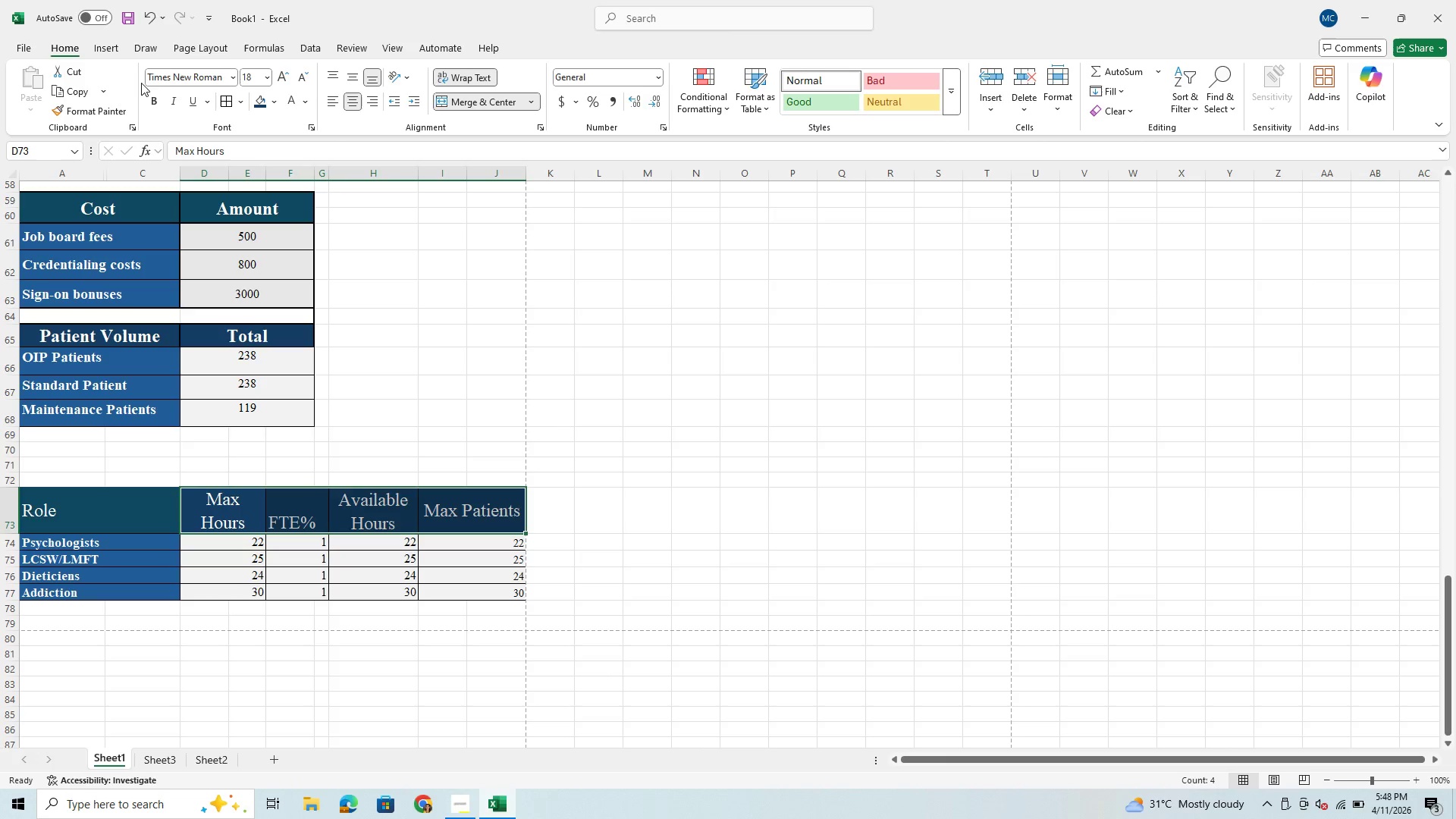 
left_click([152, 105])
 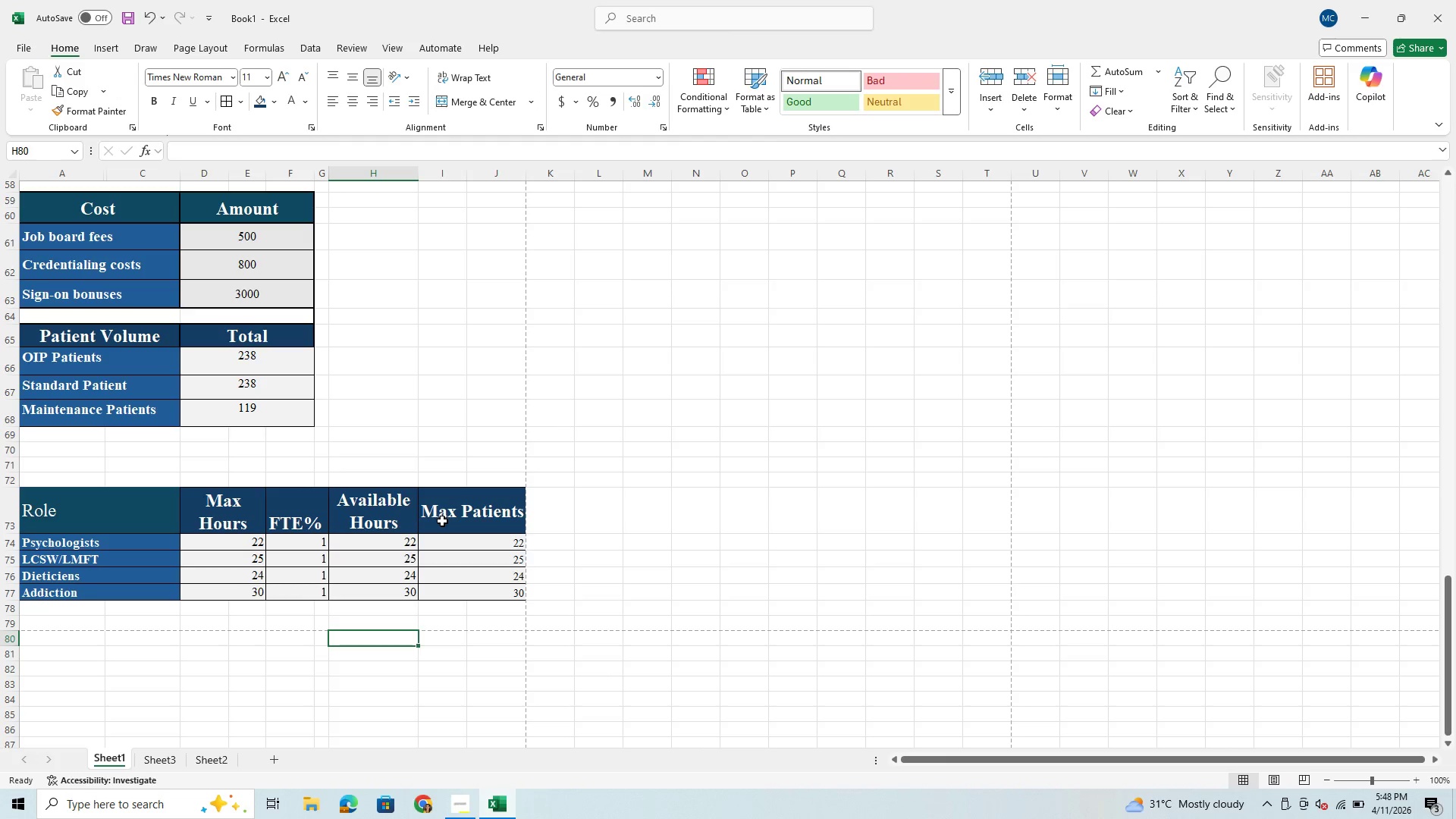 
left_click([444, 522])
 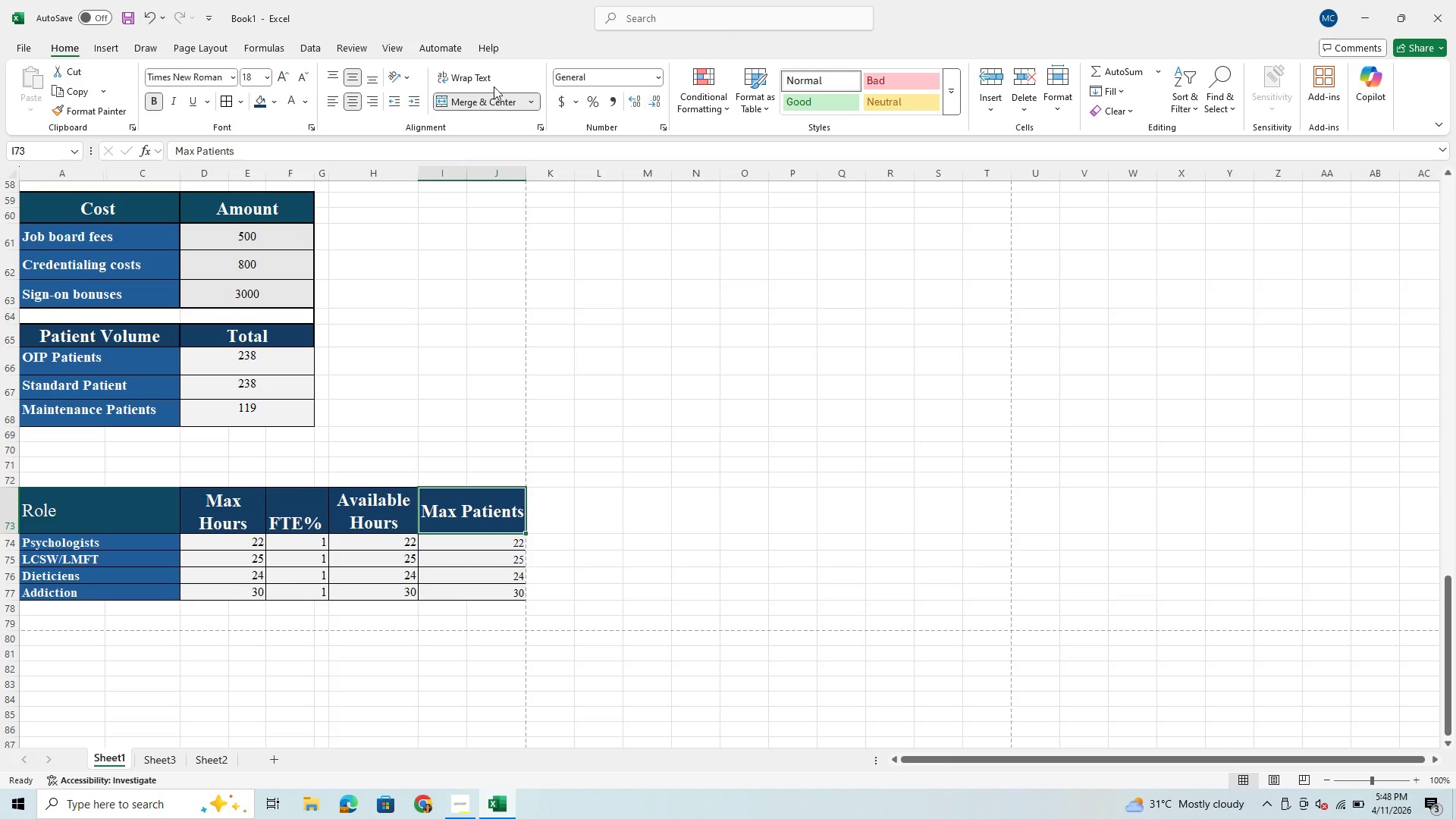 
left_click([495, 80])
 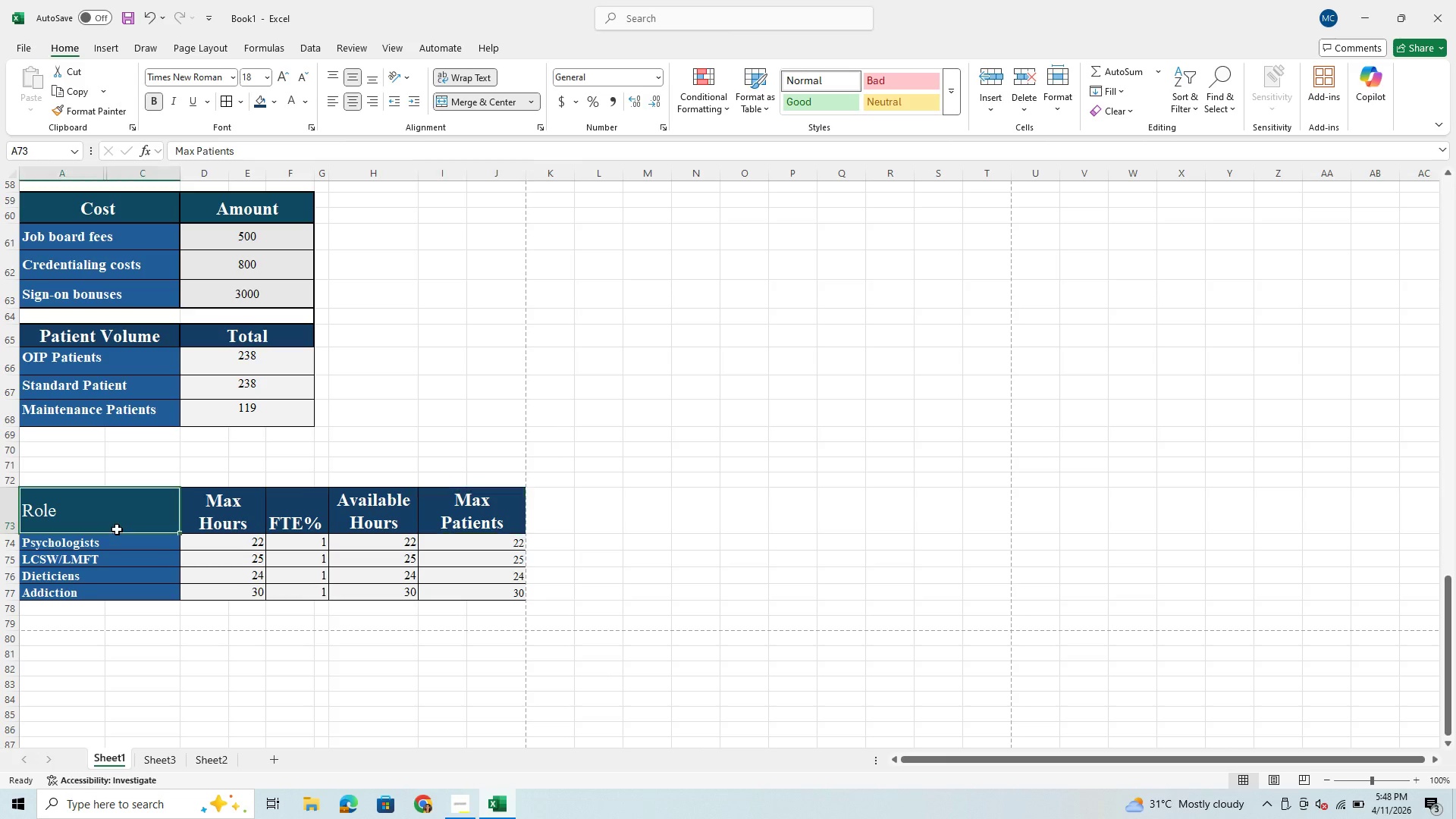 
wait(5.97)
 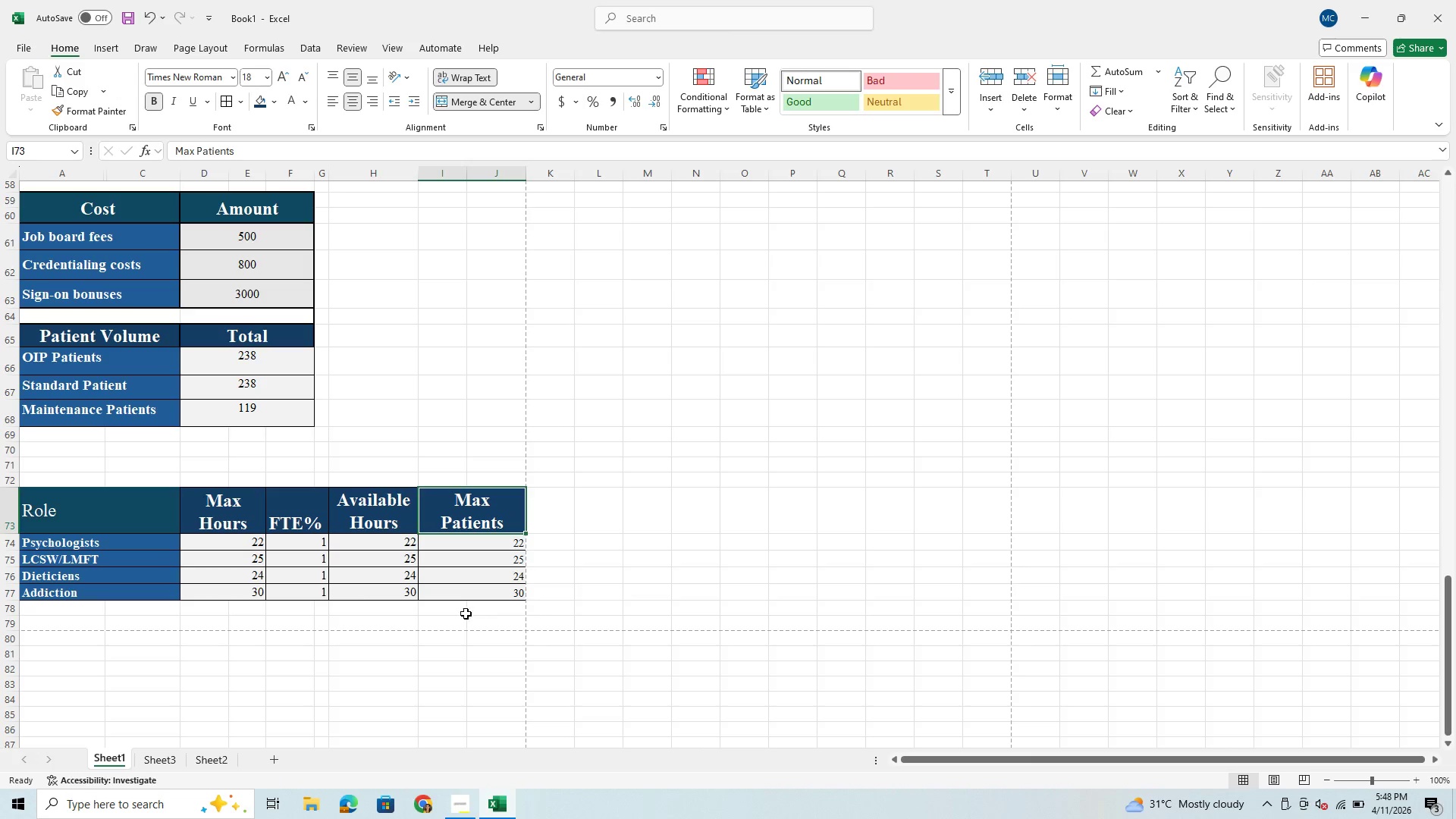 
left_click([356, 97])
 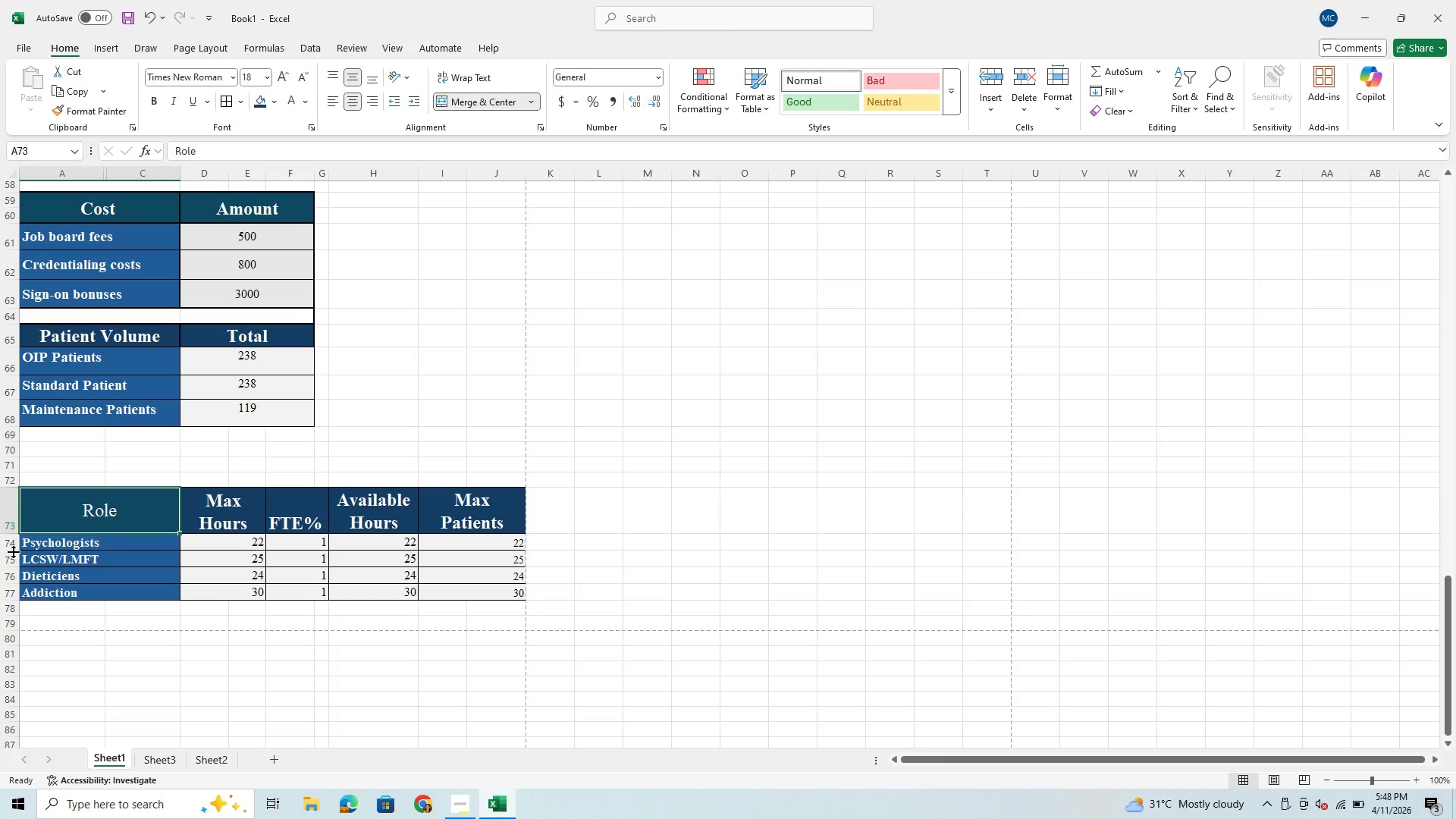 
left_click_drag(start_coordinate=[14, 546], to_coordinate=[4, 548])
 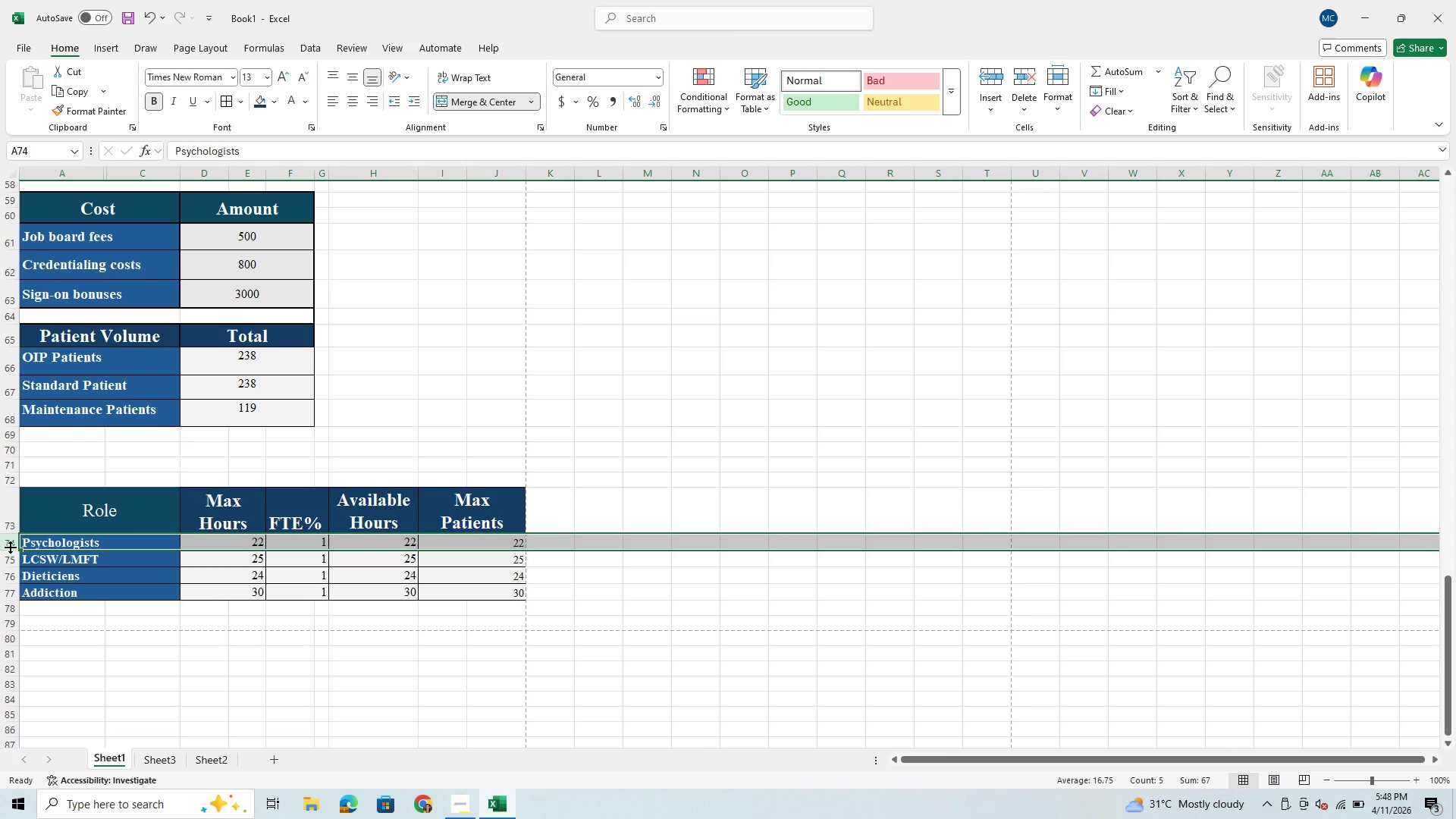 
left_click_drag(start_coordinate=[8, 550], to_coordinate=[6, 560])
 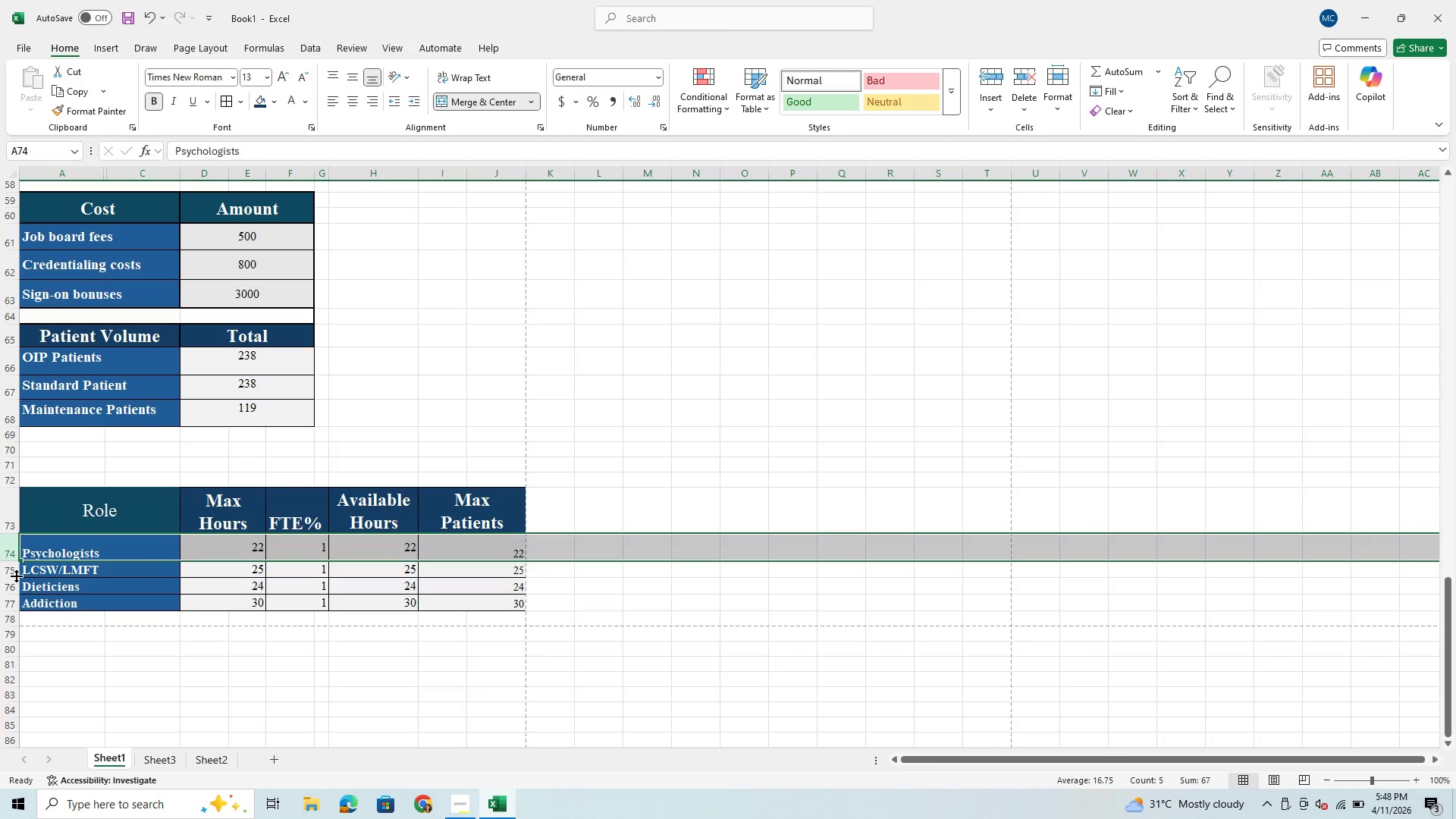 
left_click_drag(start_coordinate=[10, 577], to_coordinate=[8, 583])
 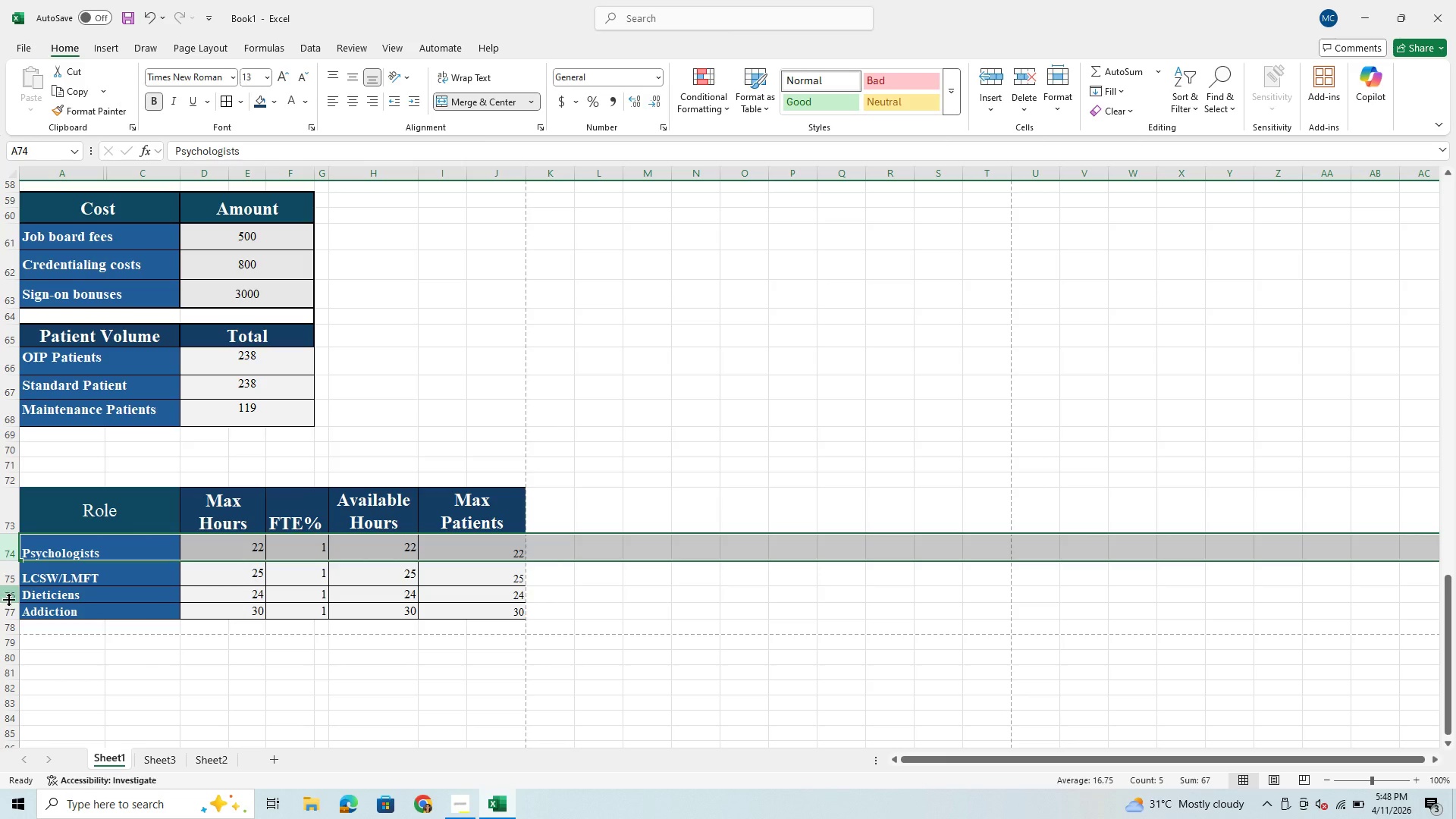 
wait(5.83)
 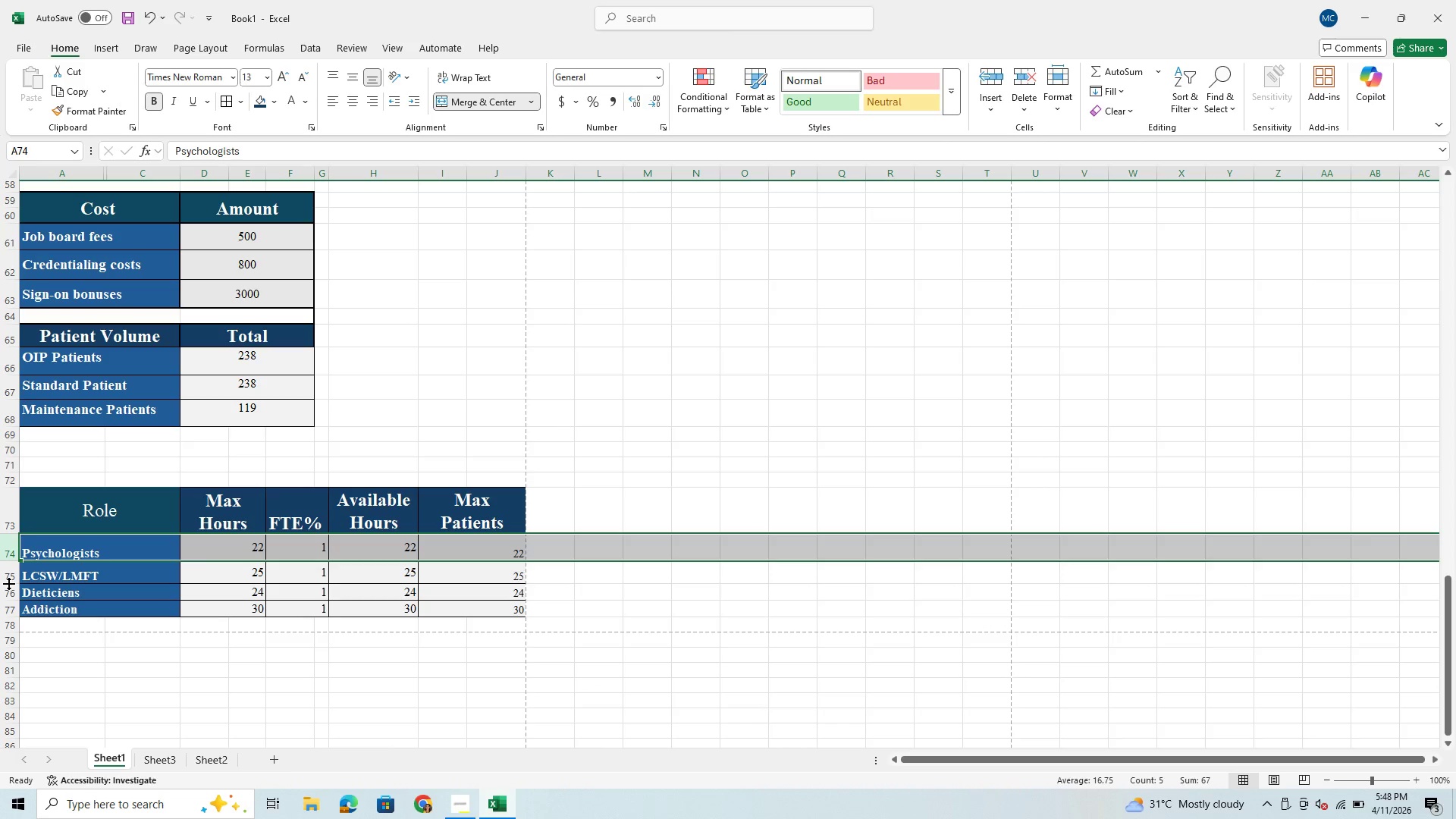 
left_click_drag(start_coordinate=[11, 601], to_coordinate=[11, 607])
 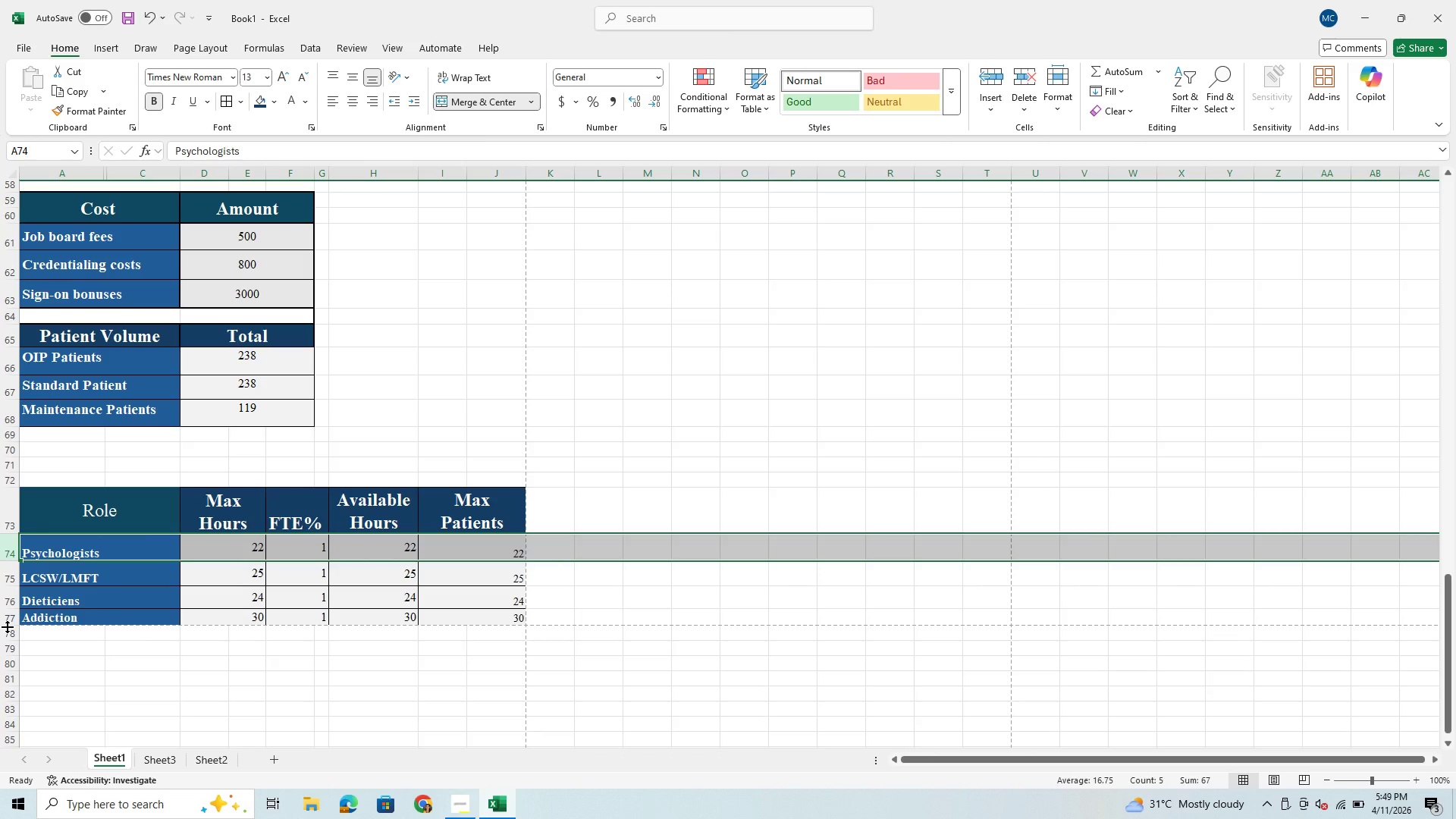 
left_click_drag(start_coordinate=[9, 621], to_coordinate=[16, 633])
 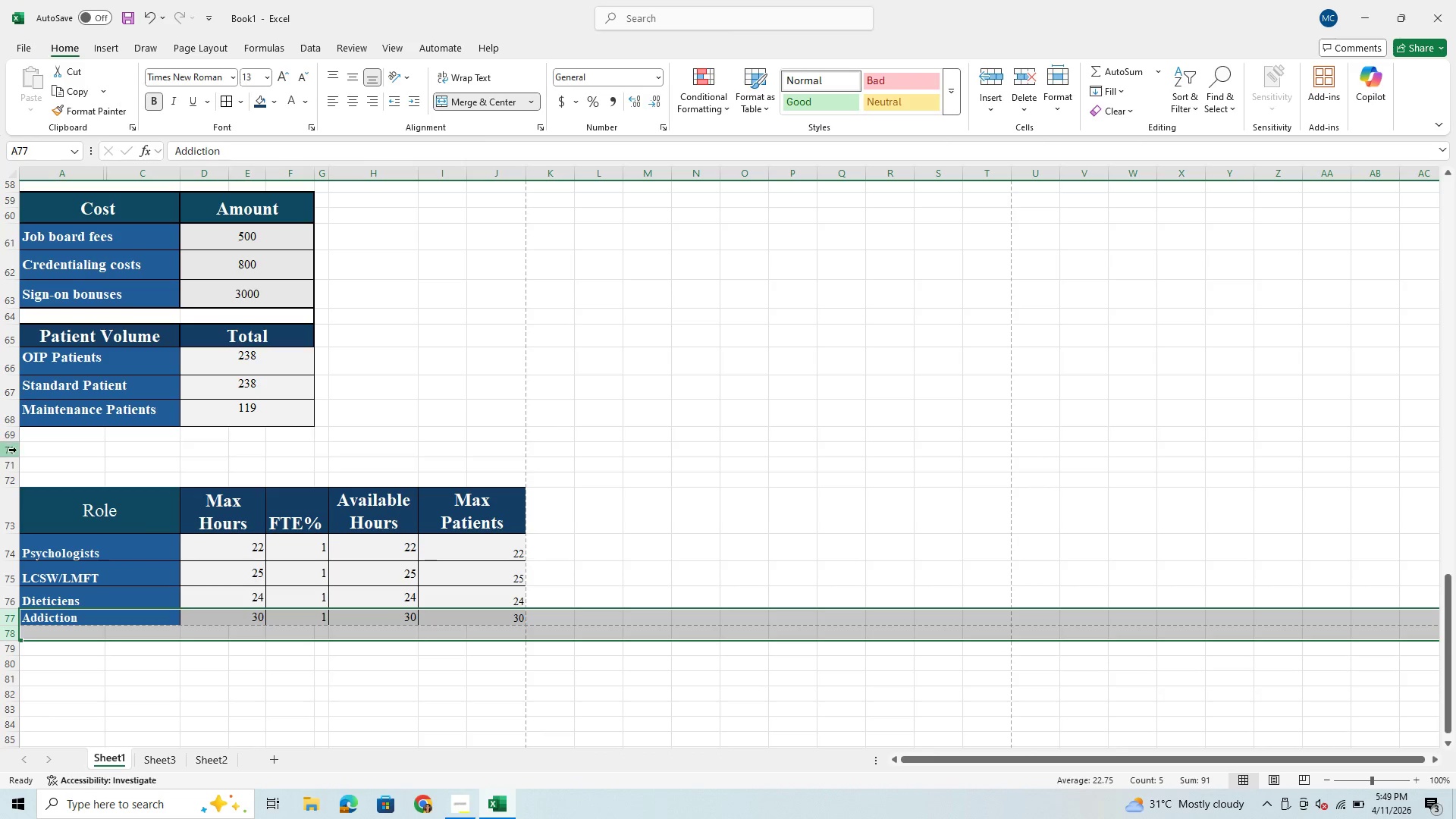 
left_click_drag(start_coordinate=[17, 450], to_coordinate=[19, 466])
 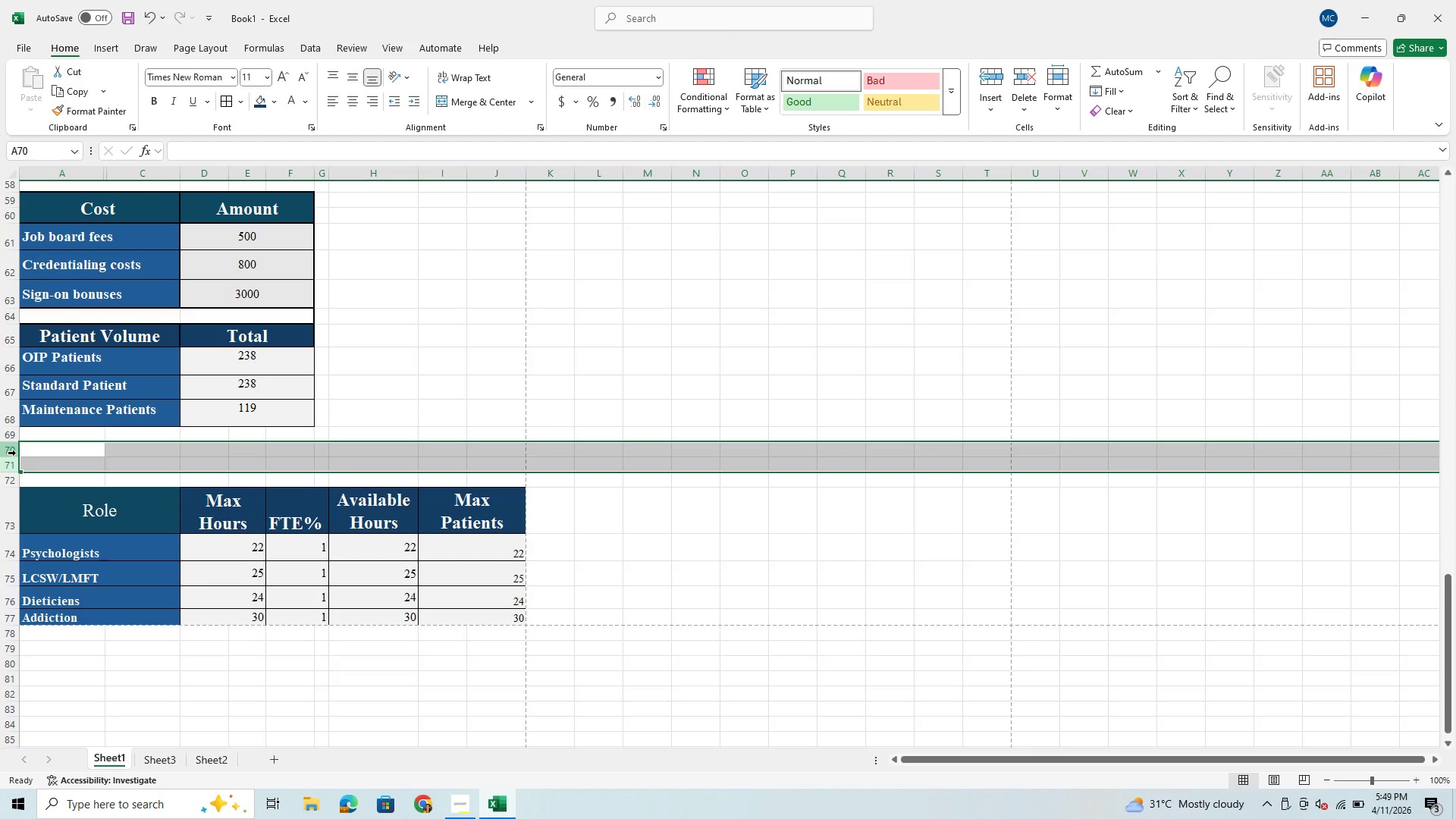 
right_click([16, 453])
 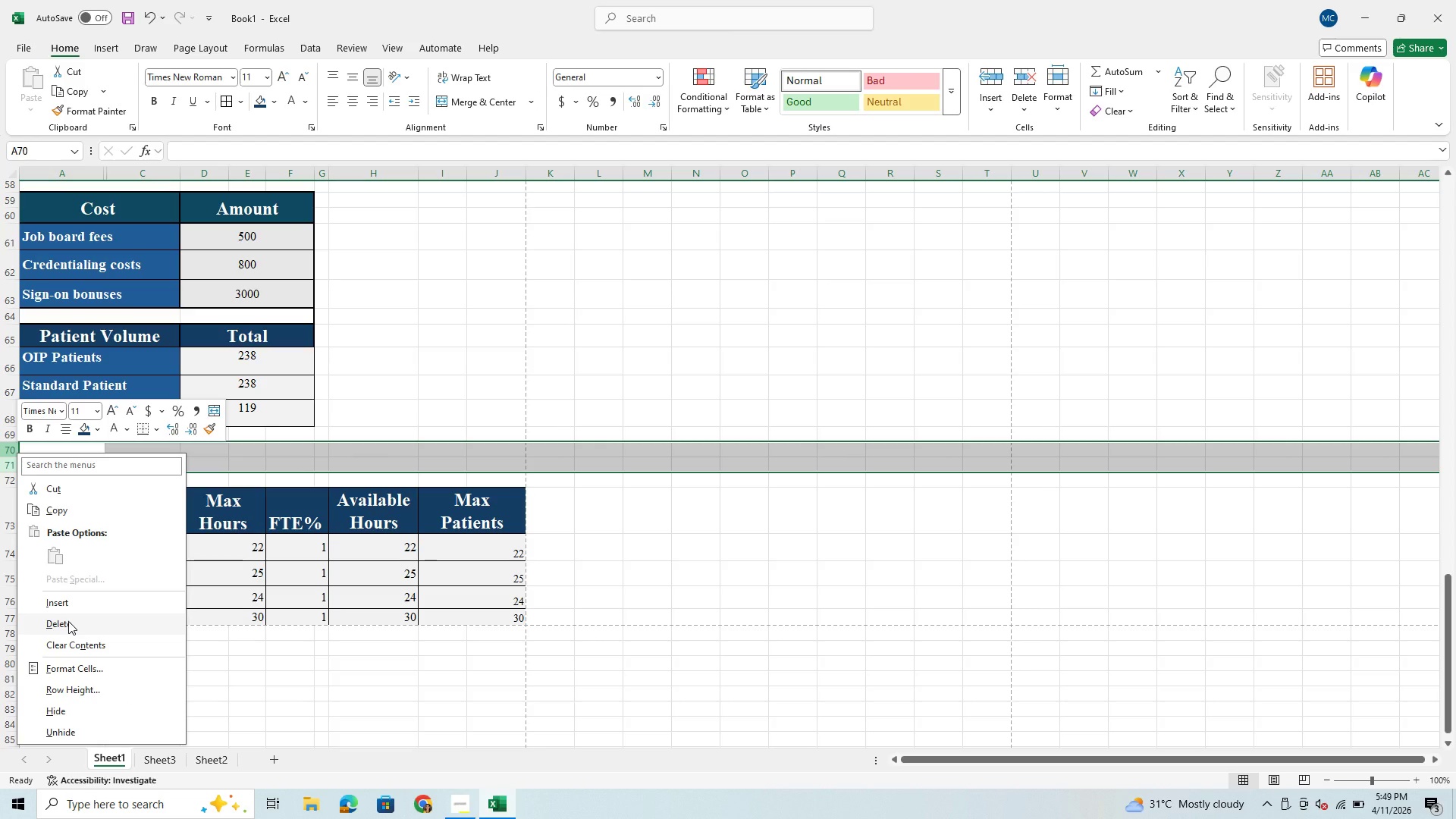 
left_click([68, 621])
 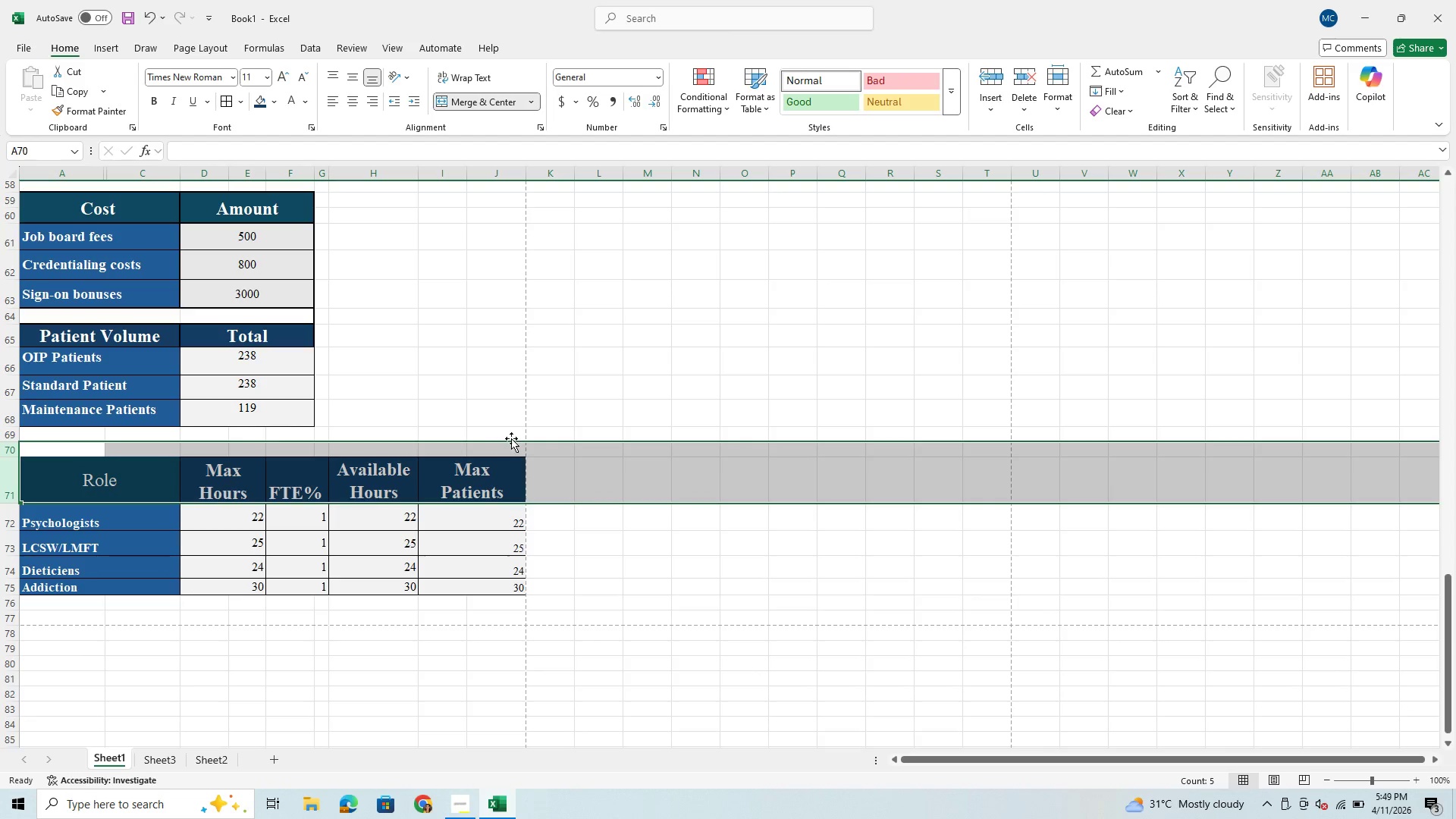 
left_click([529, 369])
 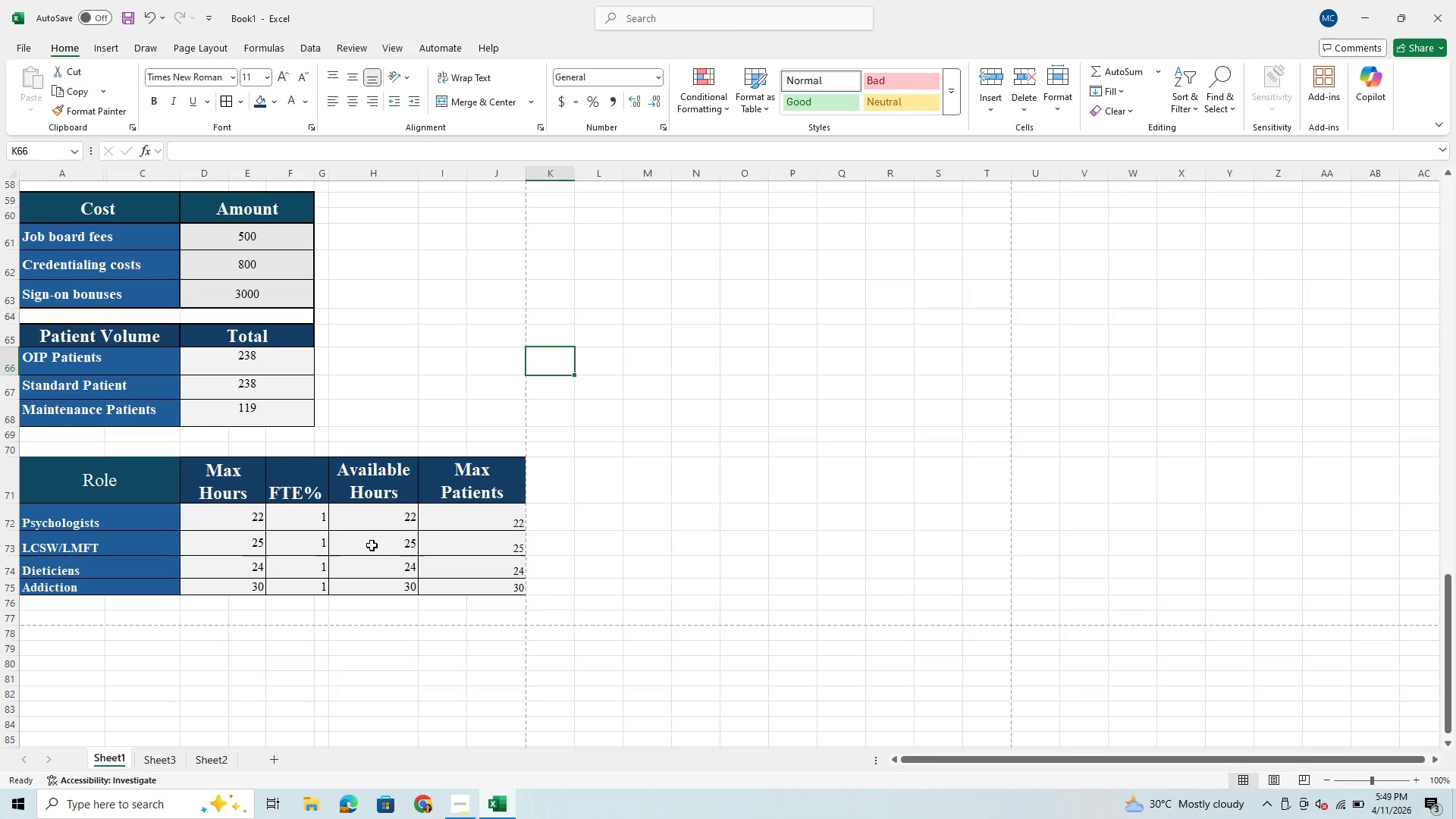 
wait(6.27)
 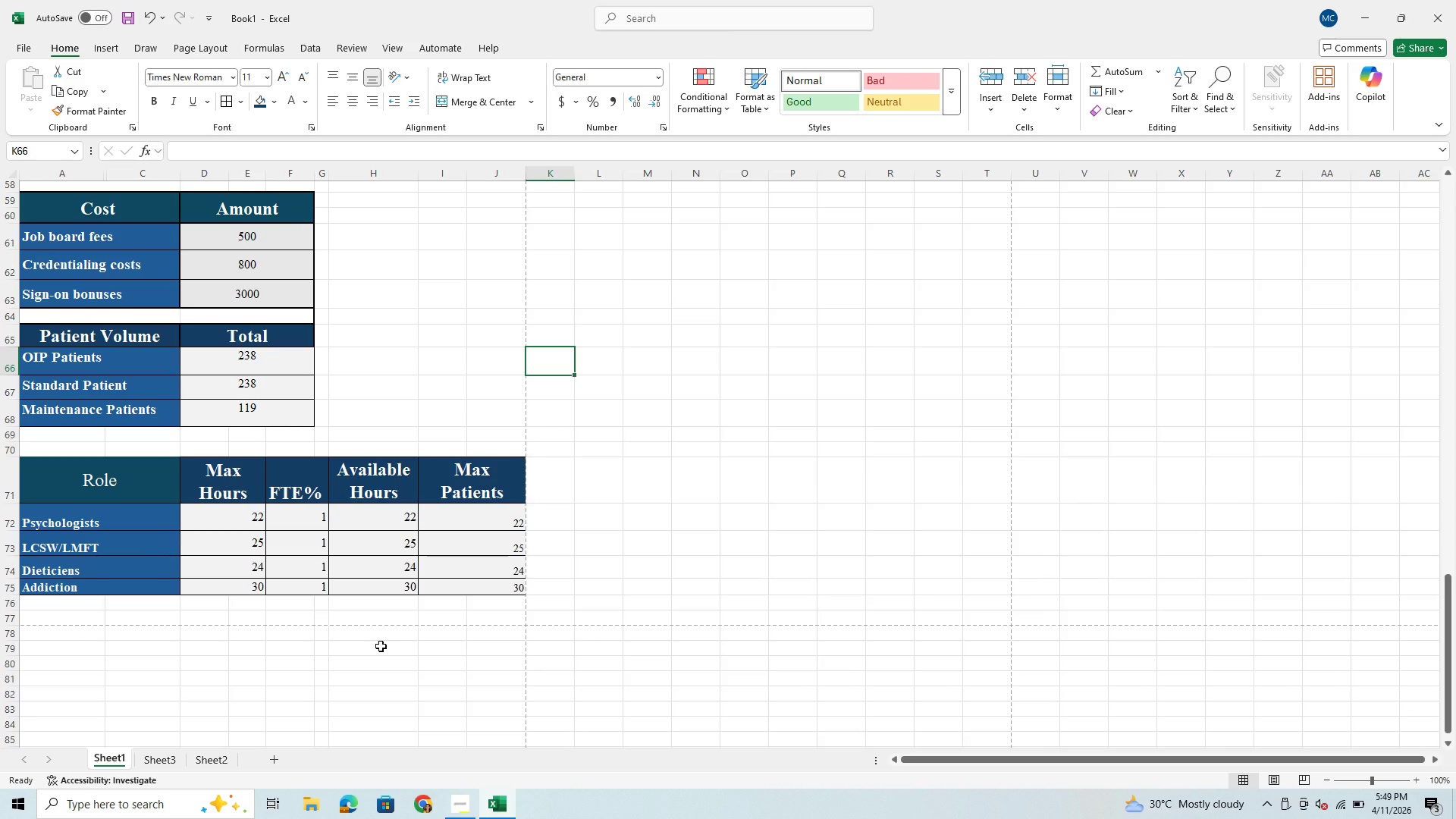 
left_click([294, 486])
 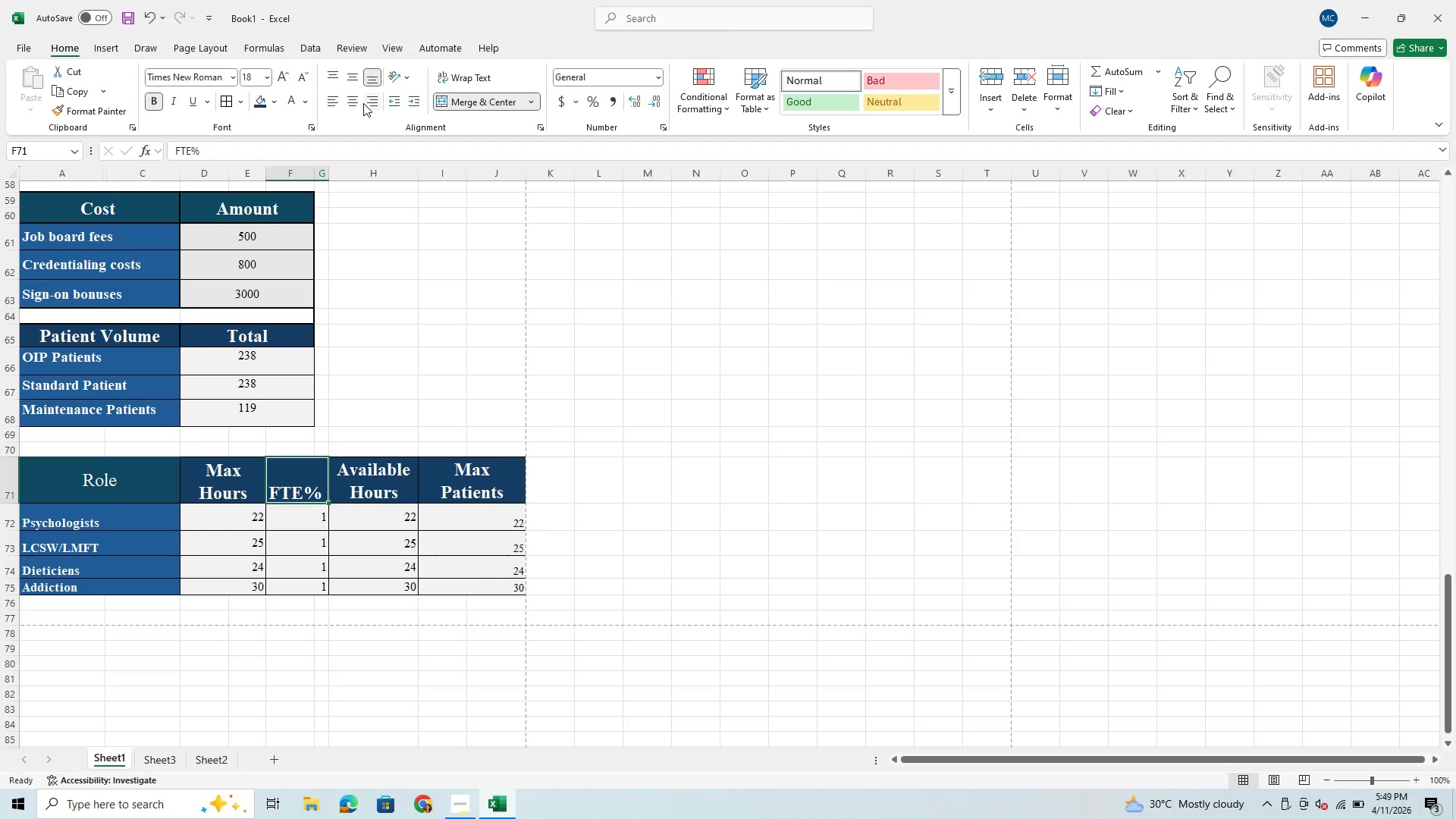 
left_click([356, 73])
 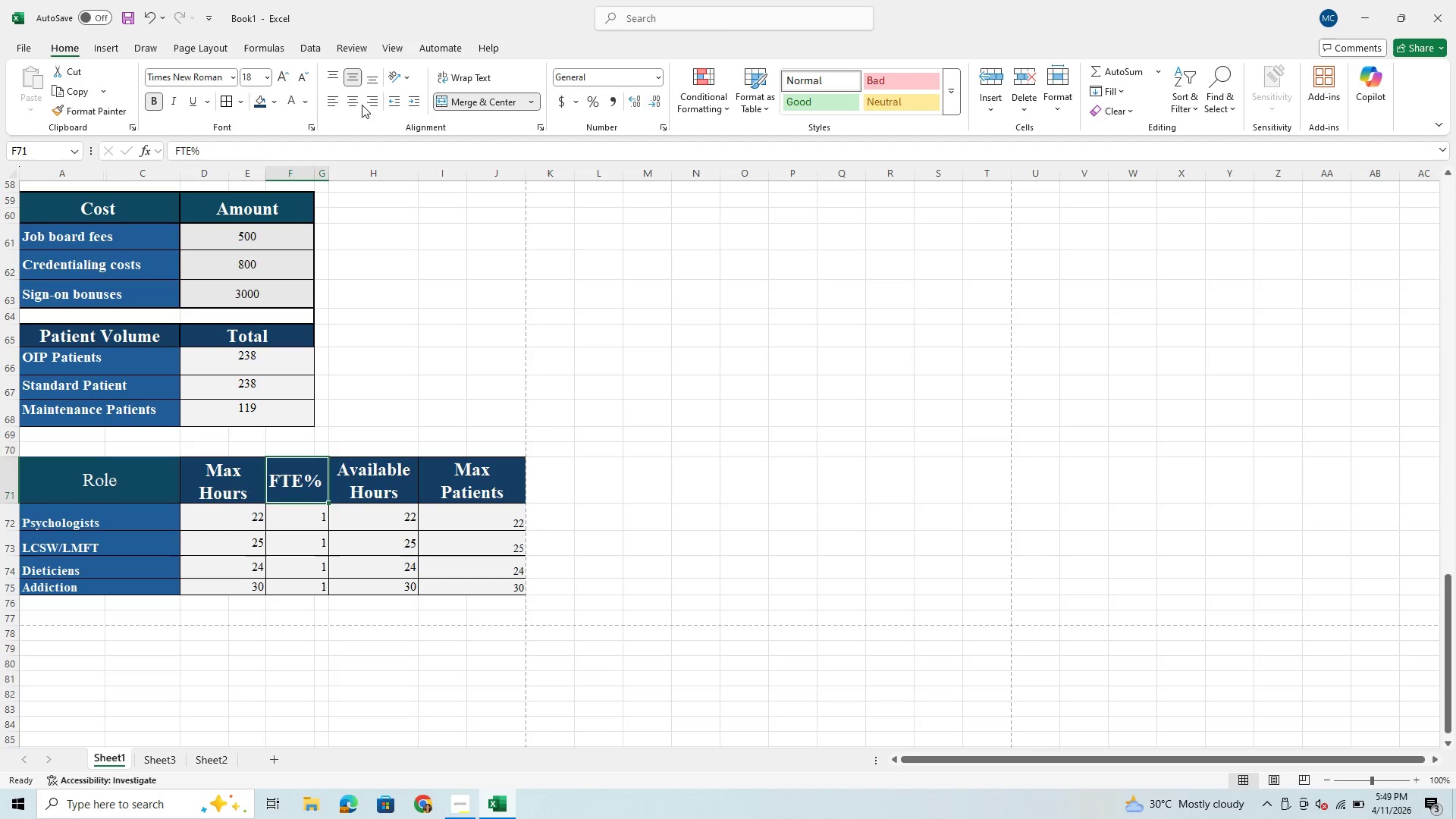 
left_click([349, 99])
 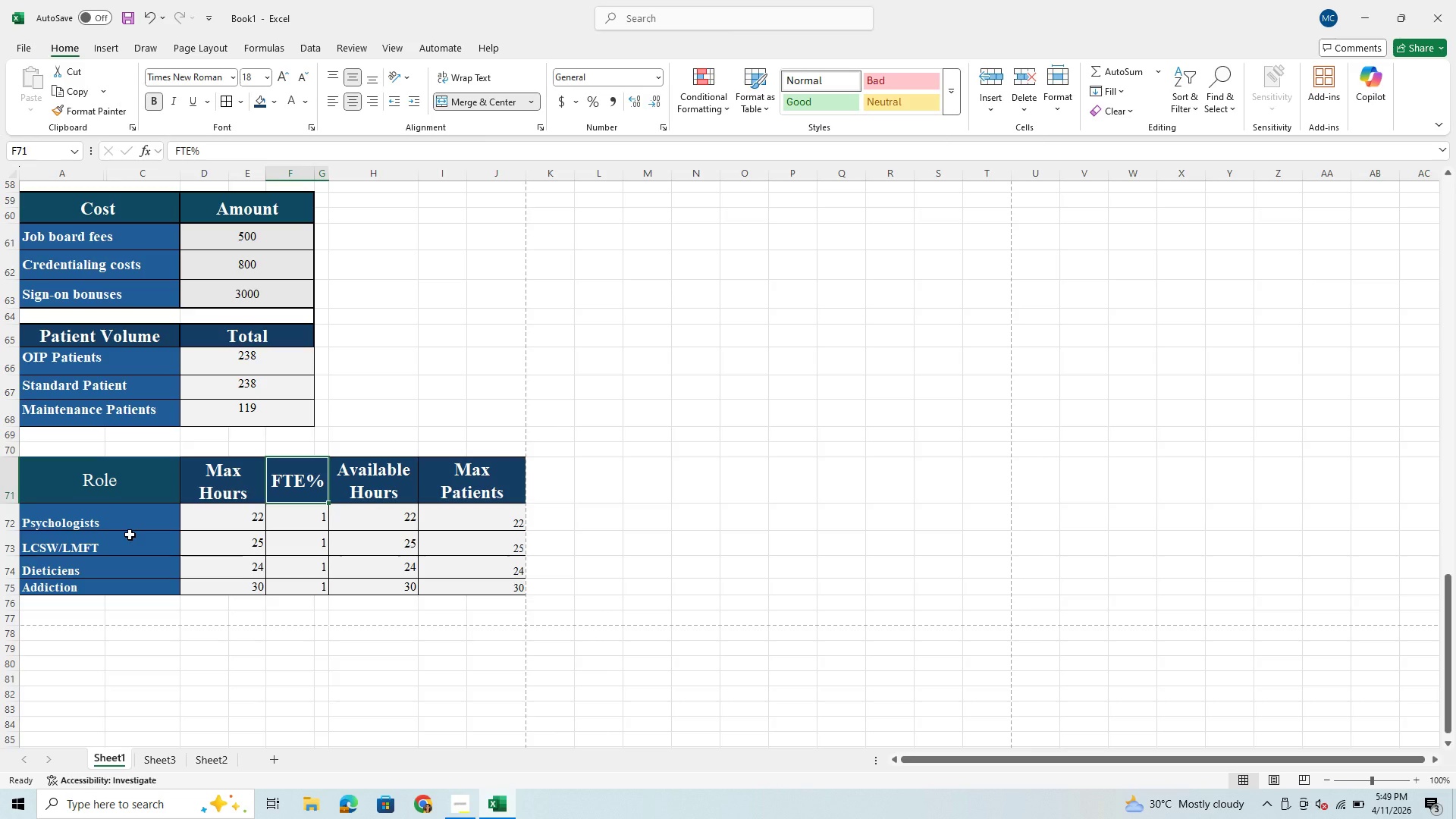 
wait(6.27)
 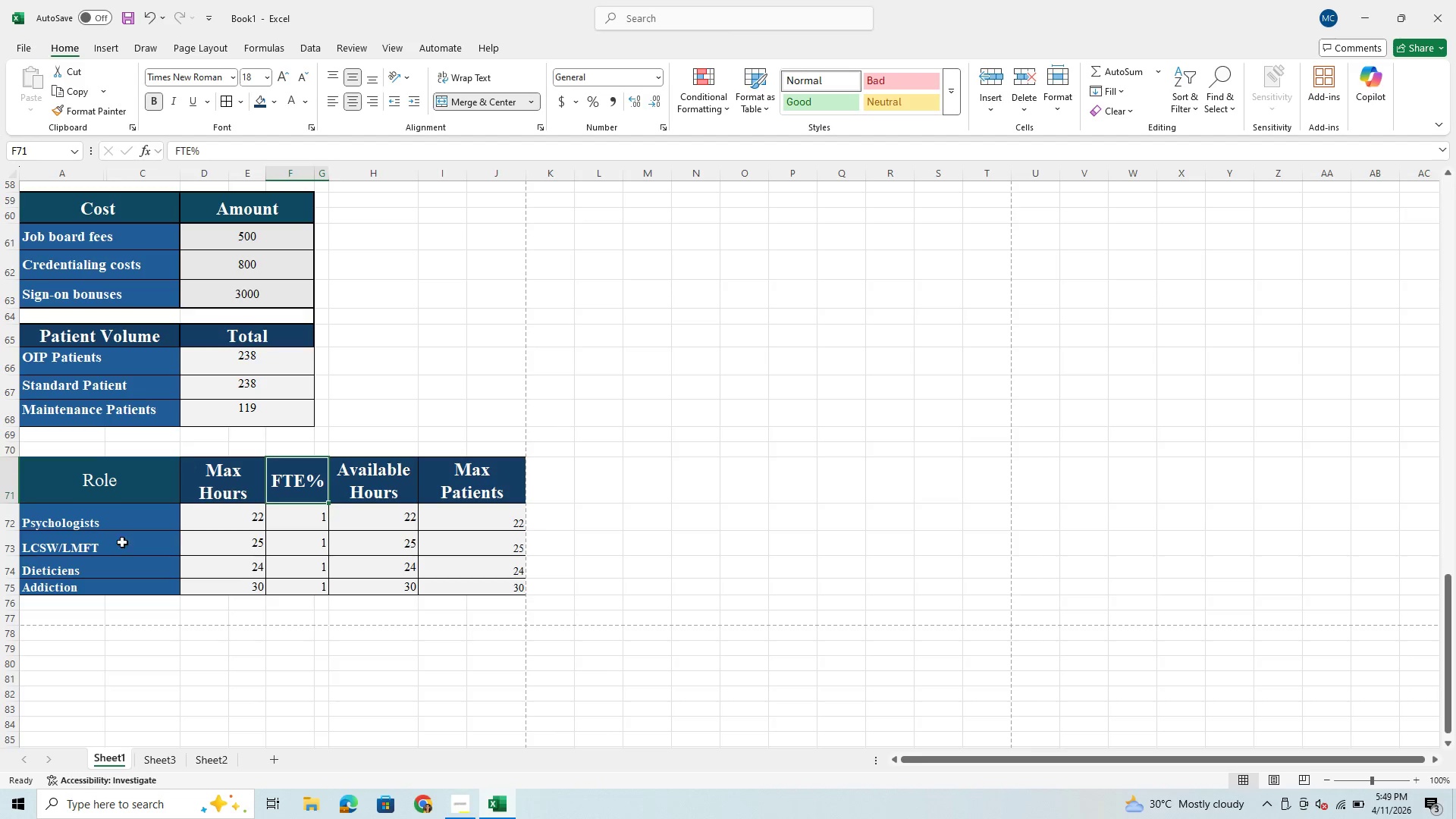 
scroll: coordinate [158, 537], scroll_direction: down, amount: 2.0
 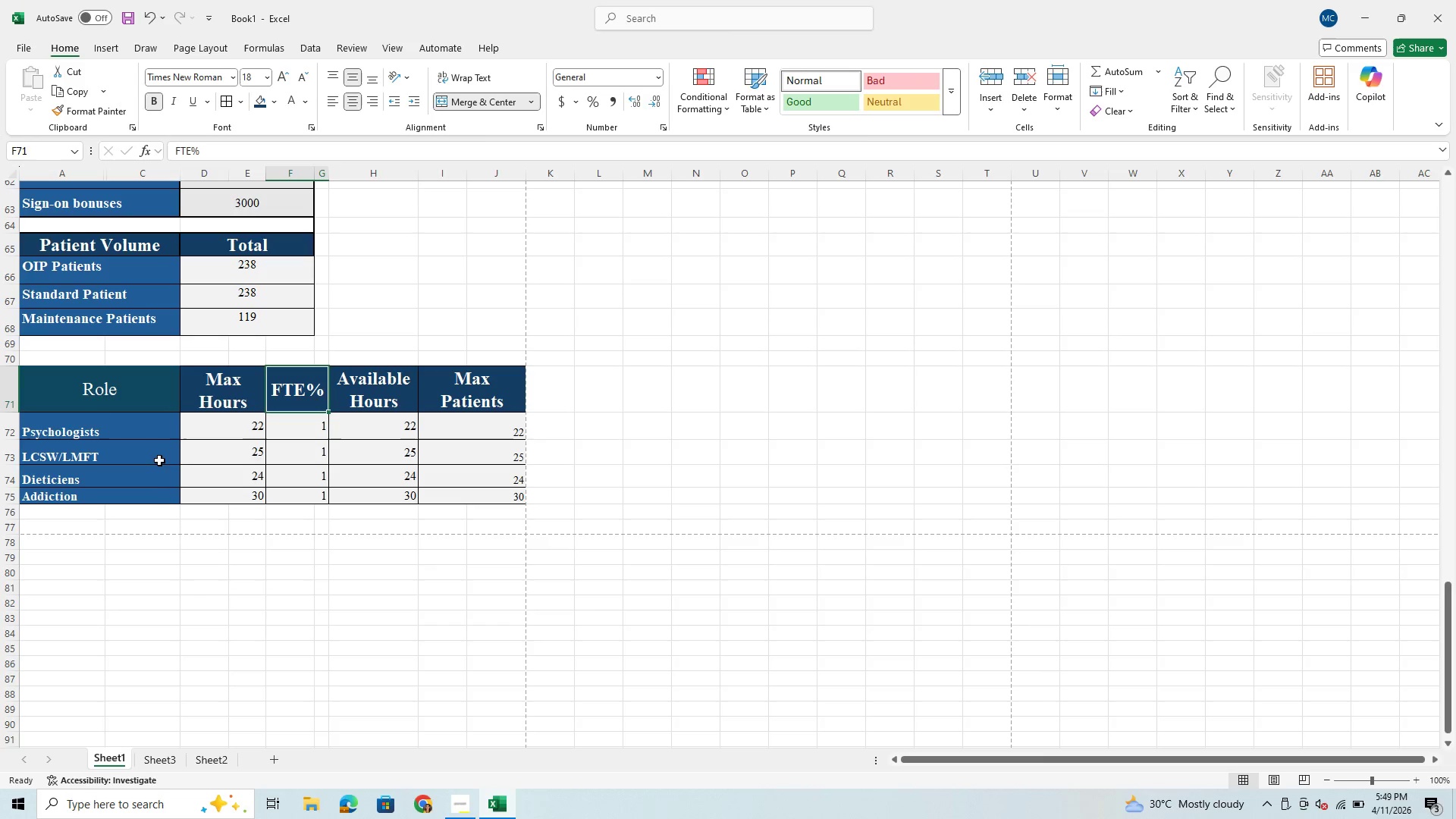 
left_click([159, 501])
 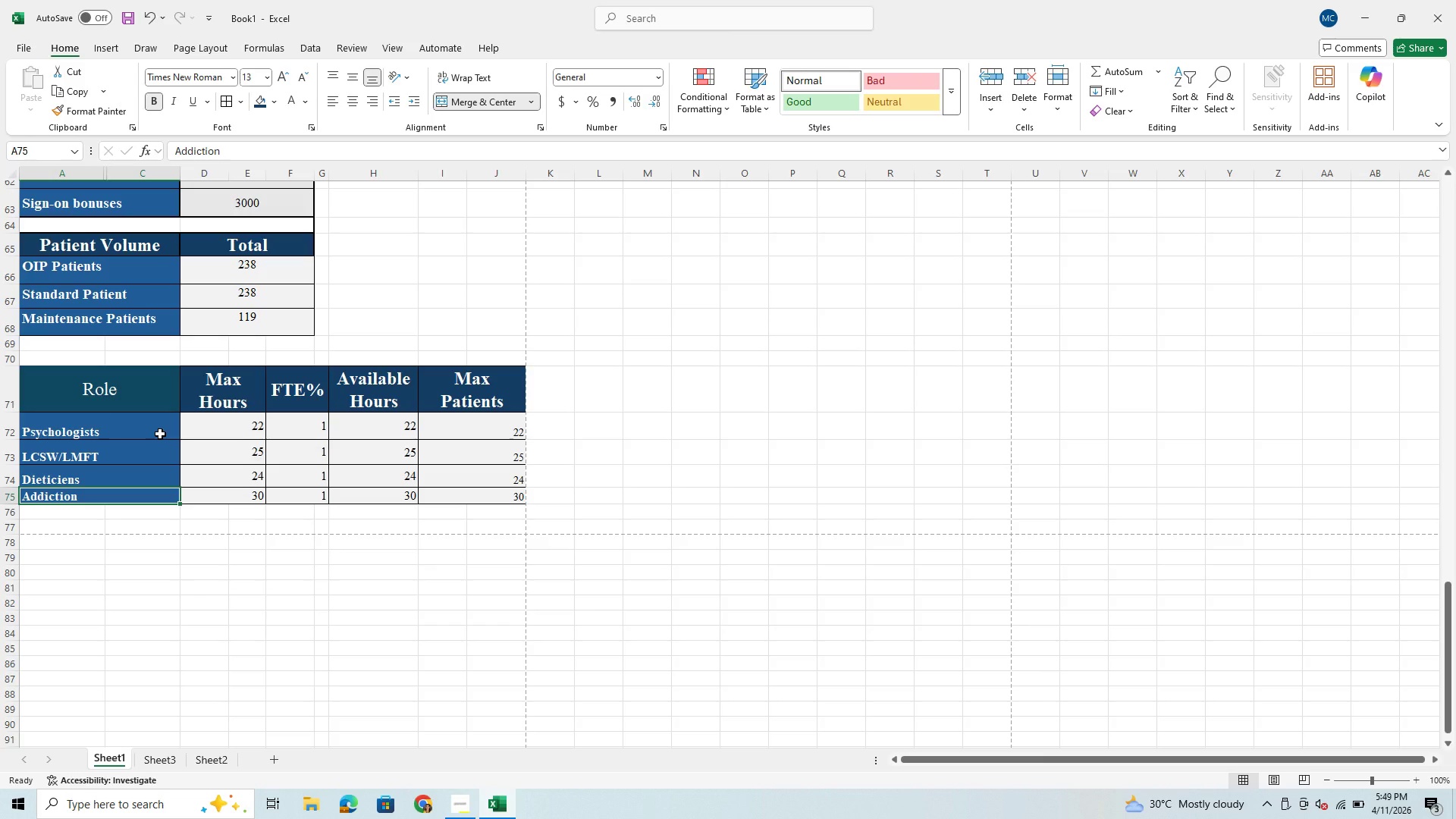 
left_click_drag(start_coordinate=[160, 434], to_coordinate=[464, 494])
 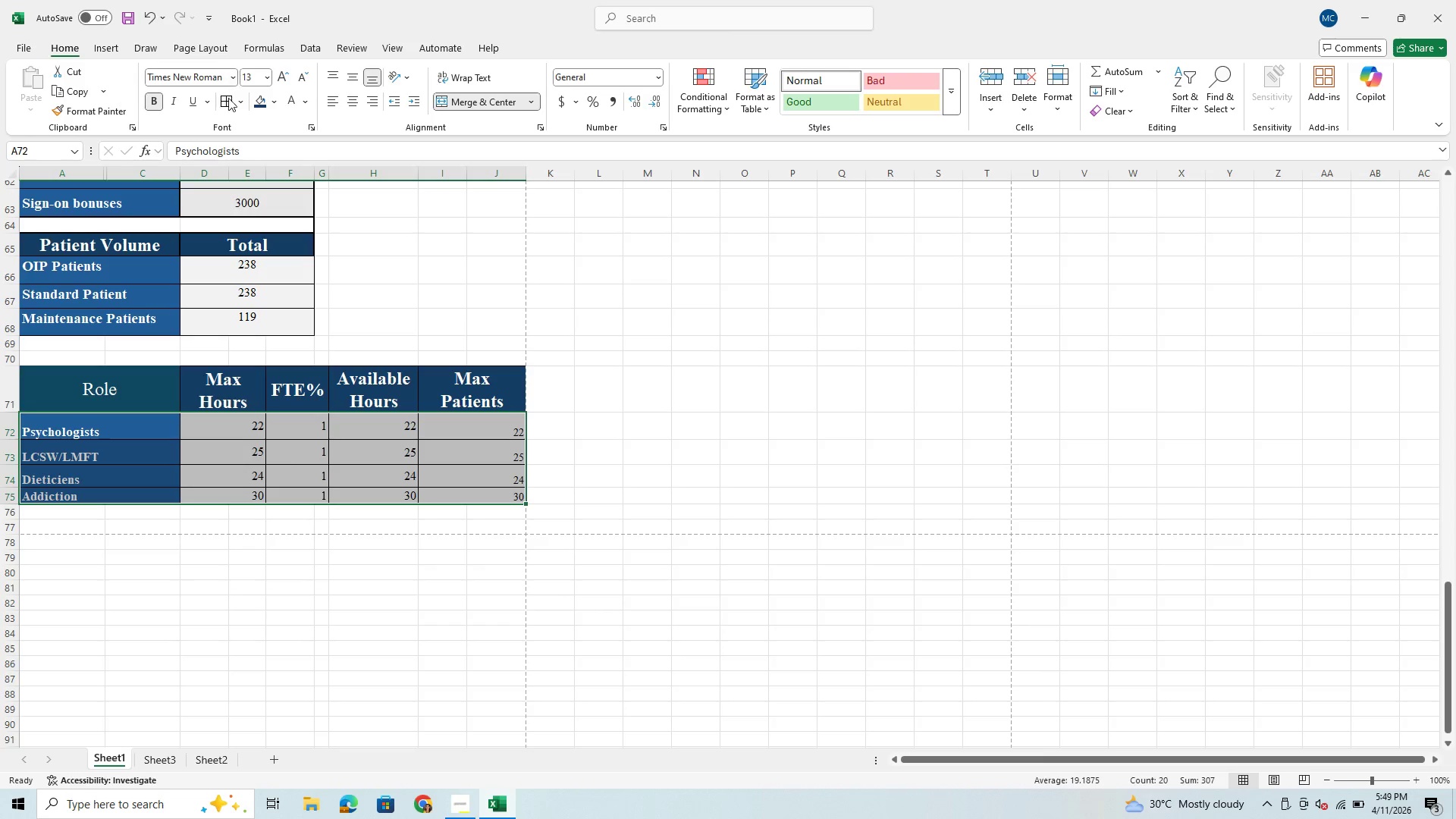 
left_click([241, 103])
 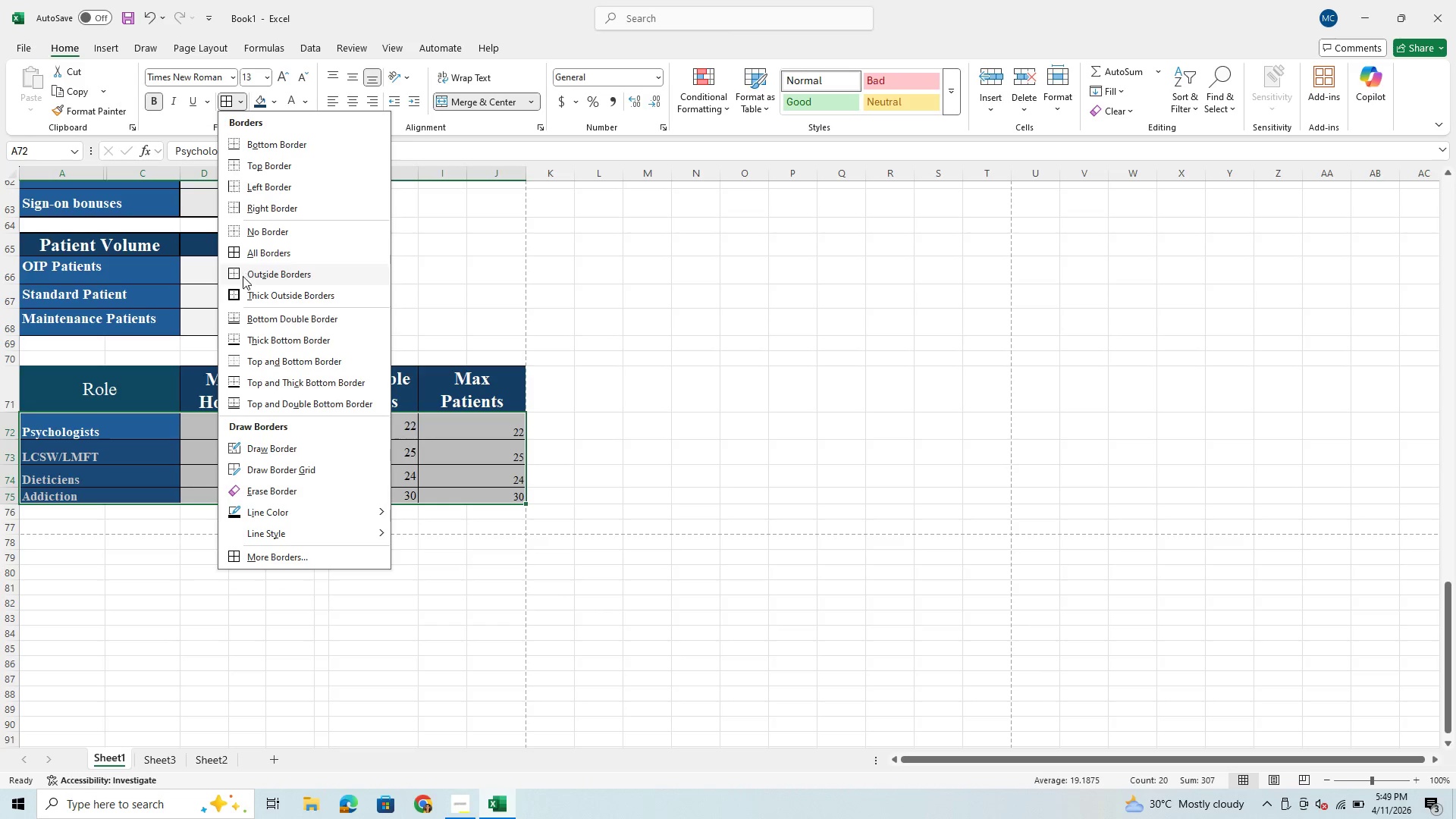 
left_click([240, 293])
 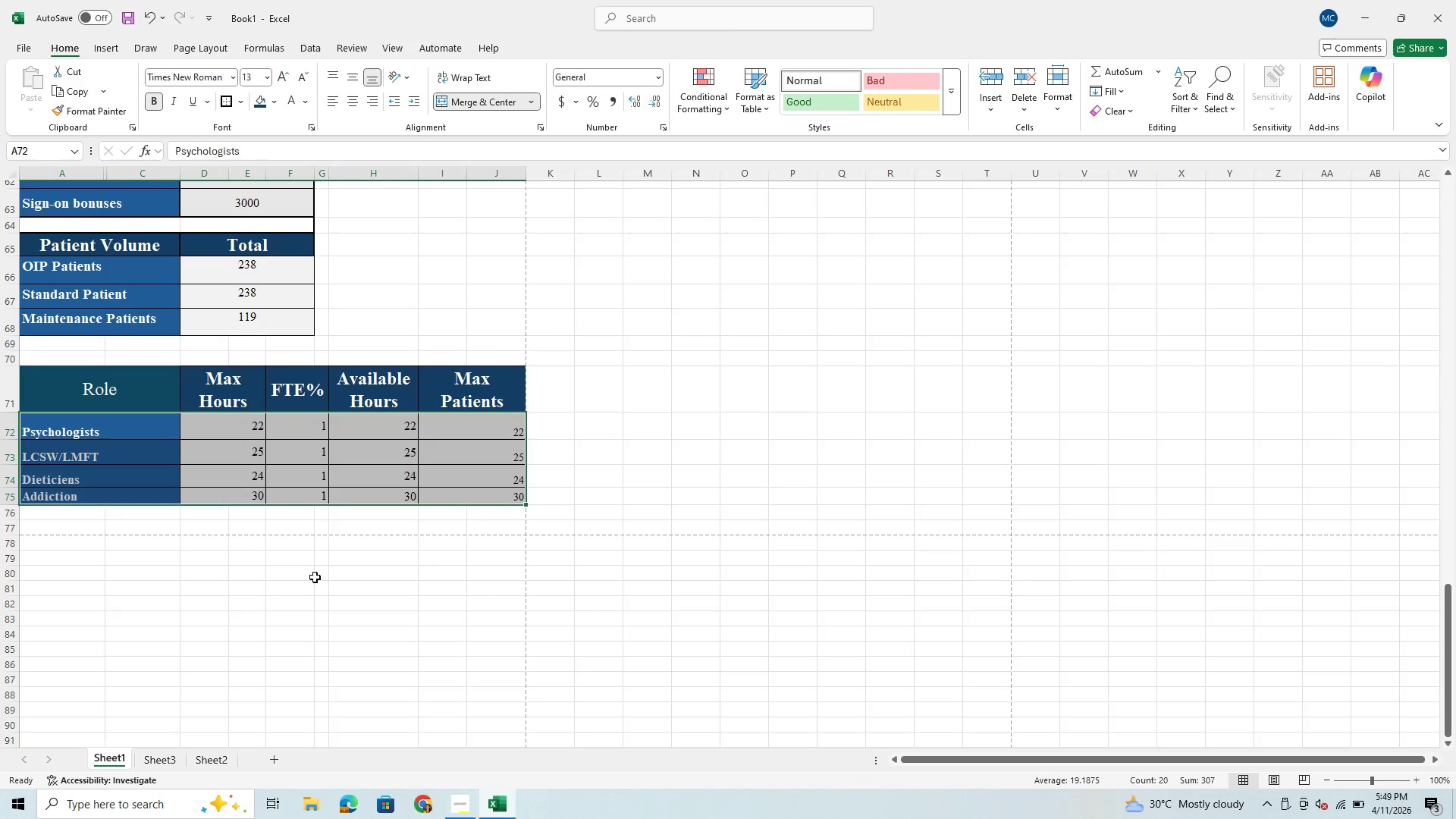 
left_click([332, 474])
 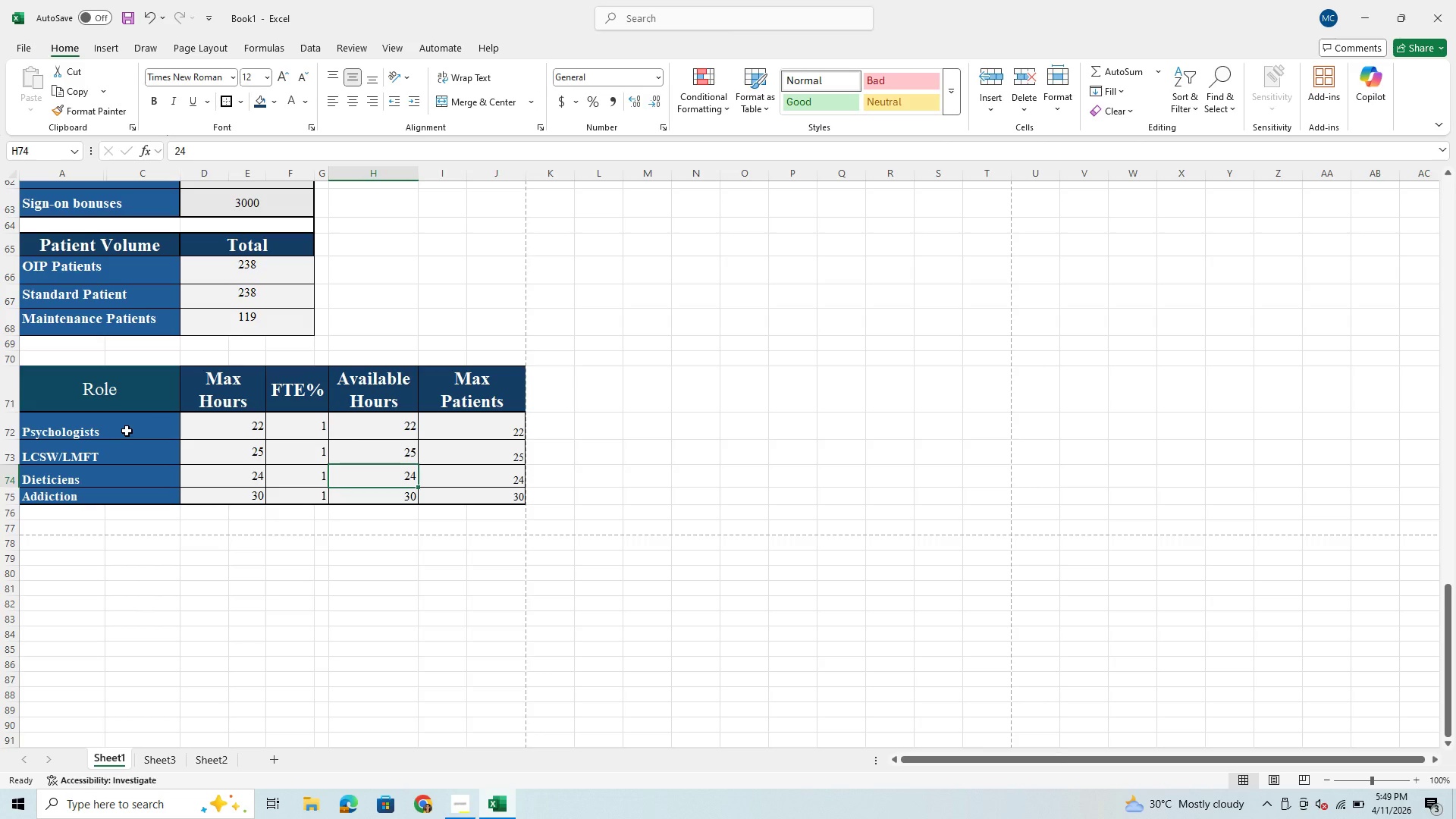 
left_click_drag(start_coordinate=[127, 423], to_coordinate=[130, 488])
 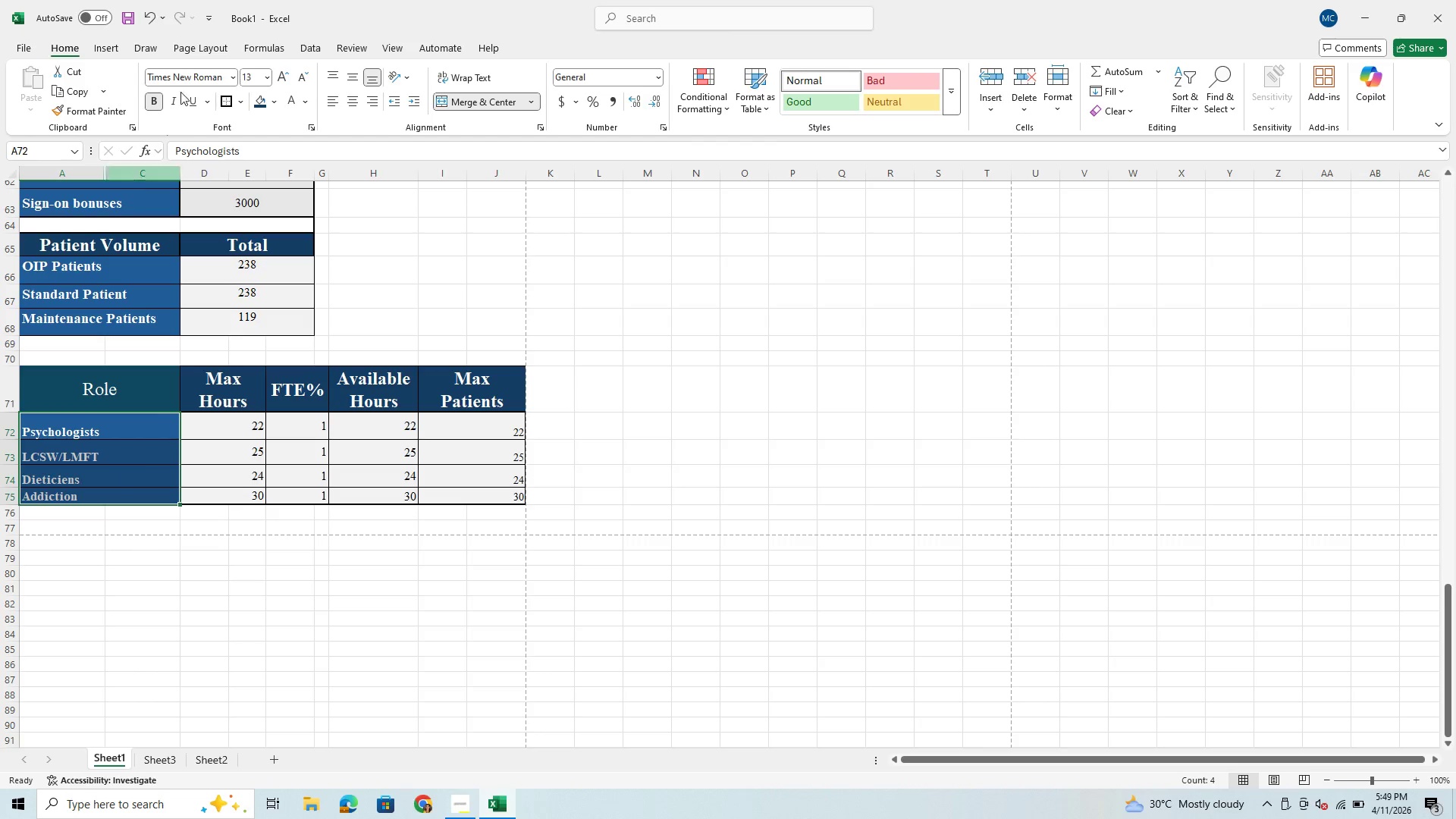 
left_click([352, 76])
 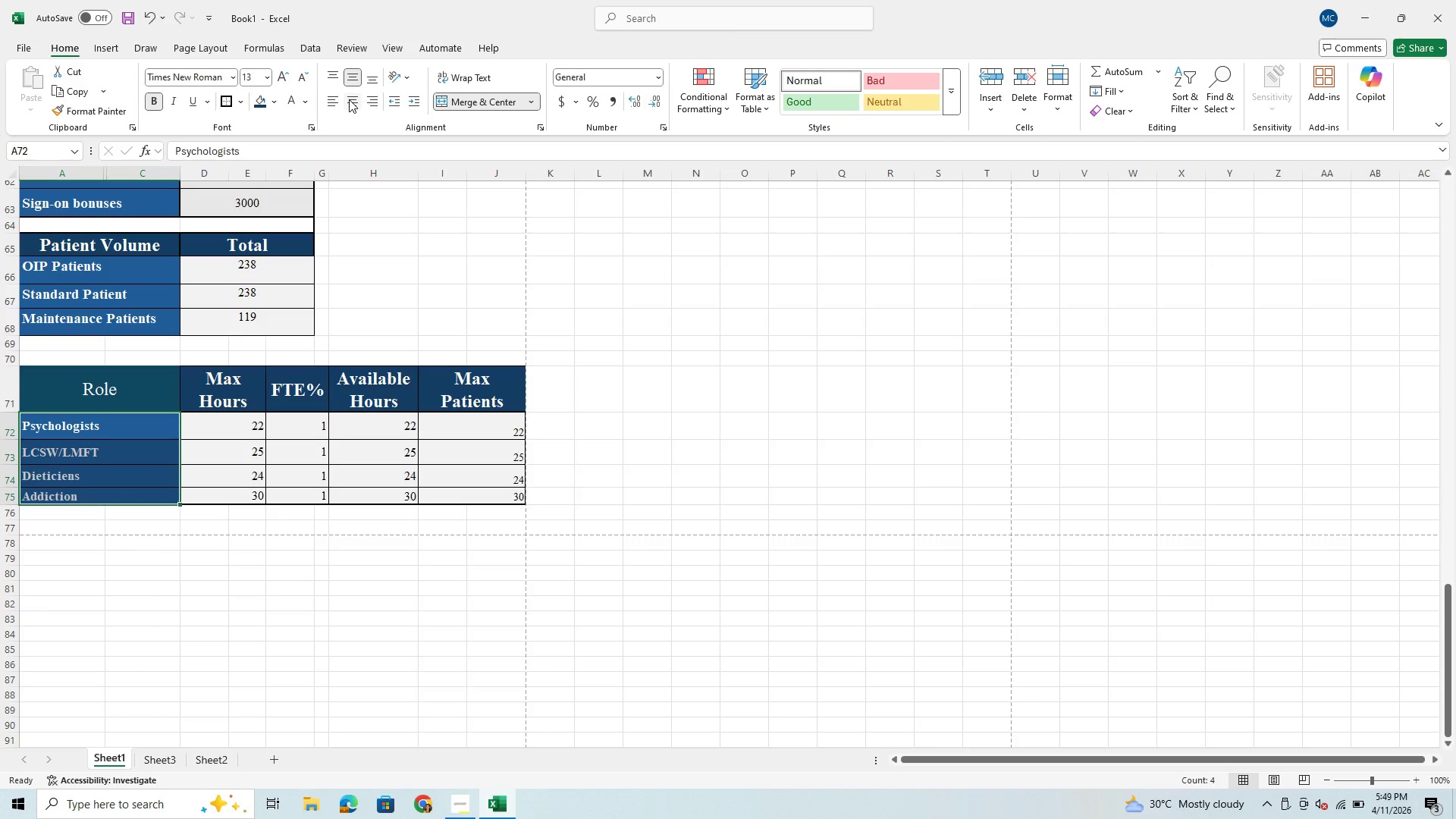 
left_click([349, 99])
 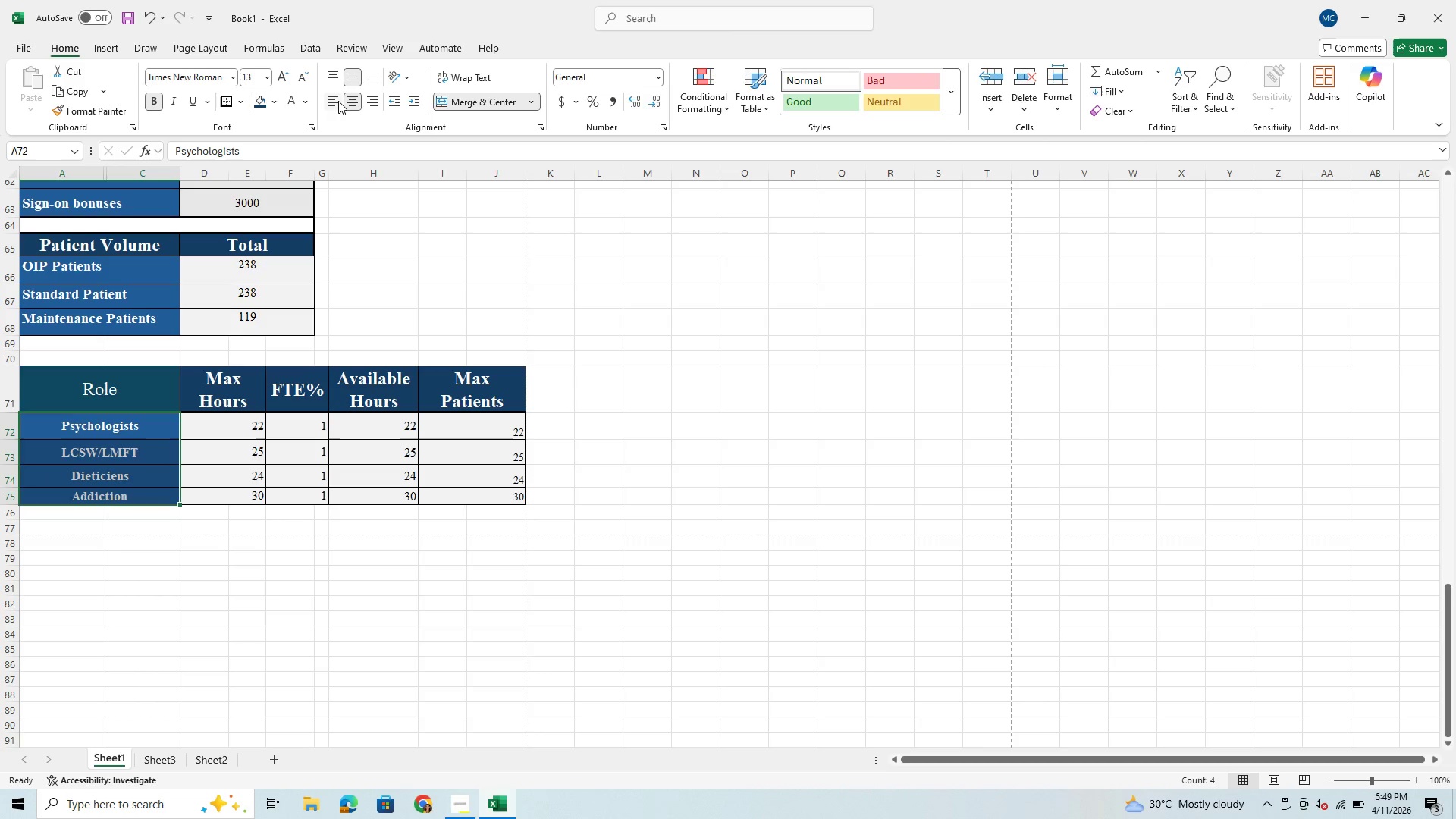 
left_click([334, 102])
 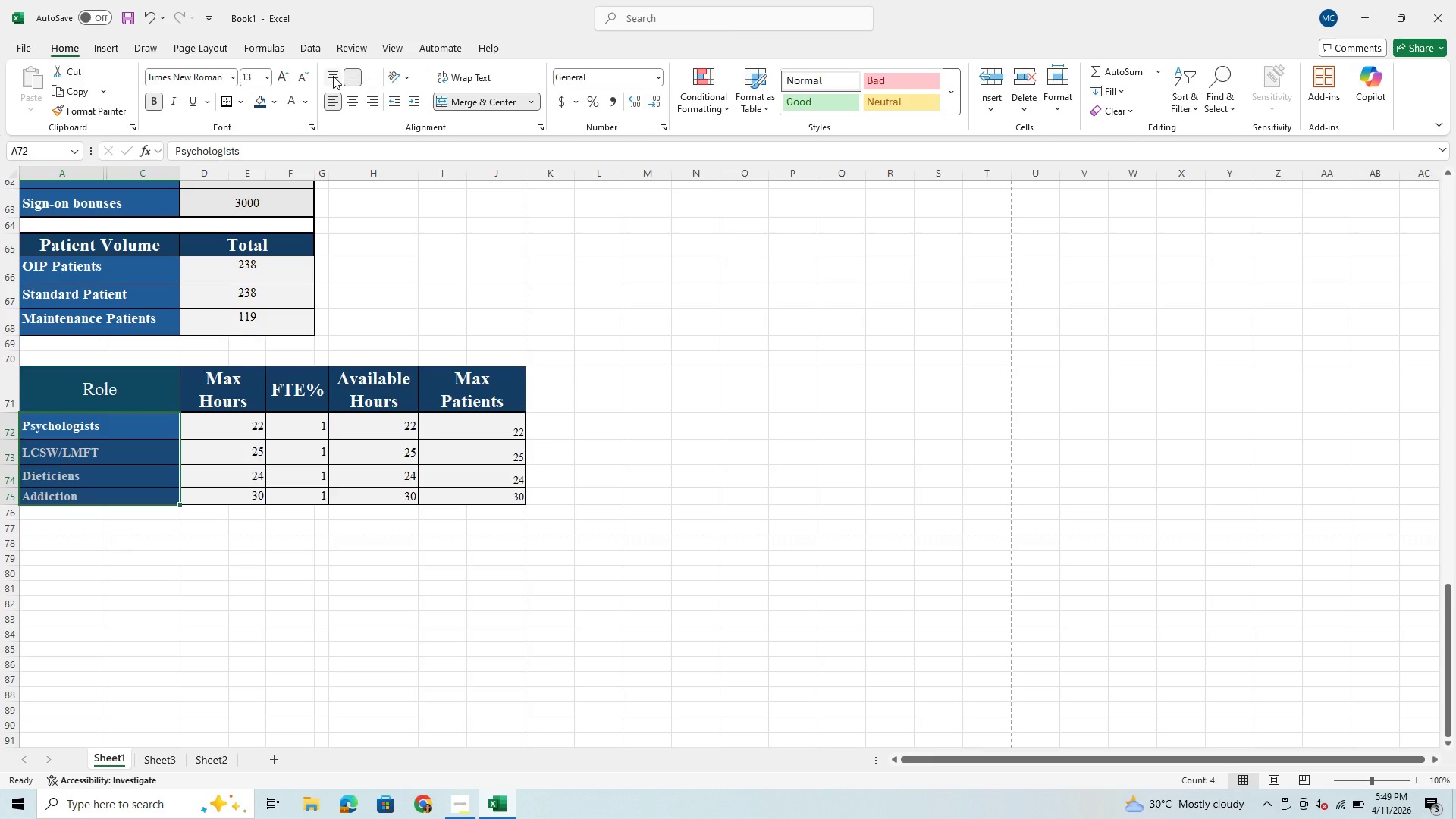 
left_click([333, 75])
 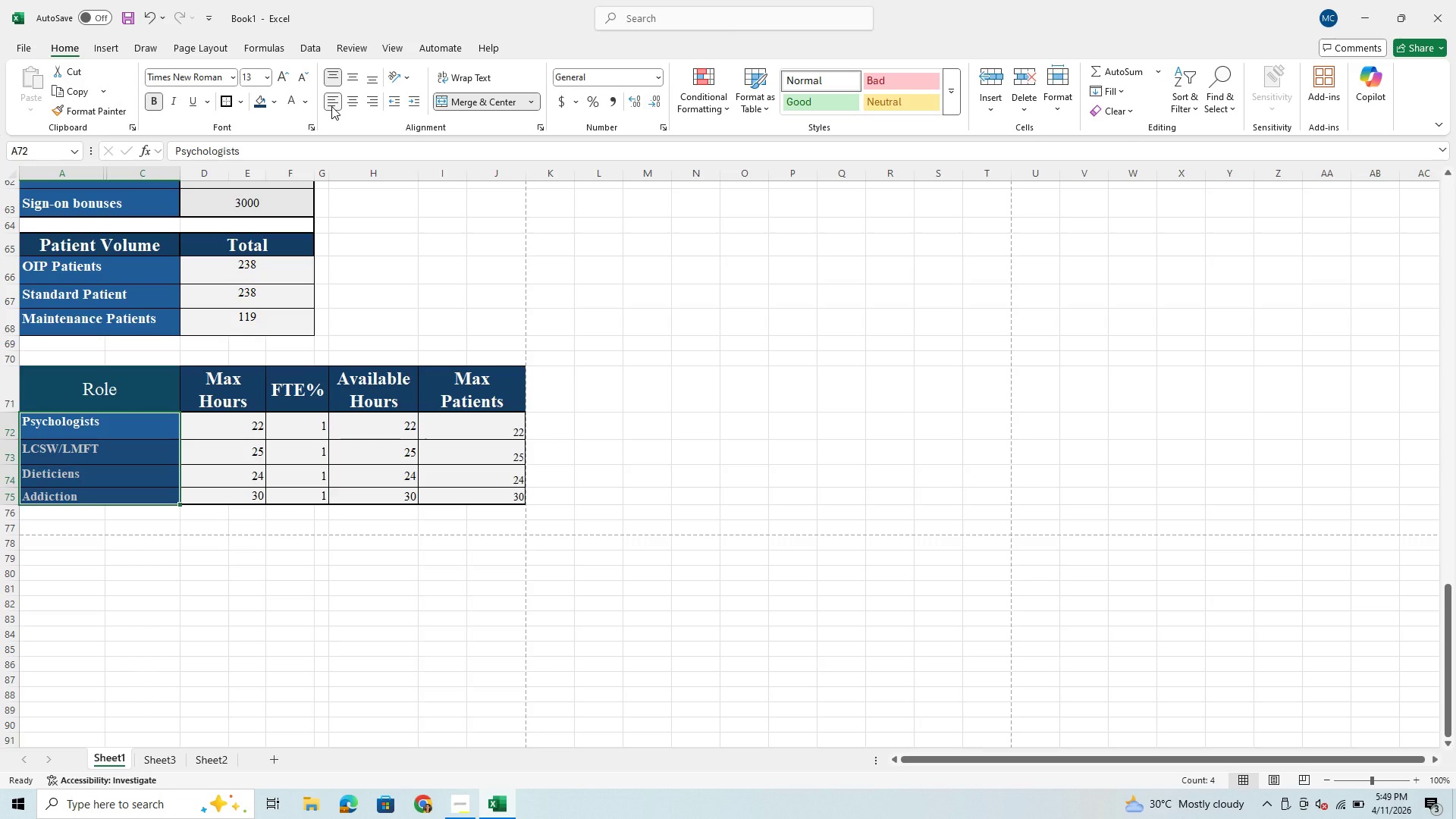 
left_click([353, 72])
 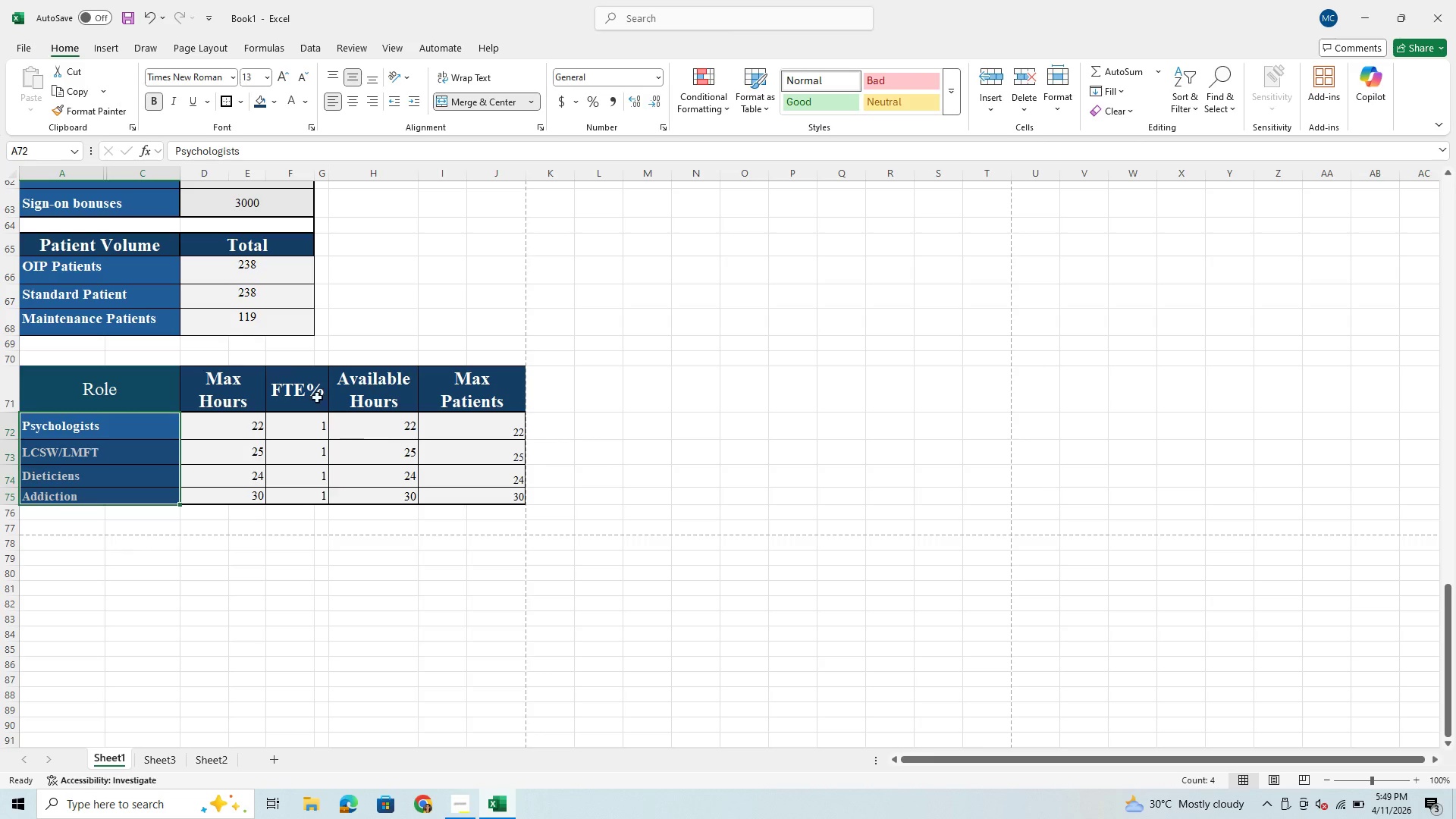 
scroll: coordinate [286, 372], scroll_direction: up, amount: 1.0
 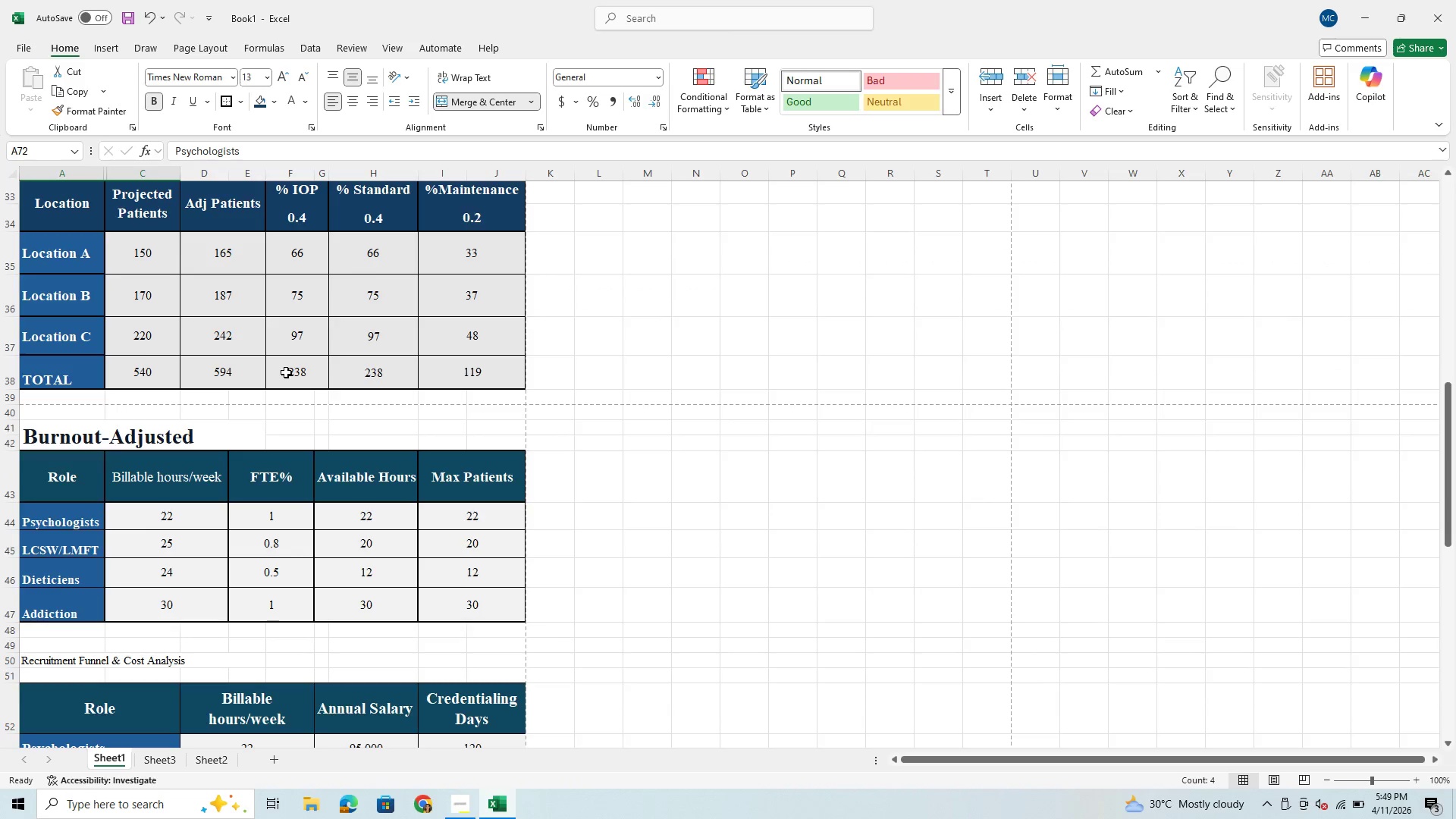 
left_click([52, 353])
 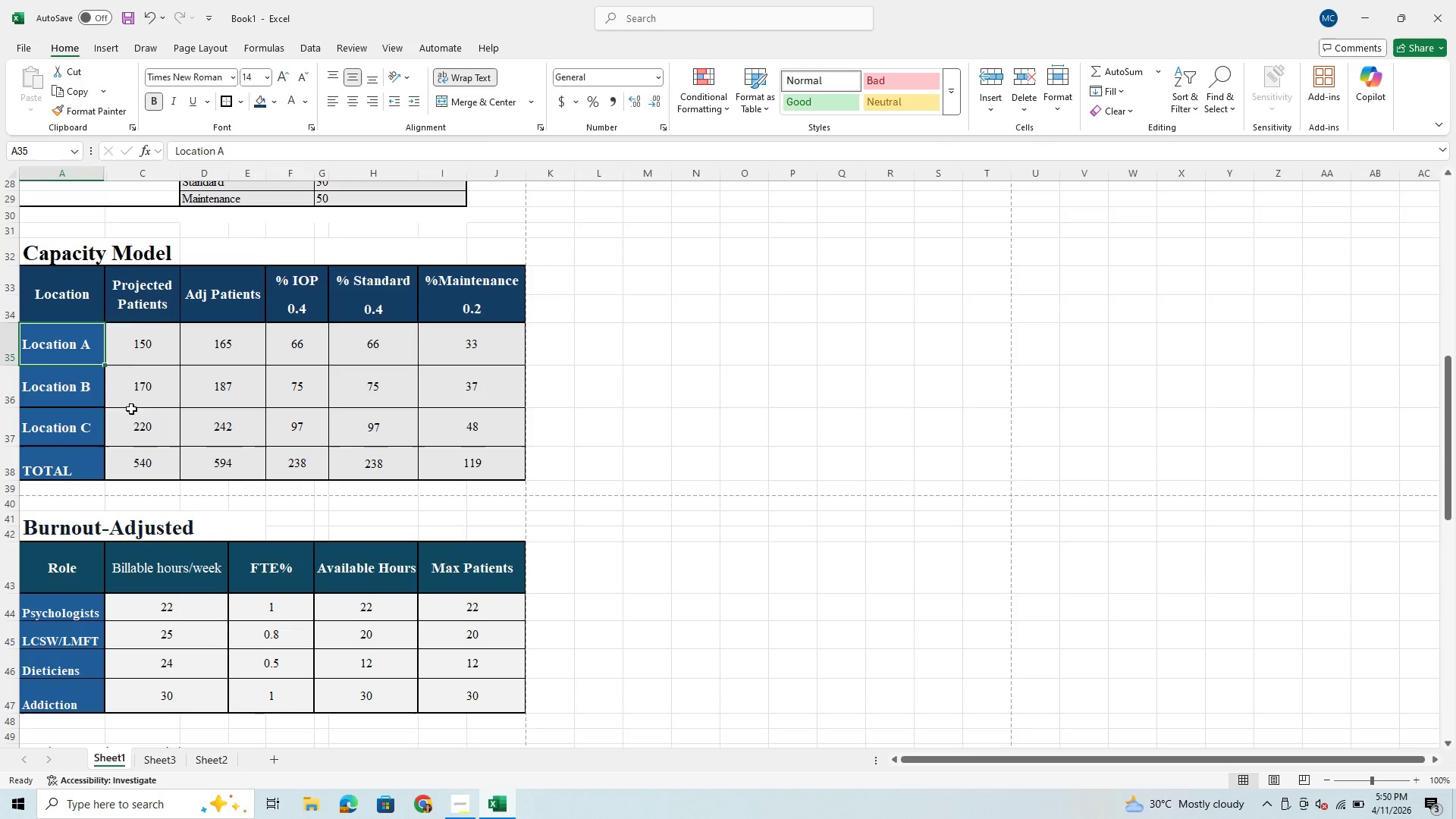 
scroll: coordinate [171, 432], scroll_direction: up, amount: 5.0
 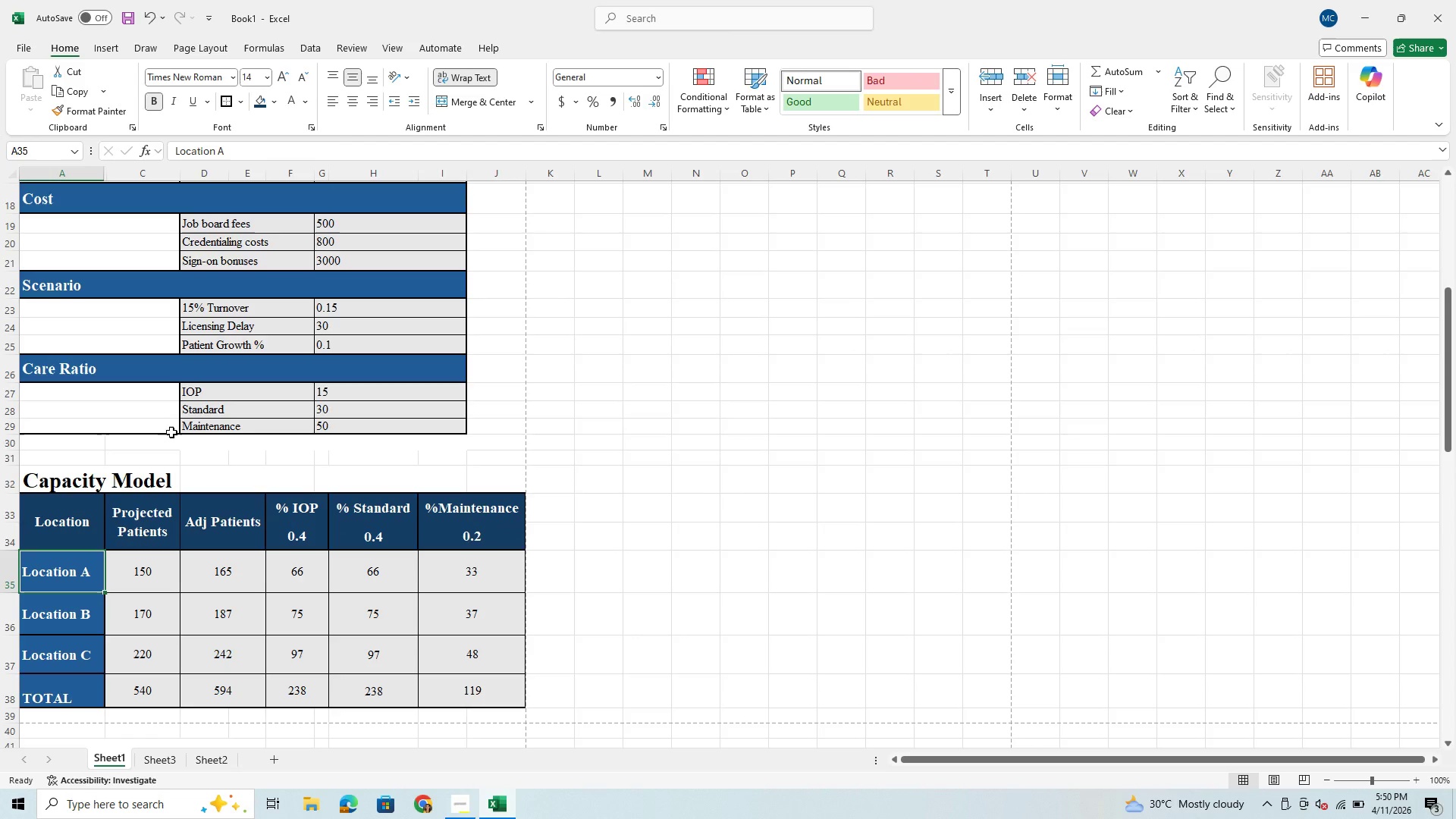 
scroll: coordinate [168, 443], scroll_direction: down, amount: 24.0
 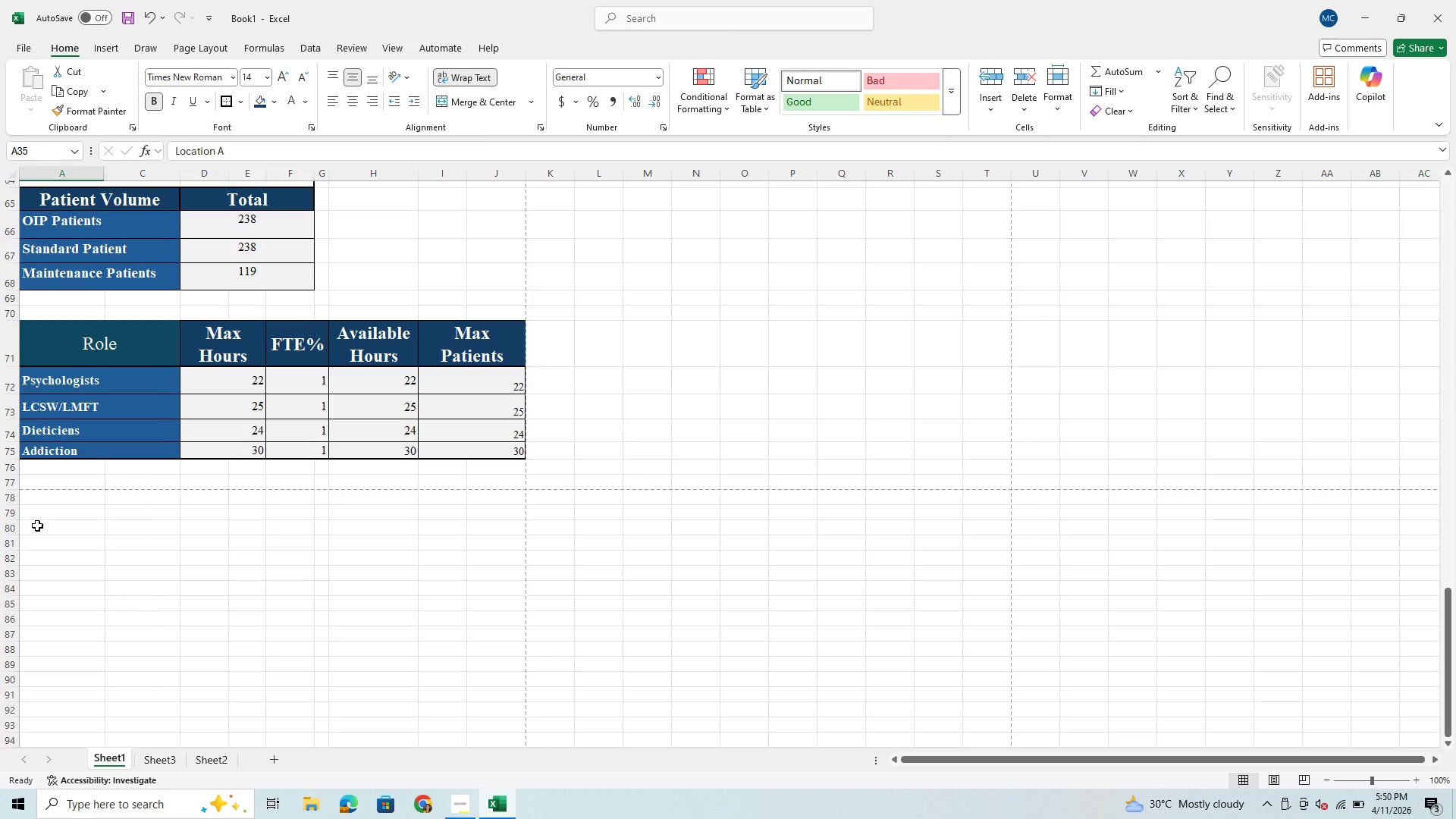 
wait(27.57)
 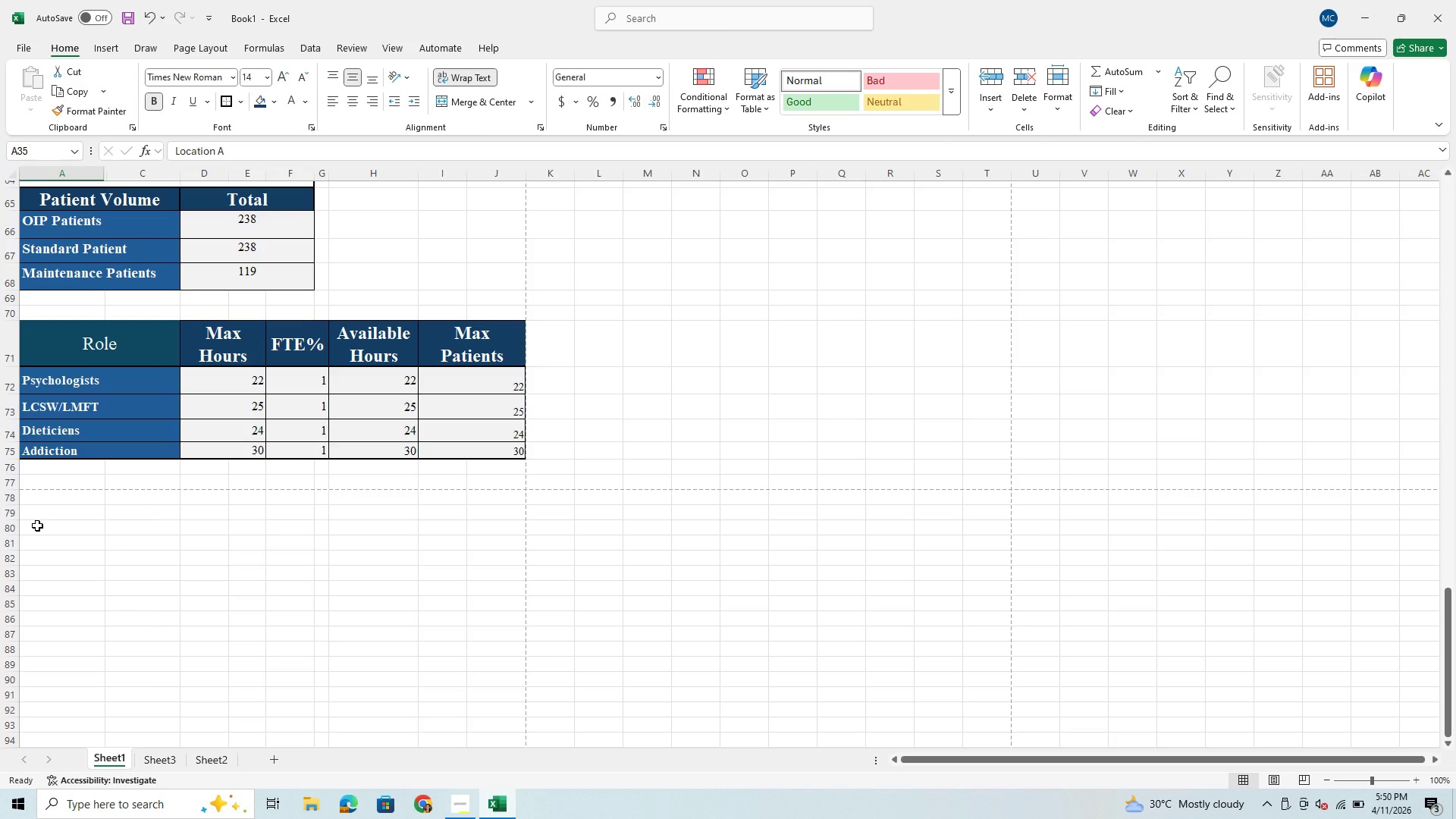 
left_click_drag(start_coordinate=[234, 379], to_coordinate=[482, 446])
 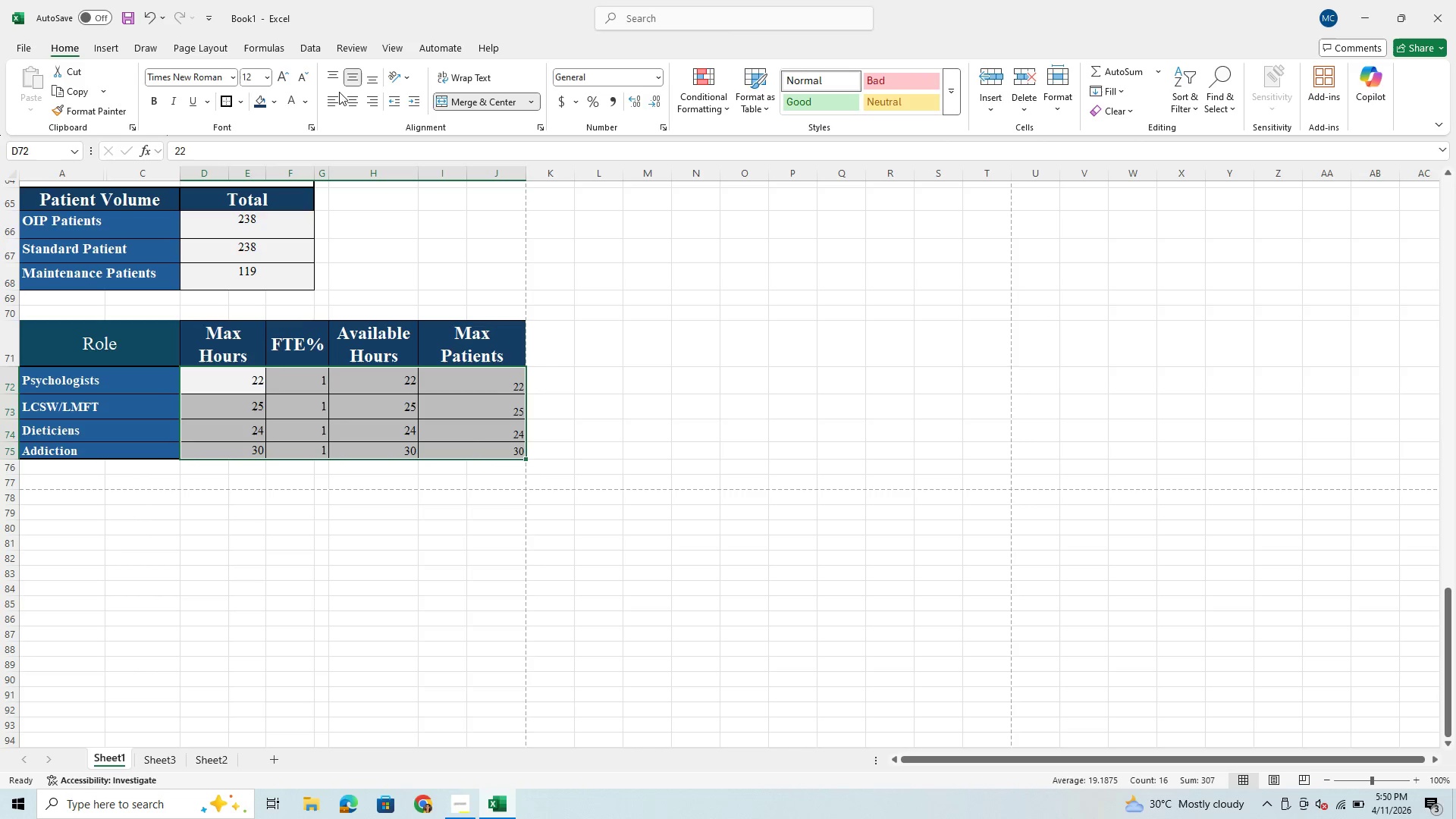 
left_click([351, 99])
 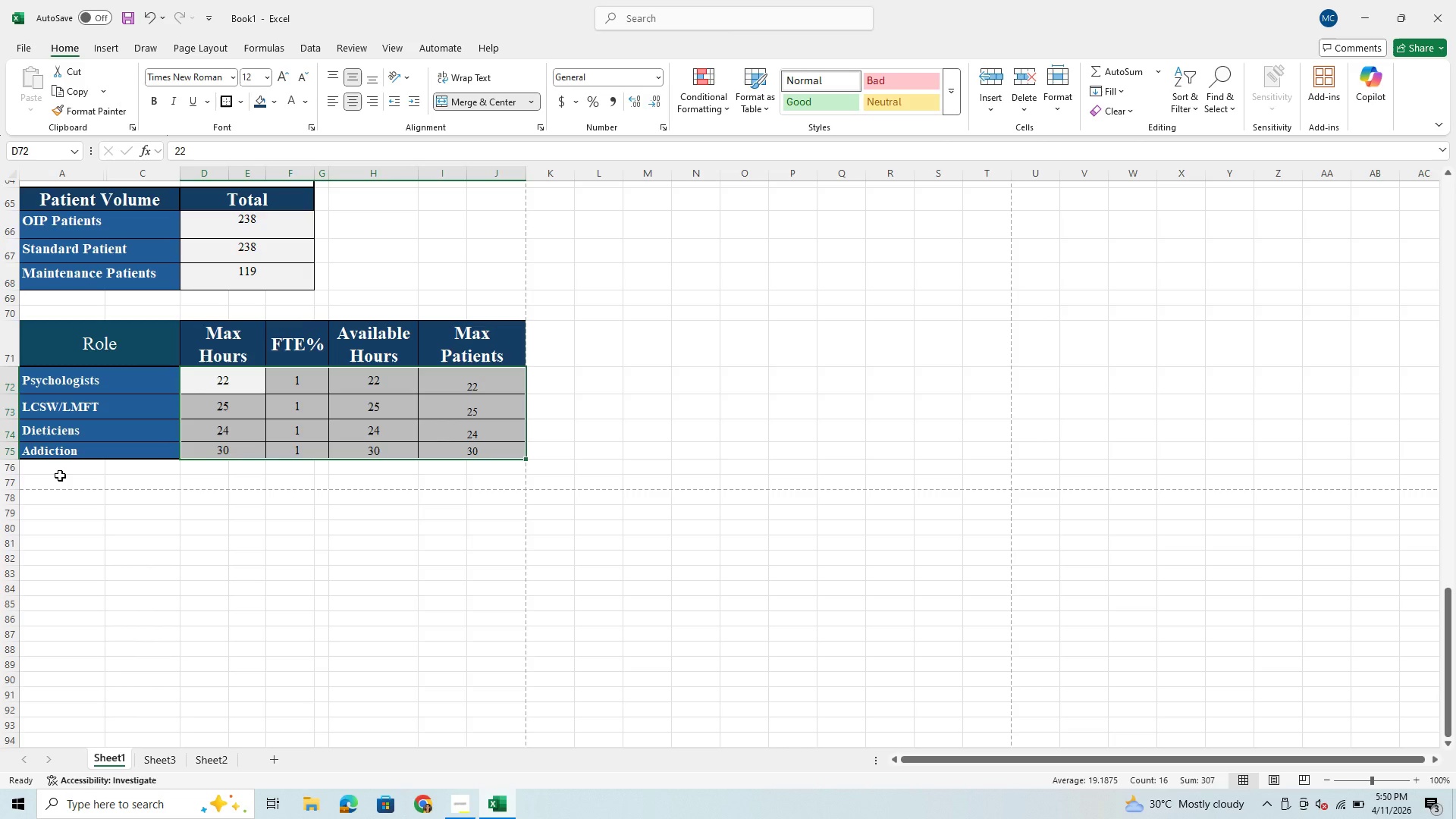 
wait(18.39)
 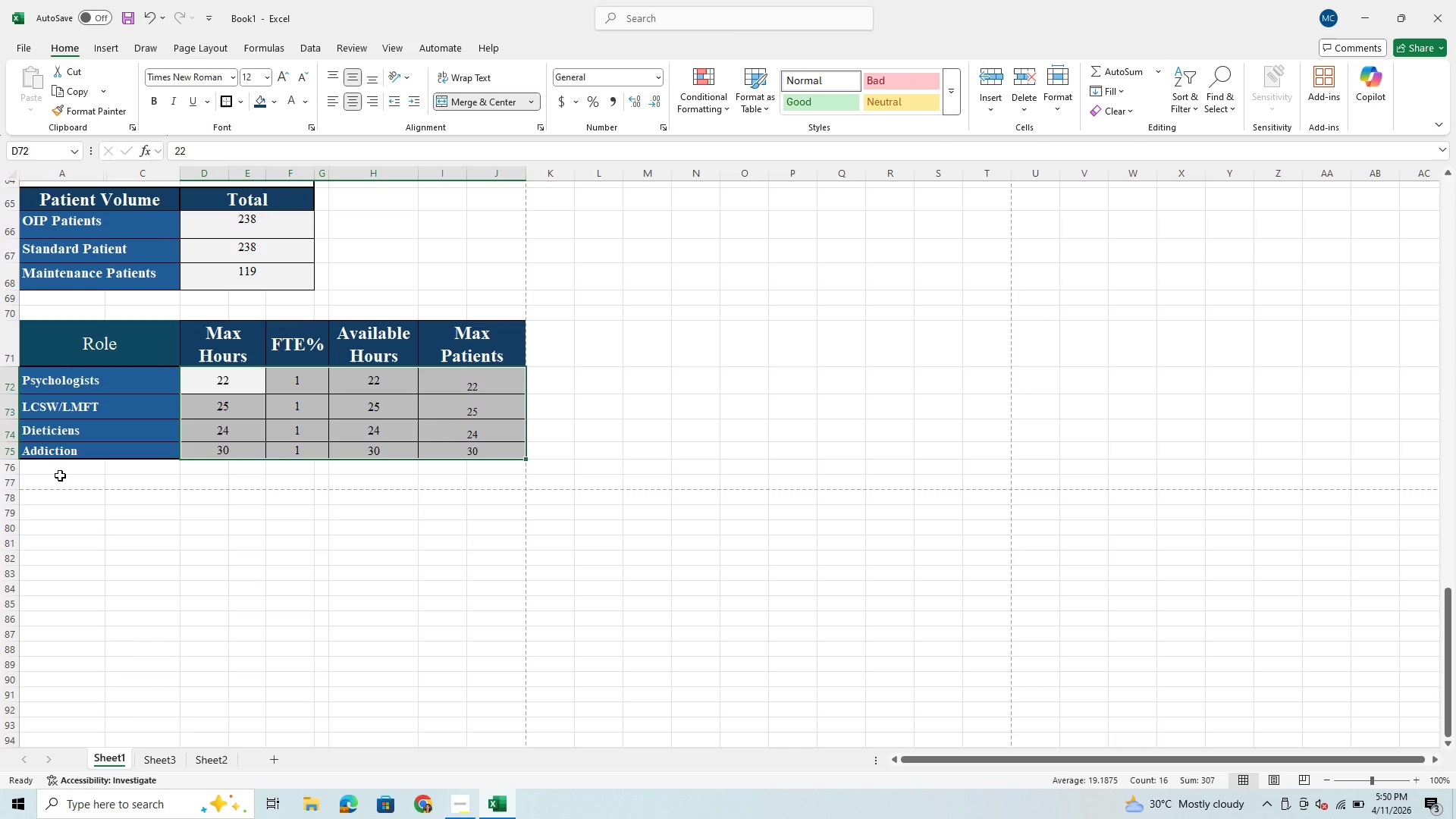 
left_click([12, 470])
 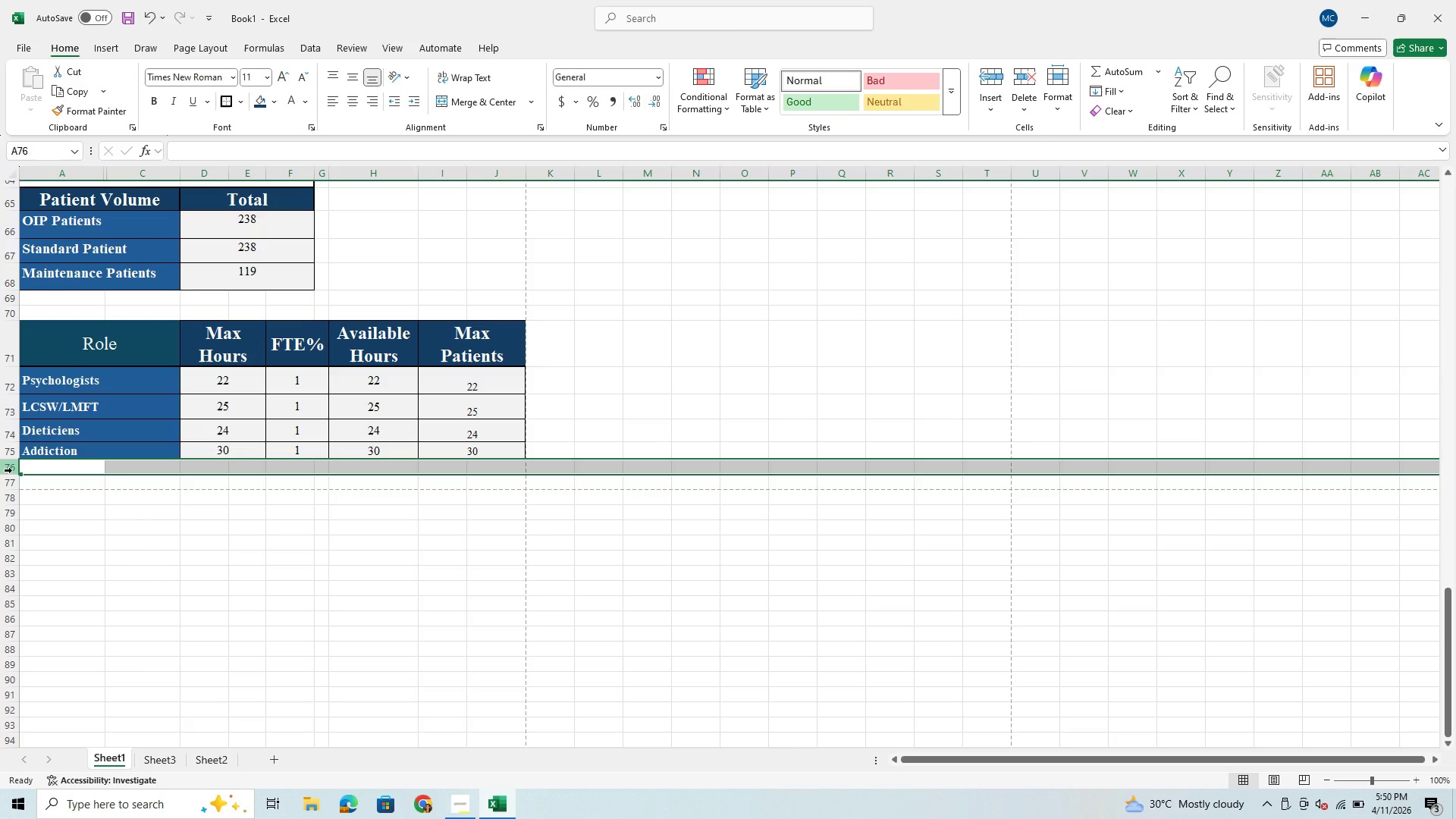 
right_click([12, 470])
 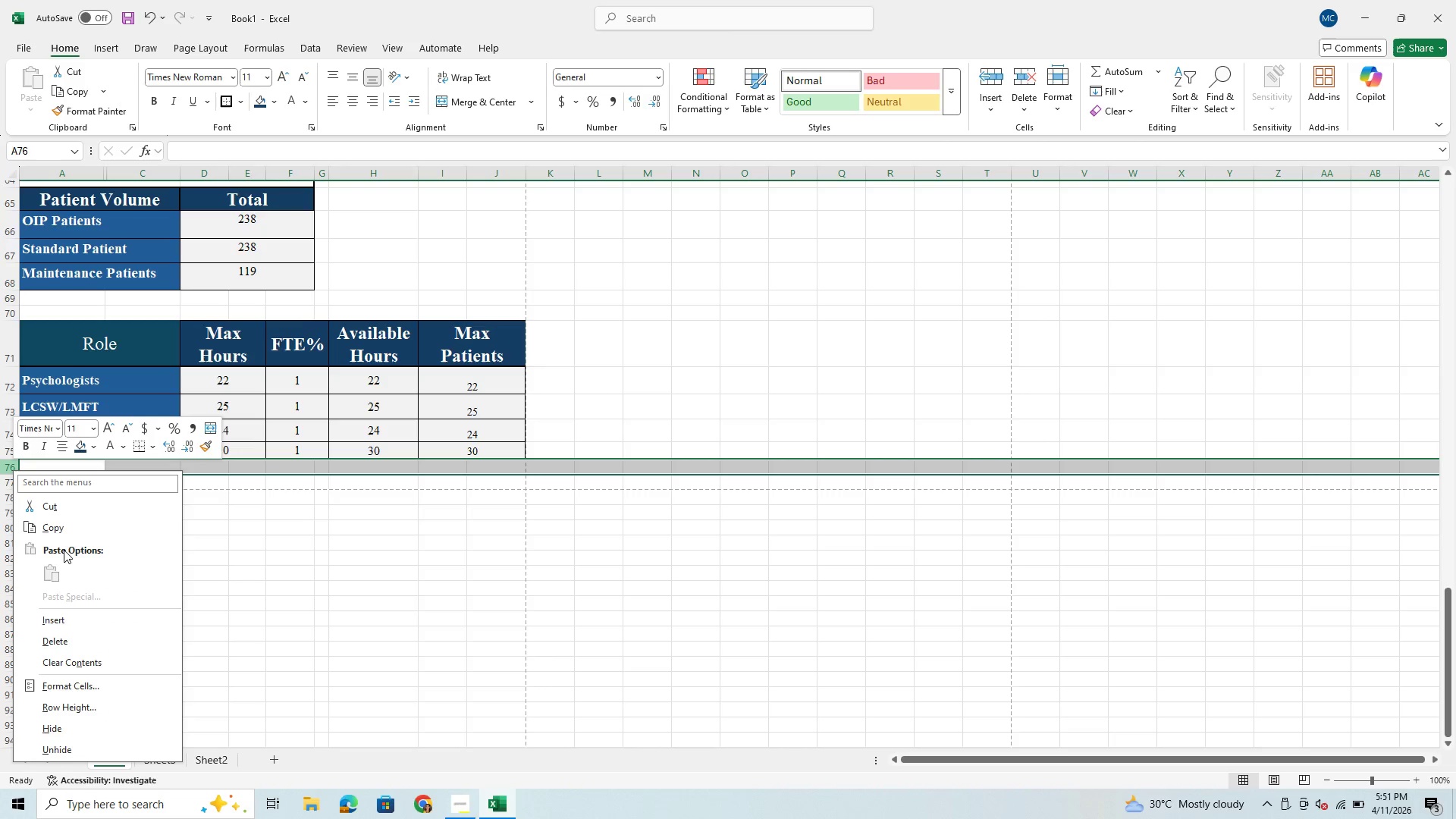 
left_click([51, 621])
 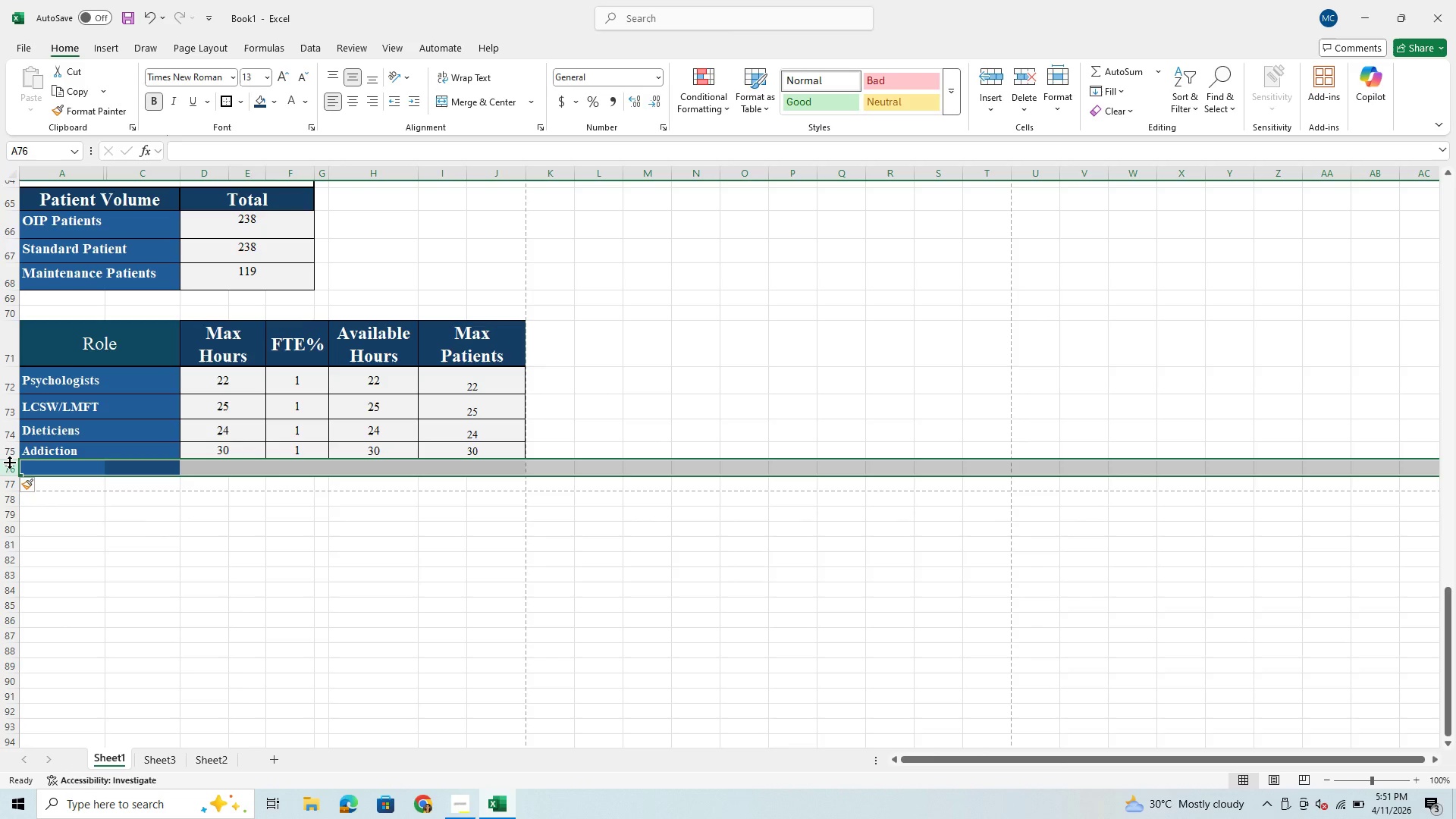 
right_click([9, 472])
 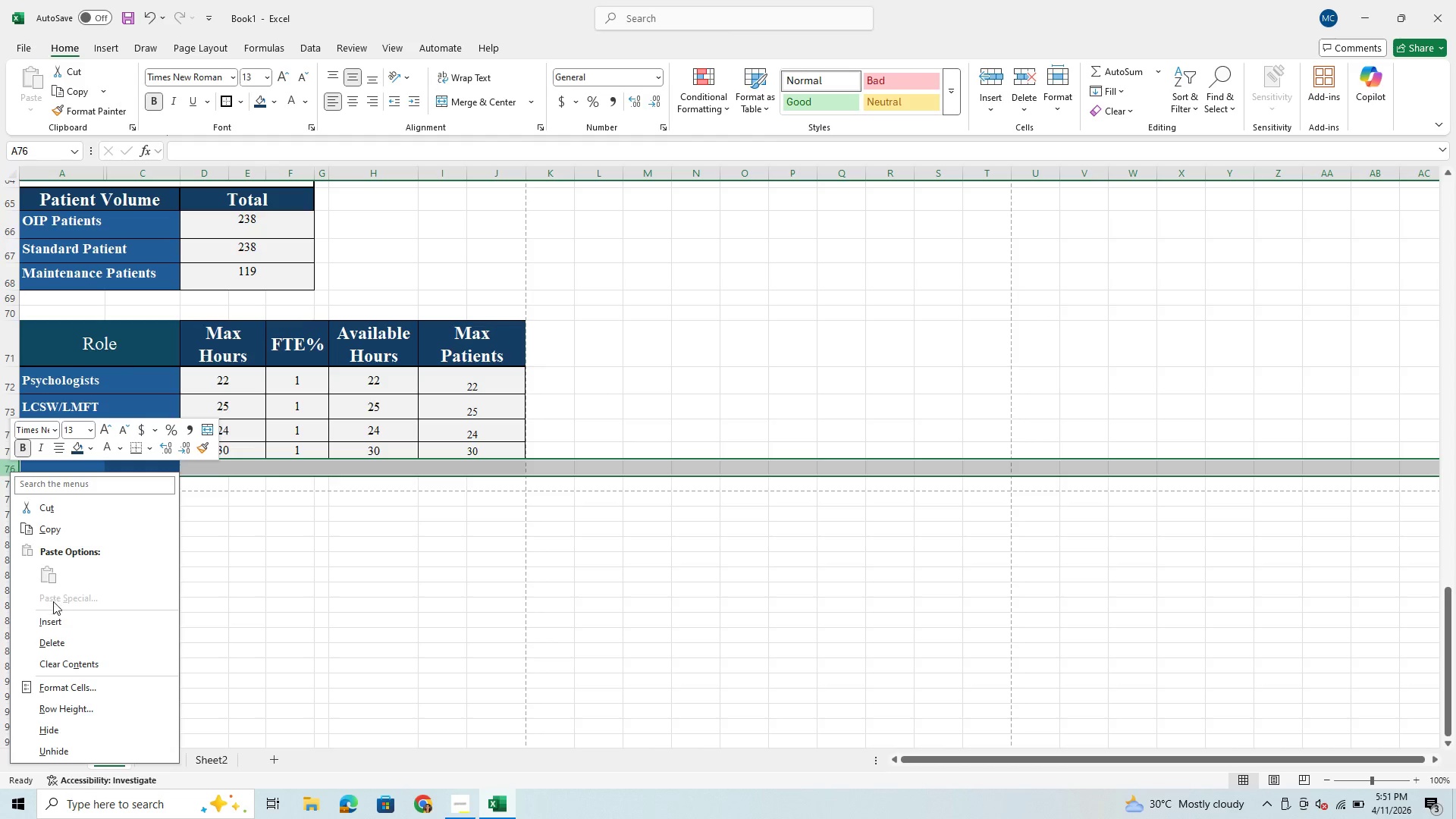 
left_click([53, 622])
 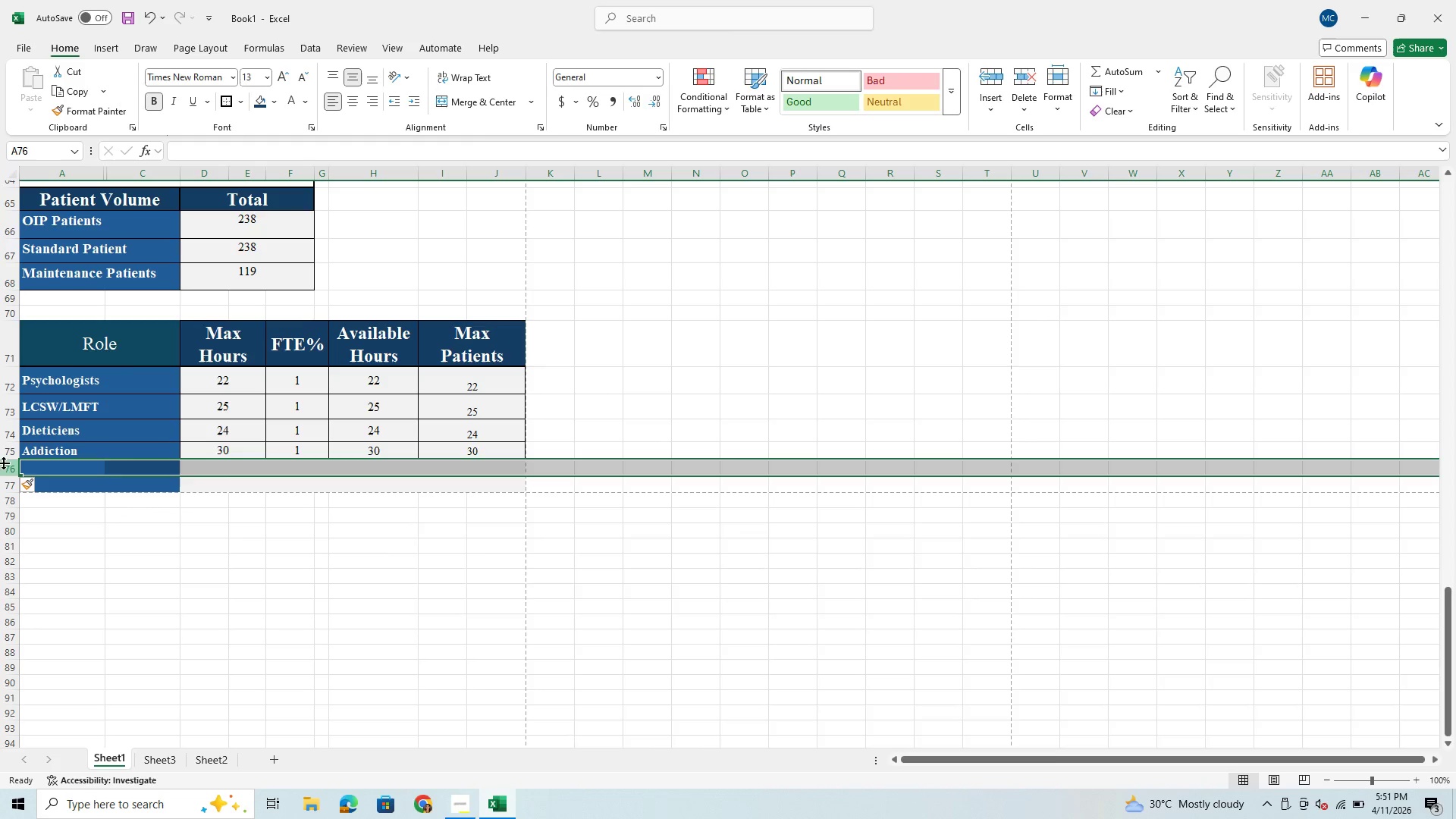 
left_click_drag(start_coordinate=[11, 468], to_coordinate=[15, 485])
 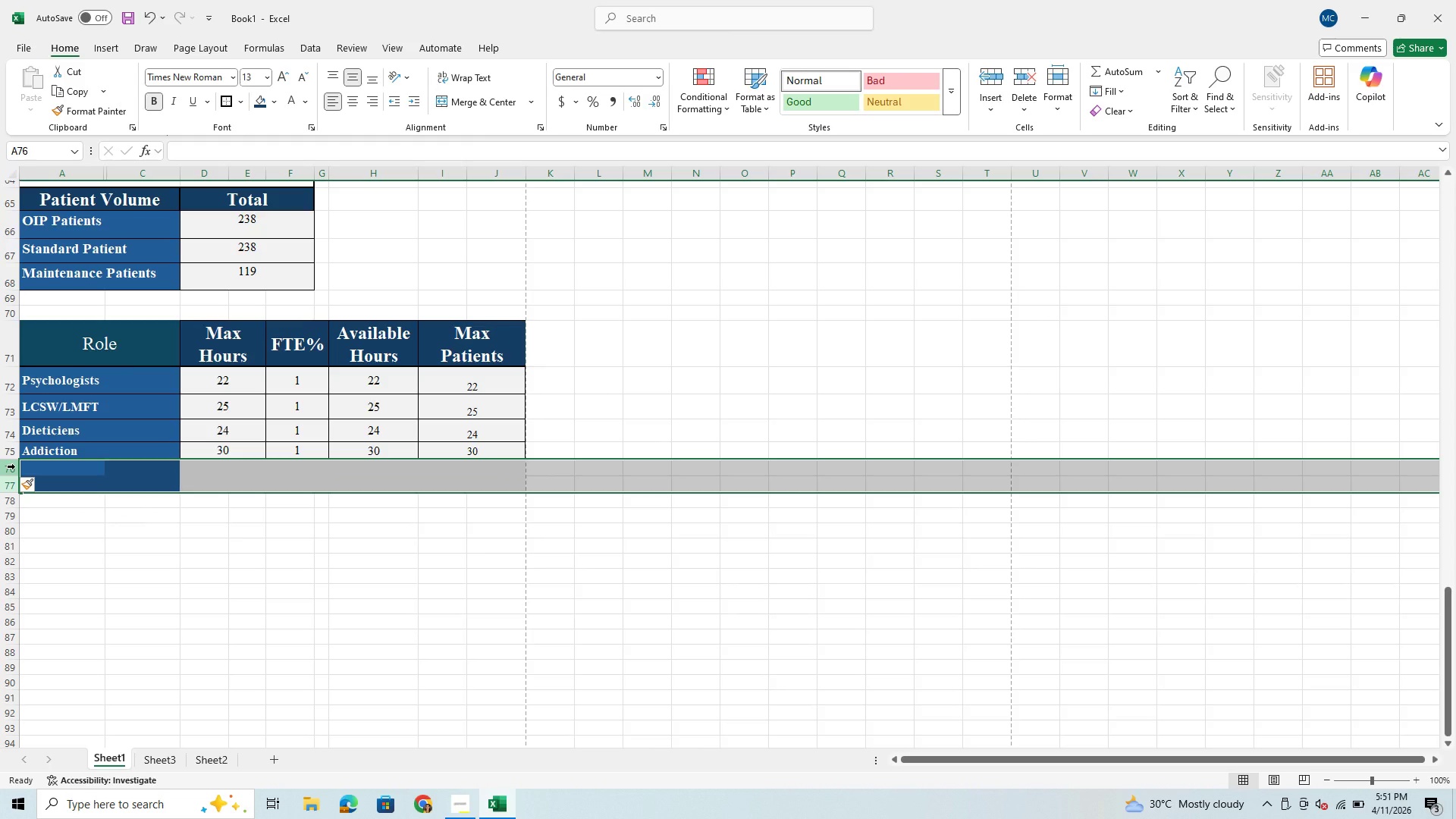 
right_click([15, 466])
 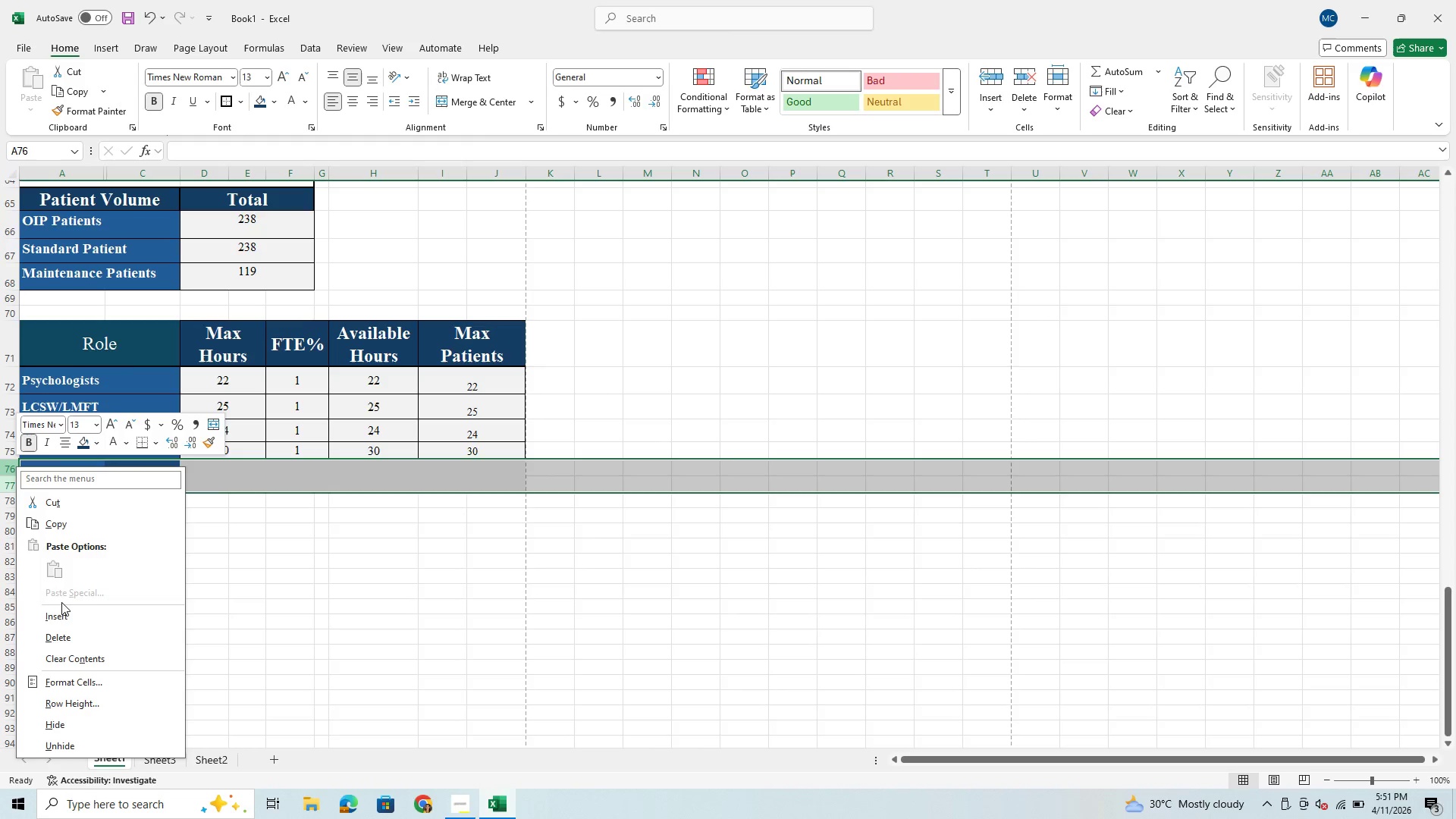 
left_click([63, 616])
 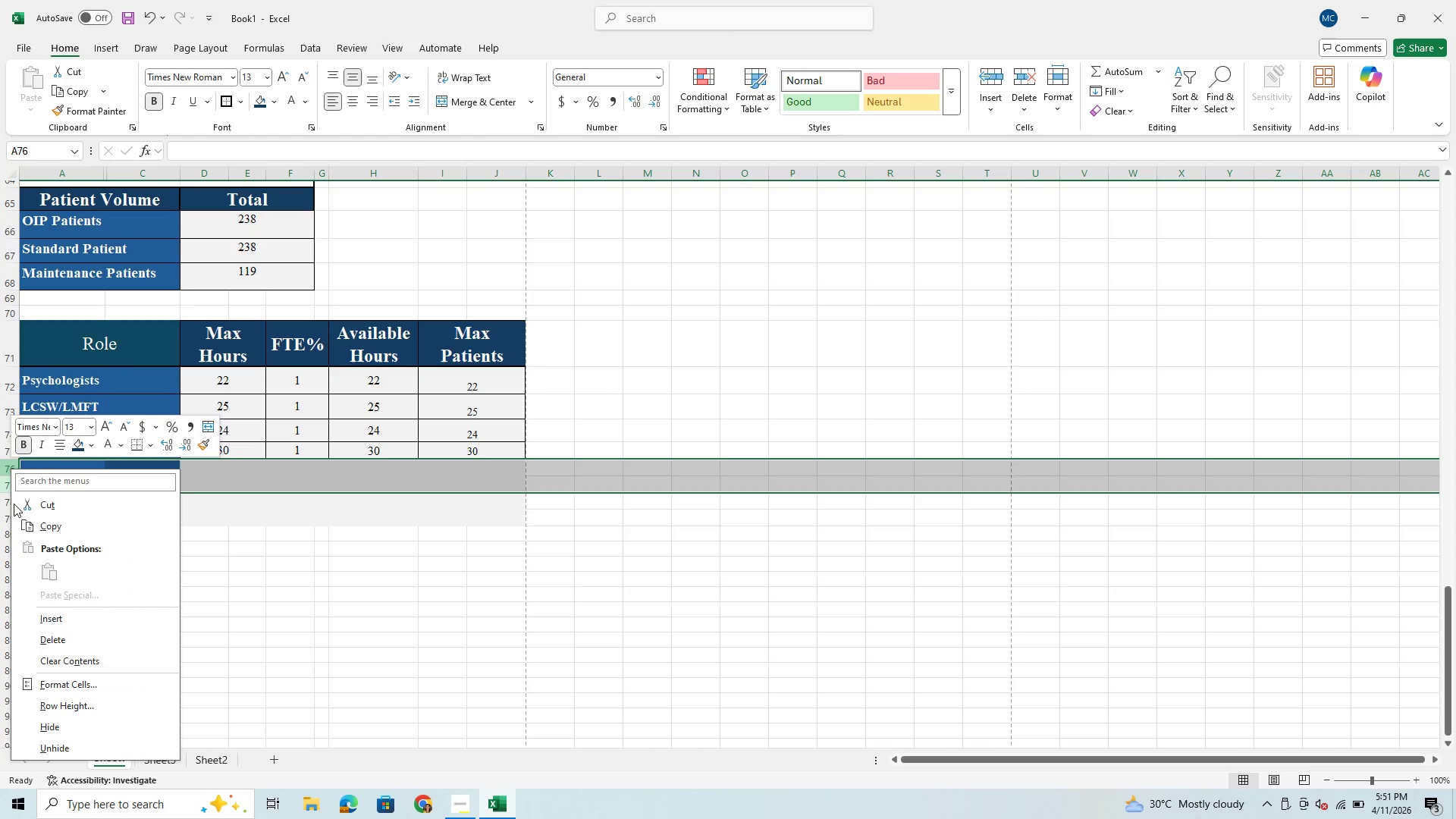 
left_click([61, 615])
 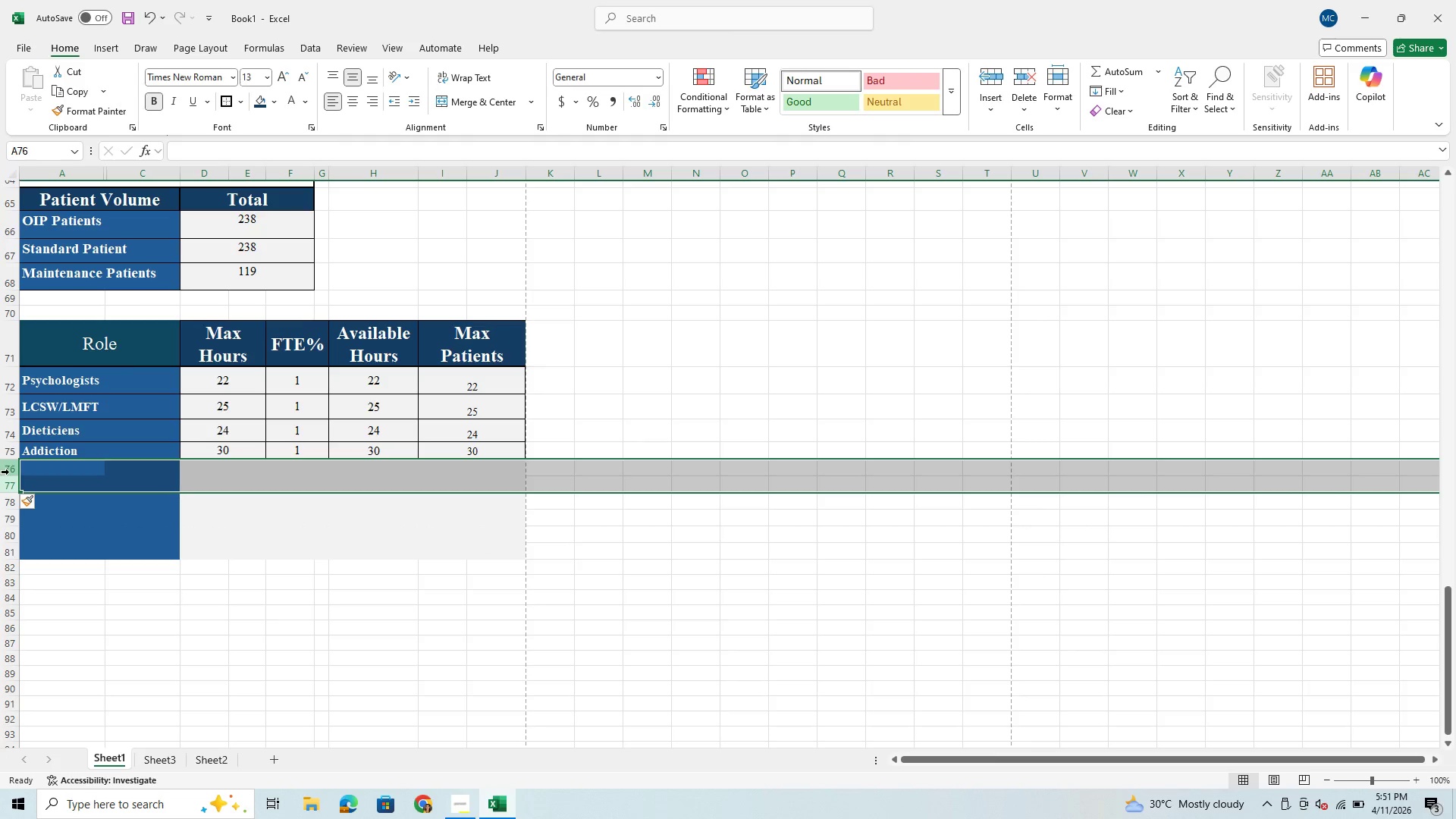 
right_click([11, 472])
 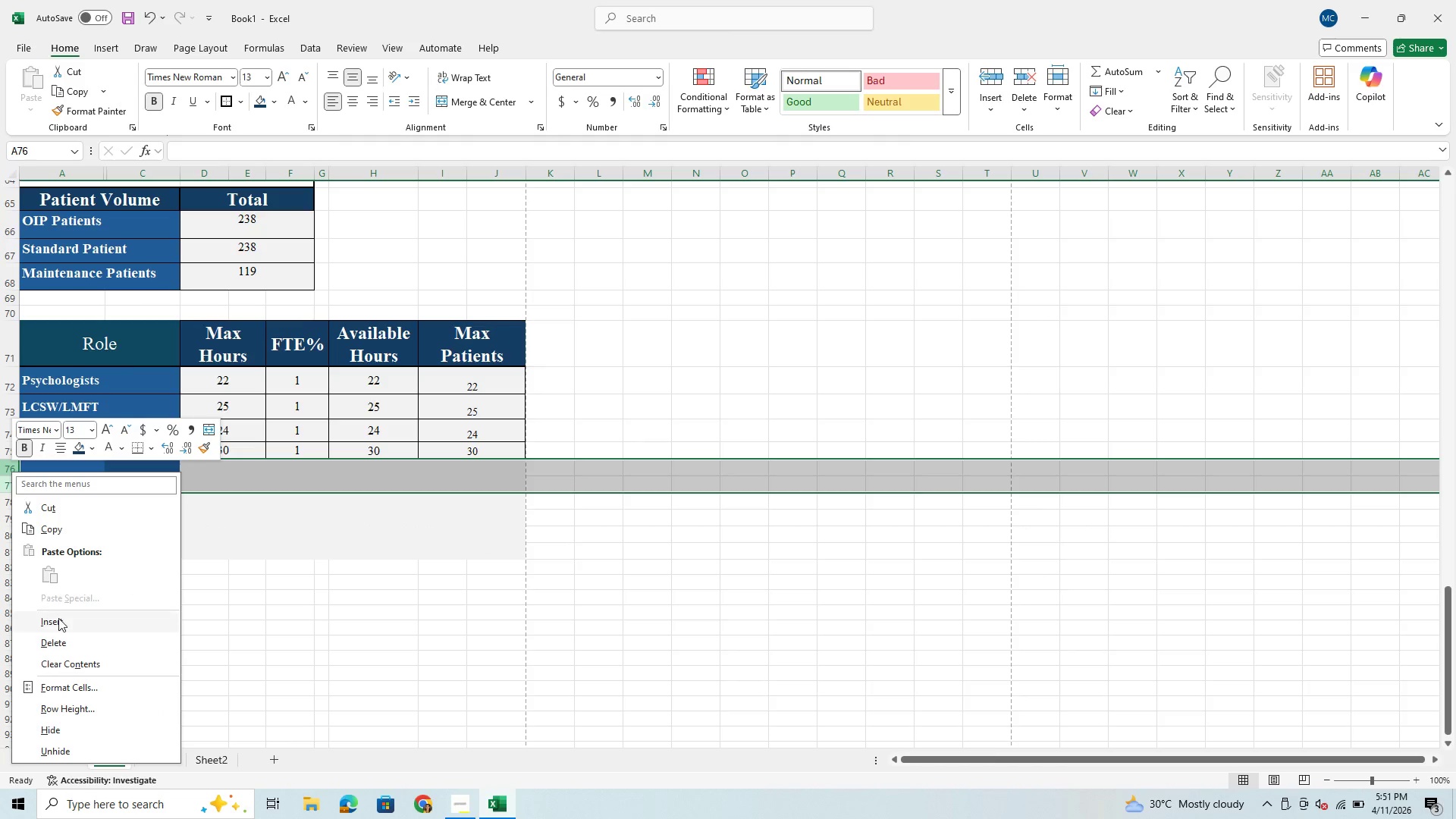 
left_click([59, 620])
 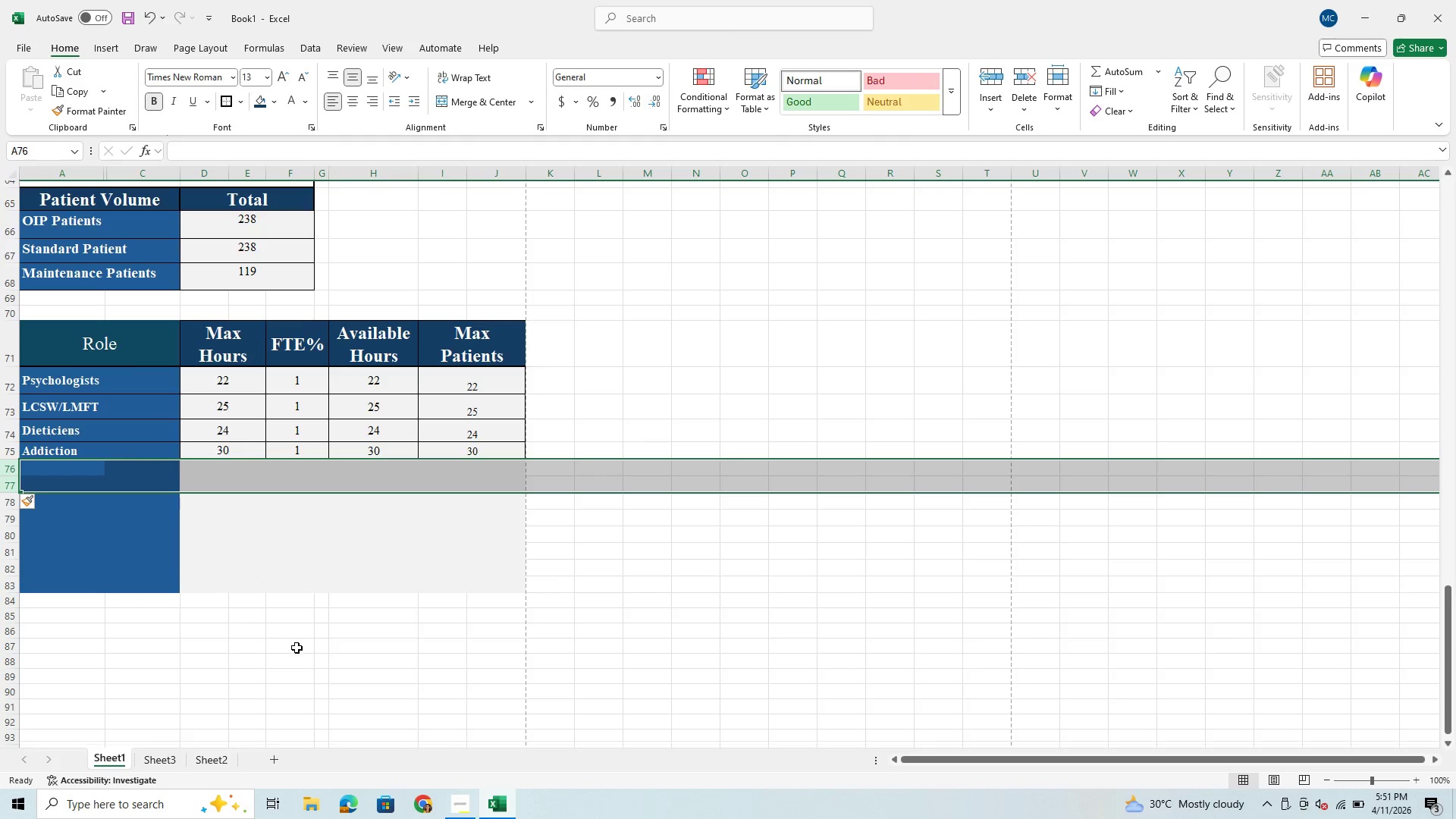 
left_click([277, 715])
 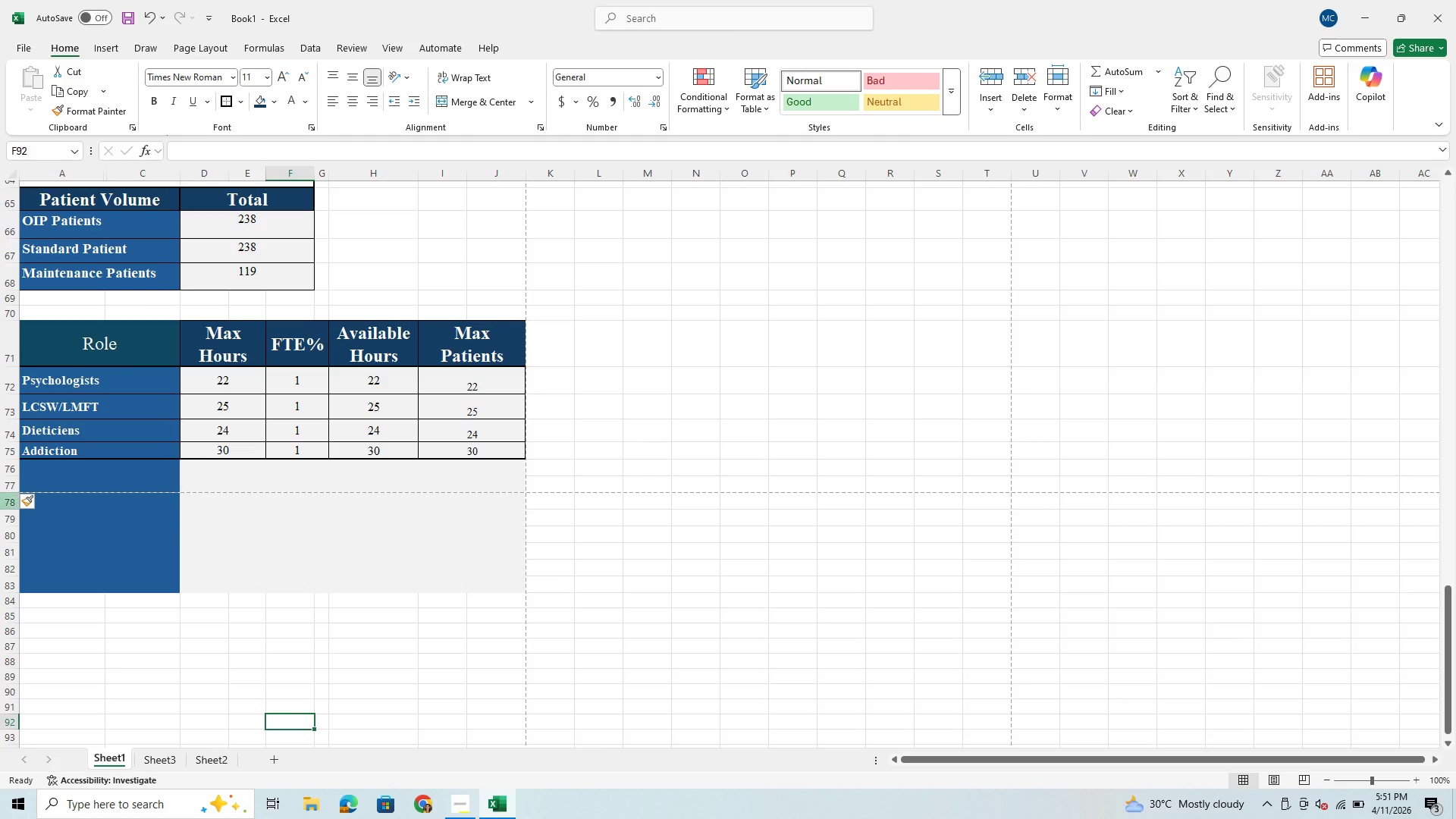 
left_click([27, 483])
 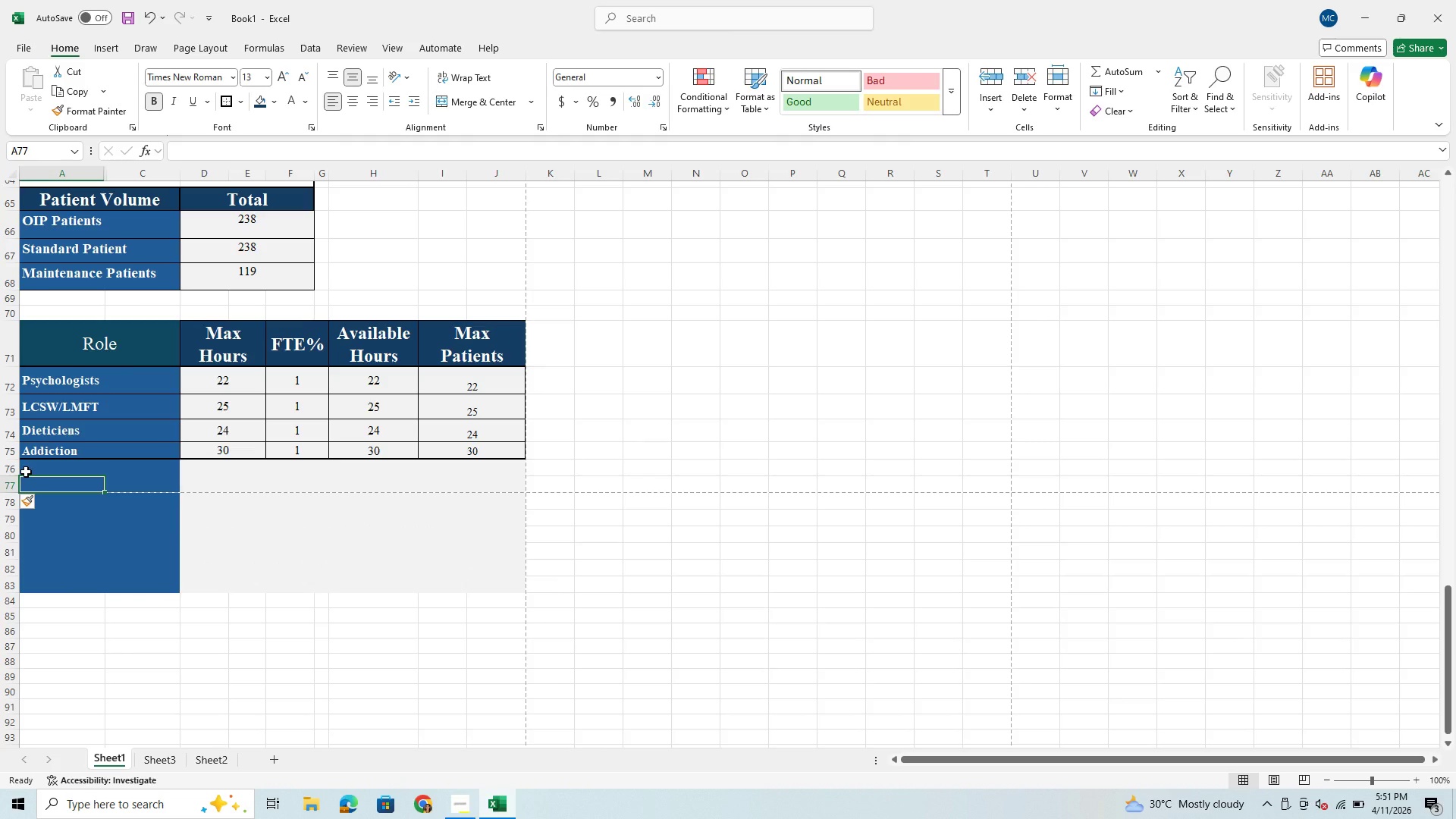 
left_click_drag(start_coordinate=[26, 472], to_coordinate=[479, 588])
 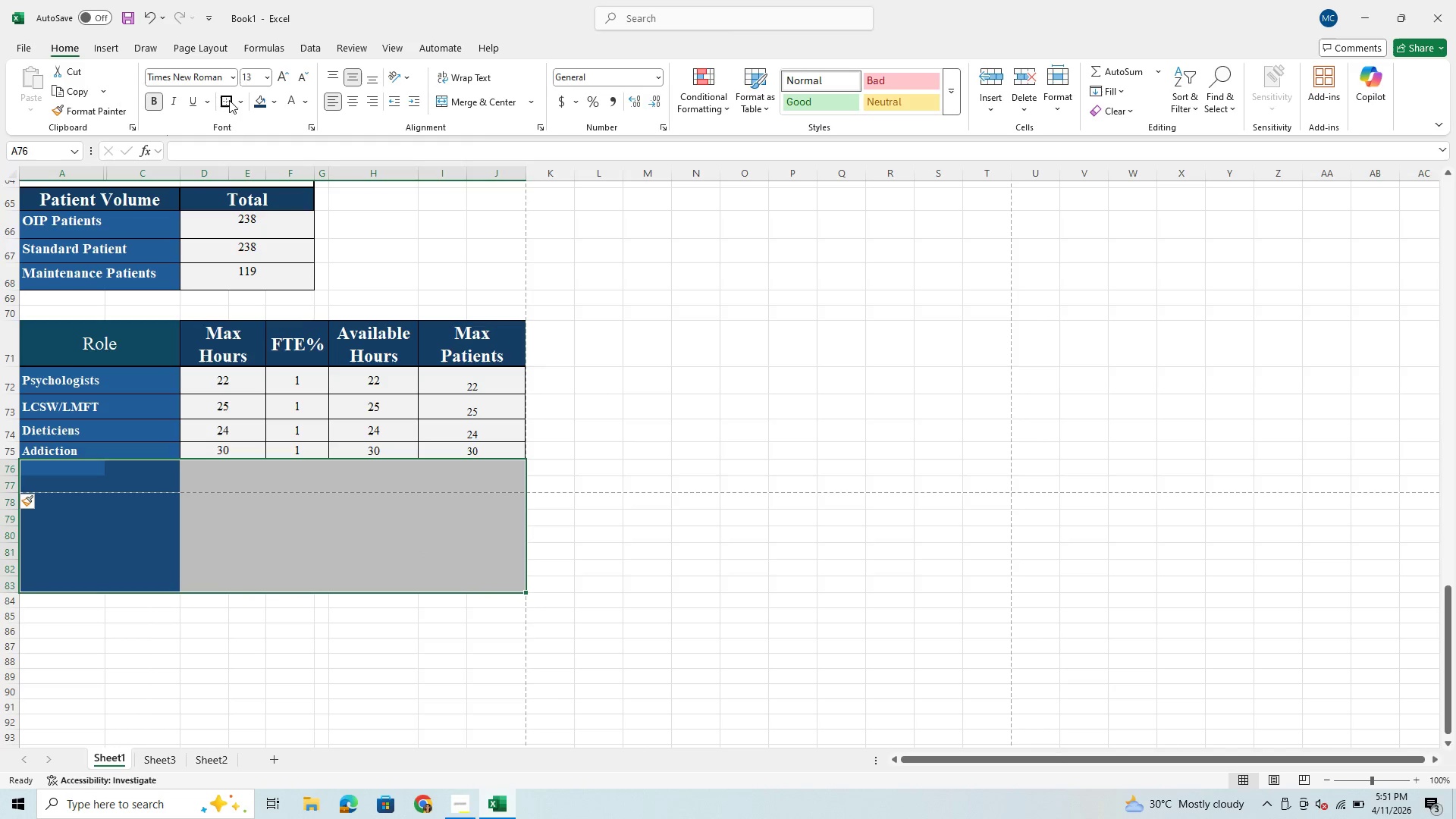 
left_click([225, 92])
 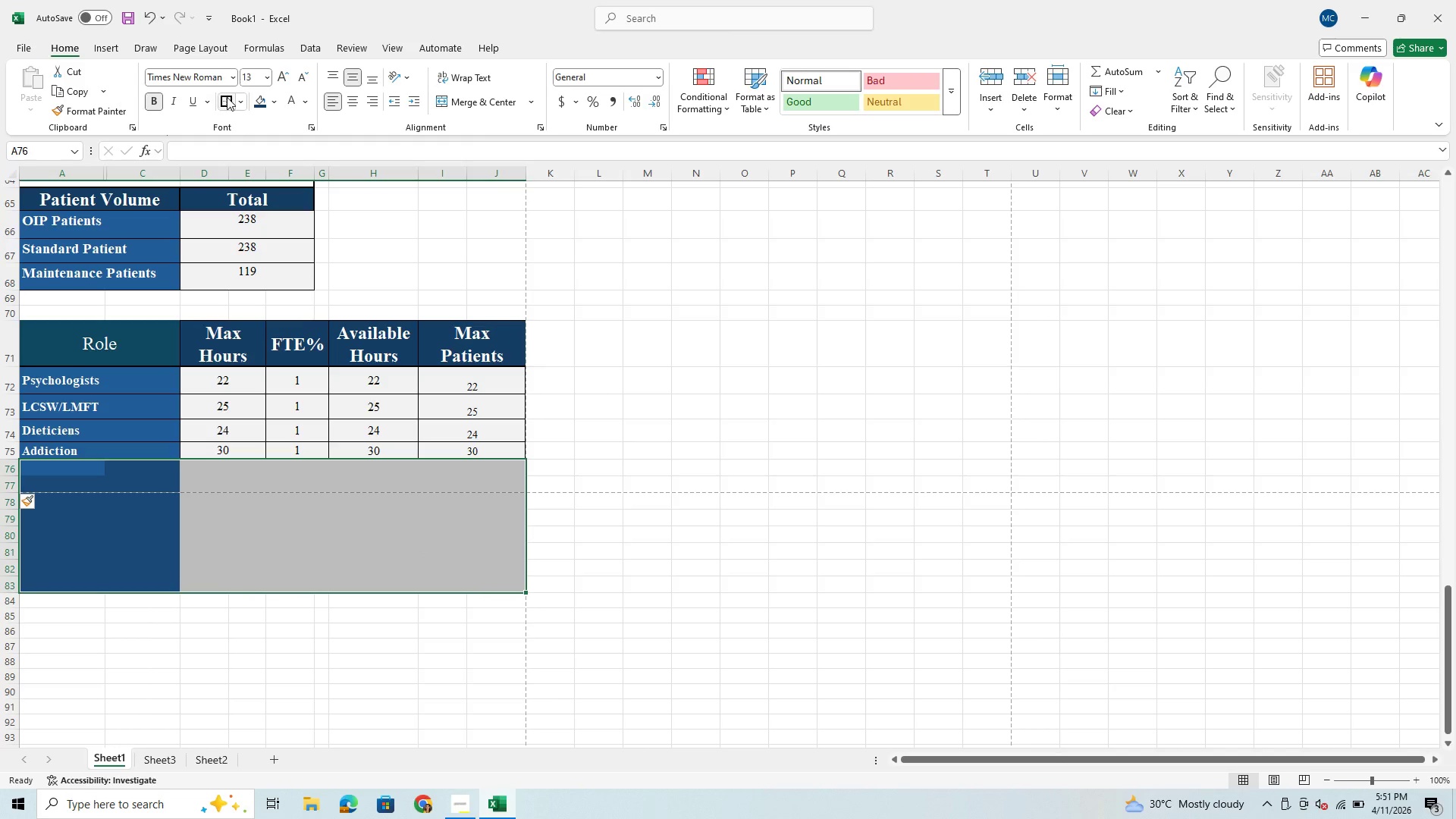 
left_click([227, 97])
 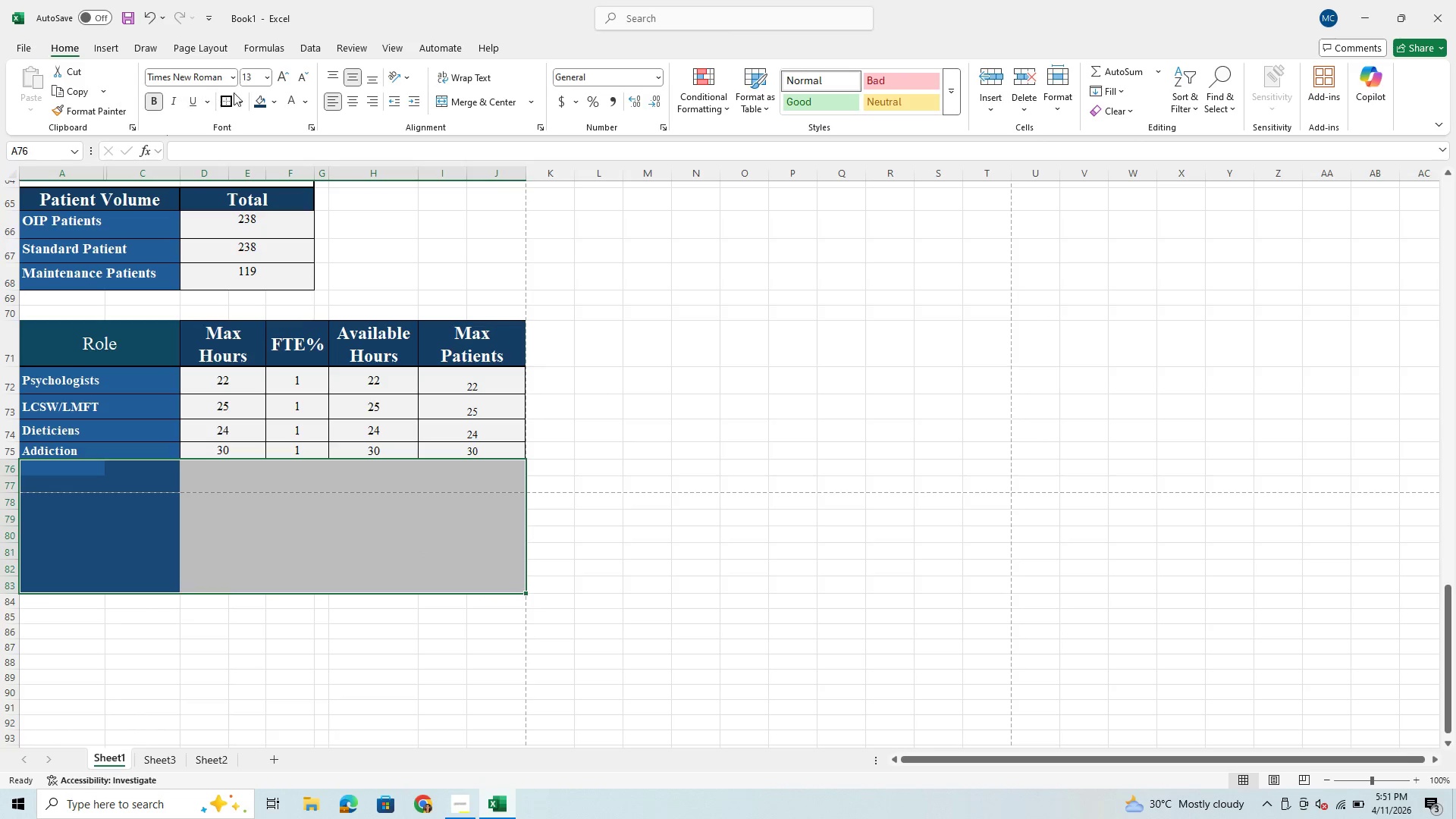 
left_click([238, 101])
 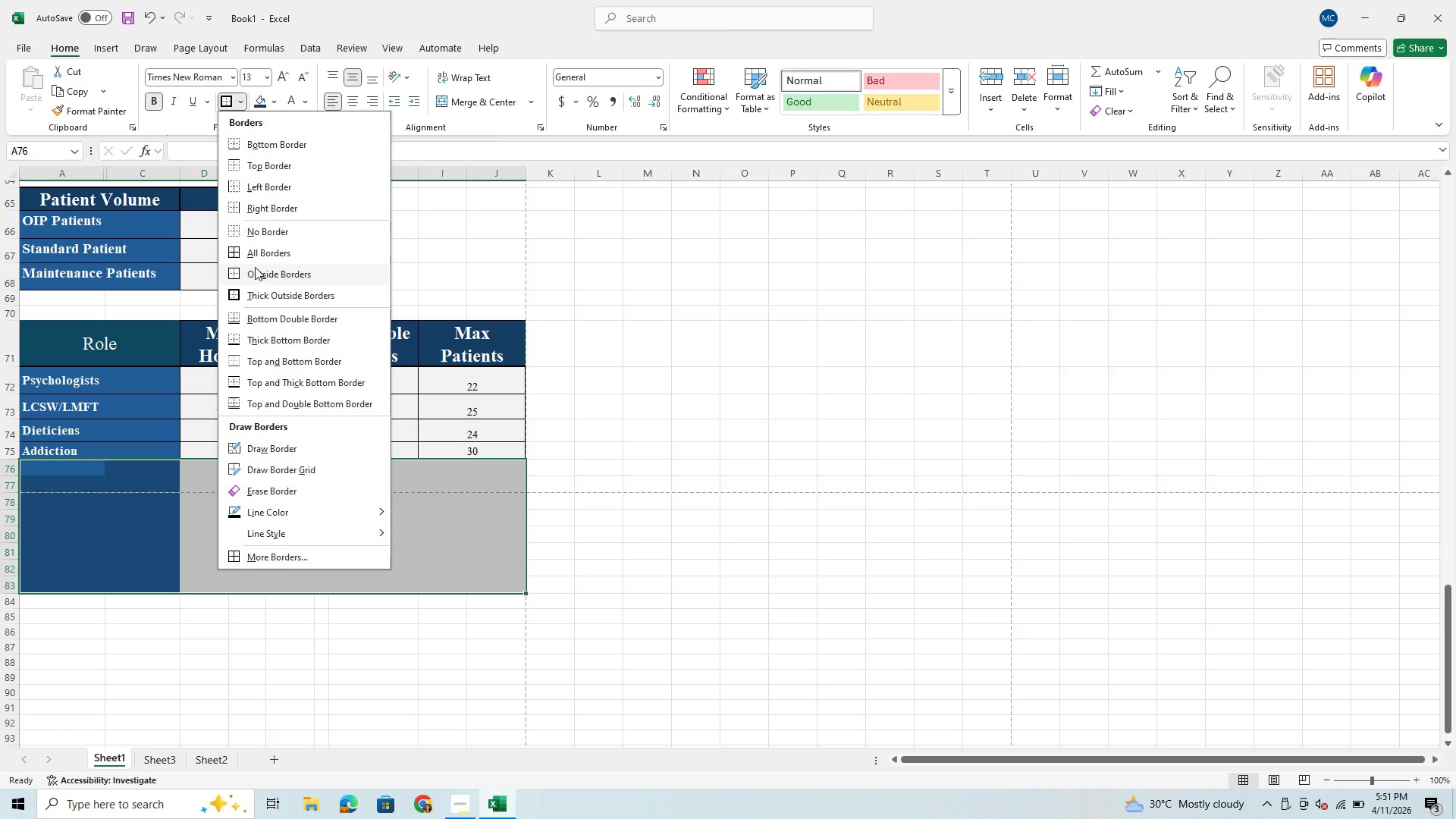 
left_click([256, 245])
 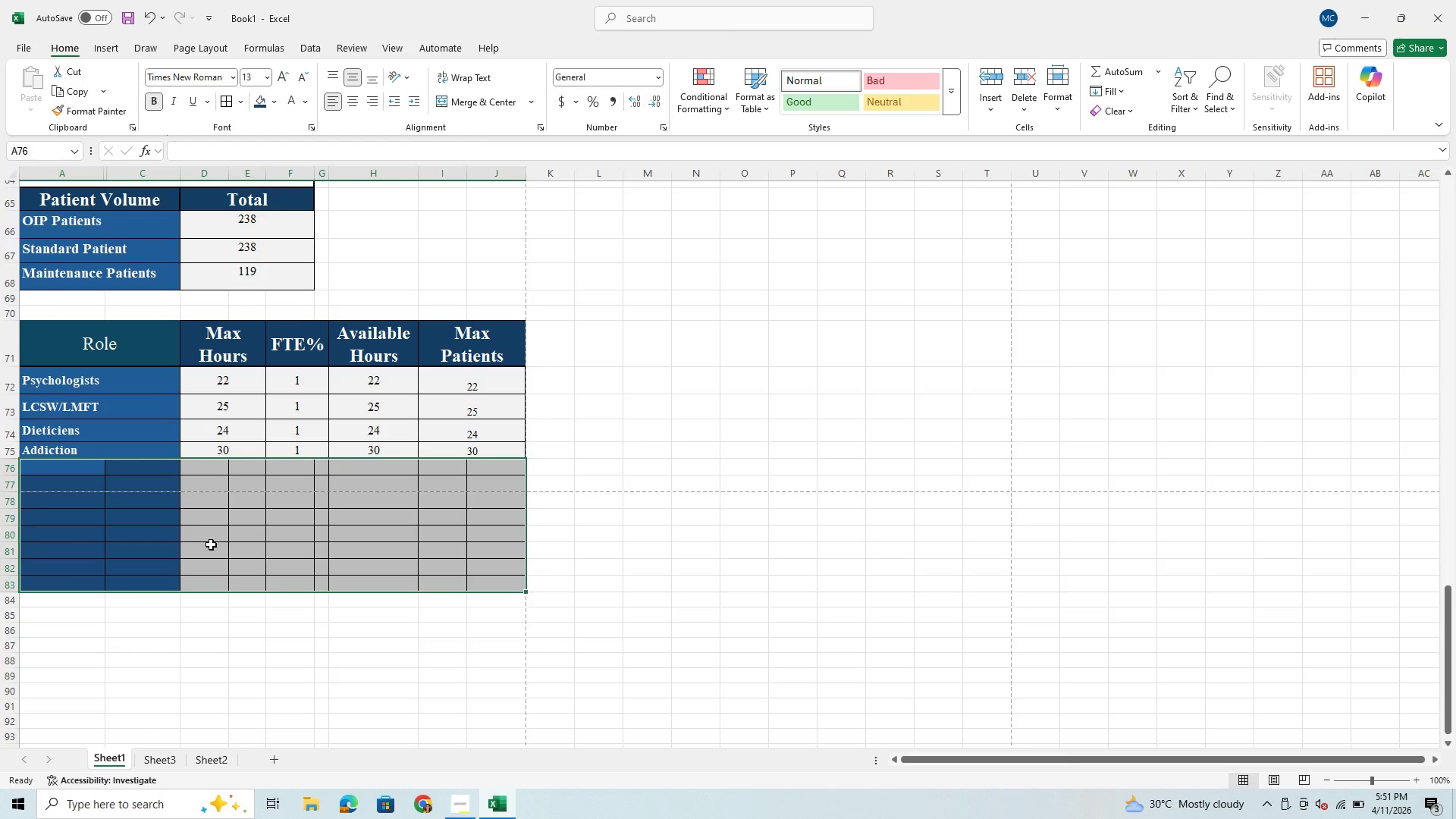 
wait(7.12)
 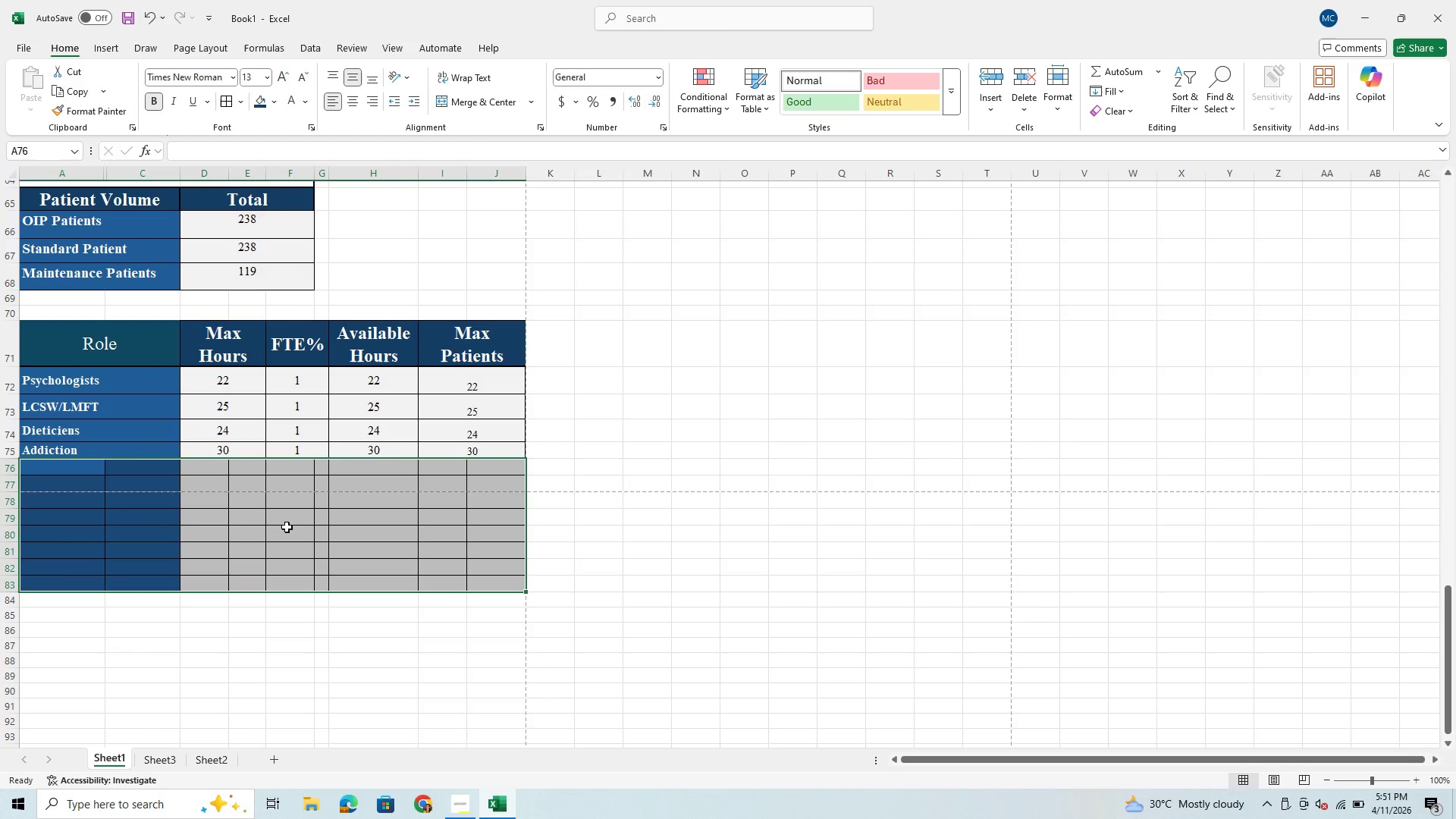 
left_click_drag(start_coordinate=[95, 469], to_coordinate=[149, 581])
 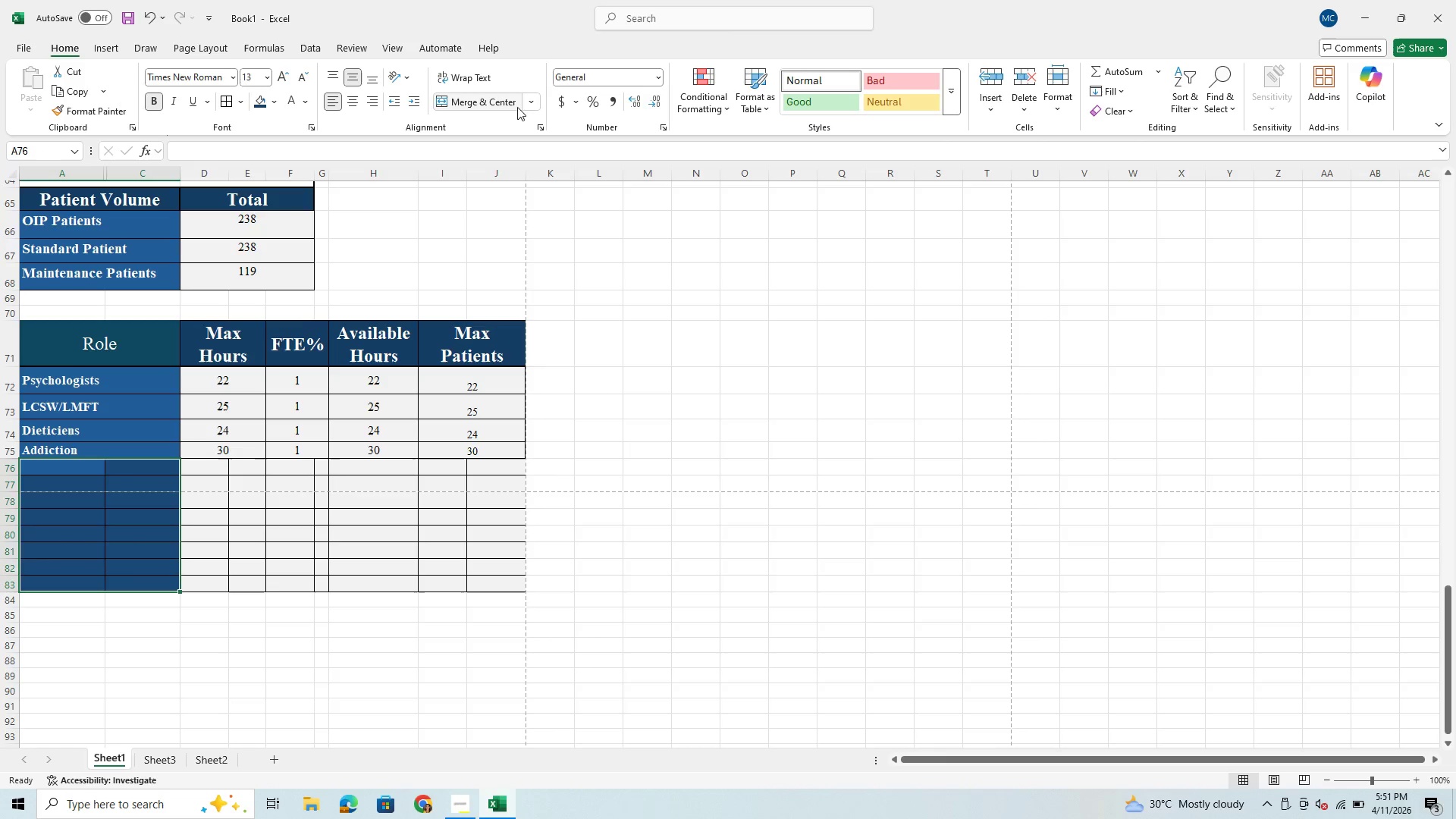 
left_click([535, 101])
 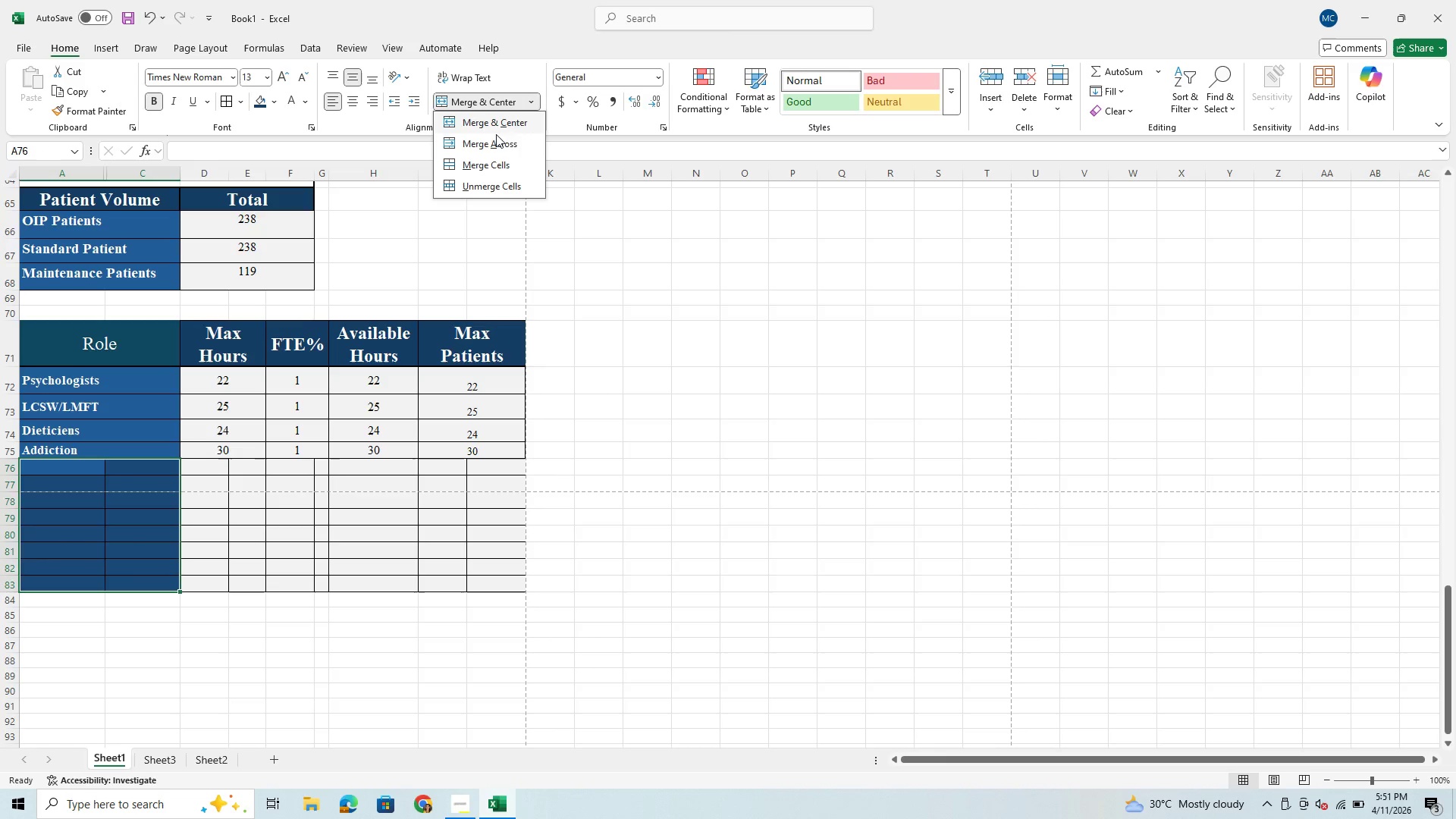 
left_click([494, 146])
 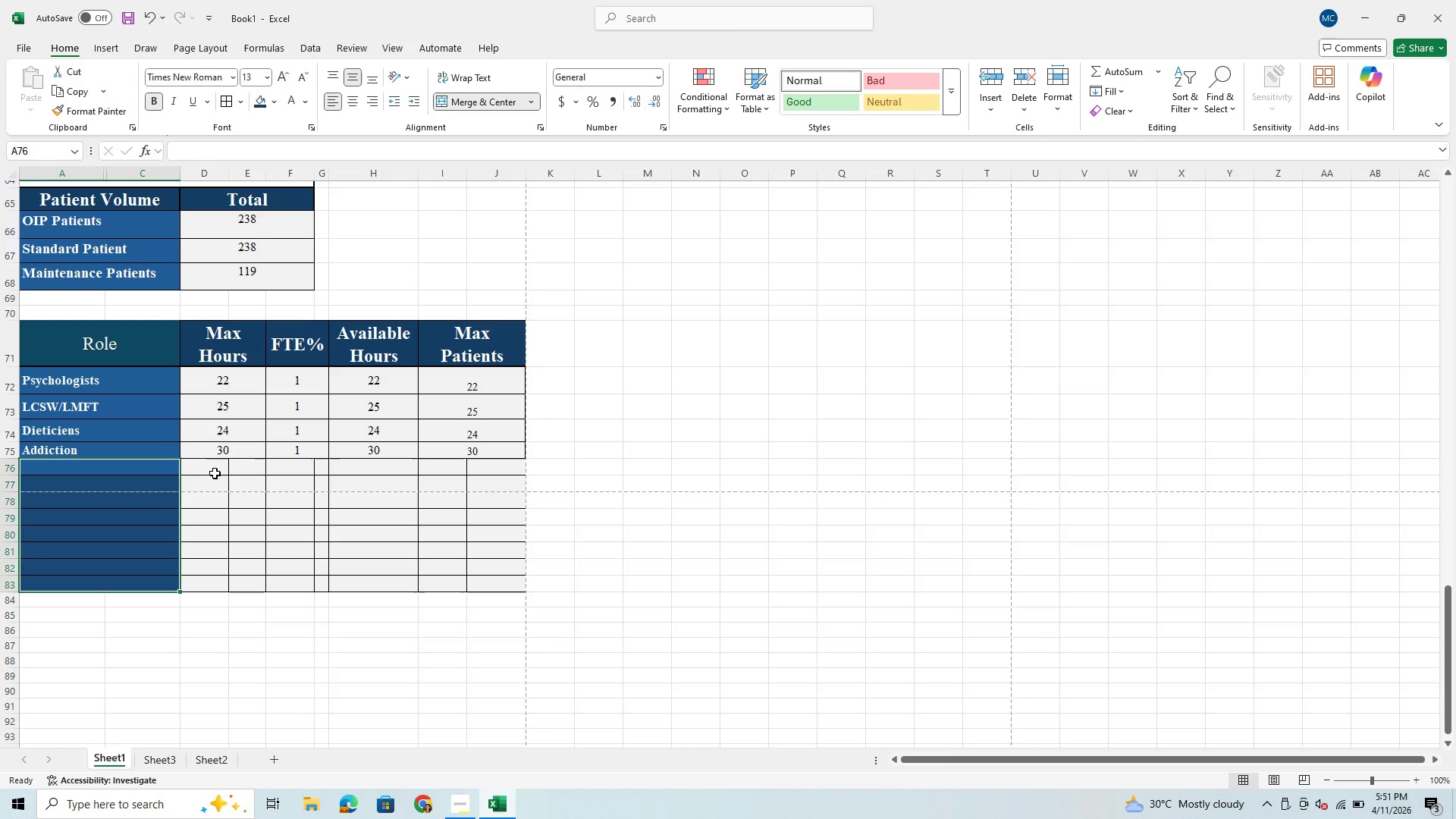 
left_click_drag(start_coordinate=[213, 470], to_coordinate=[248, 582])
 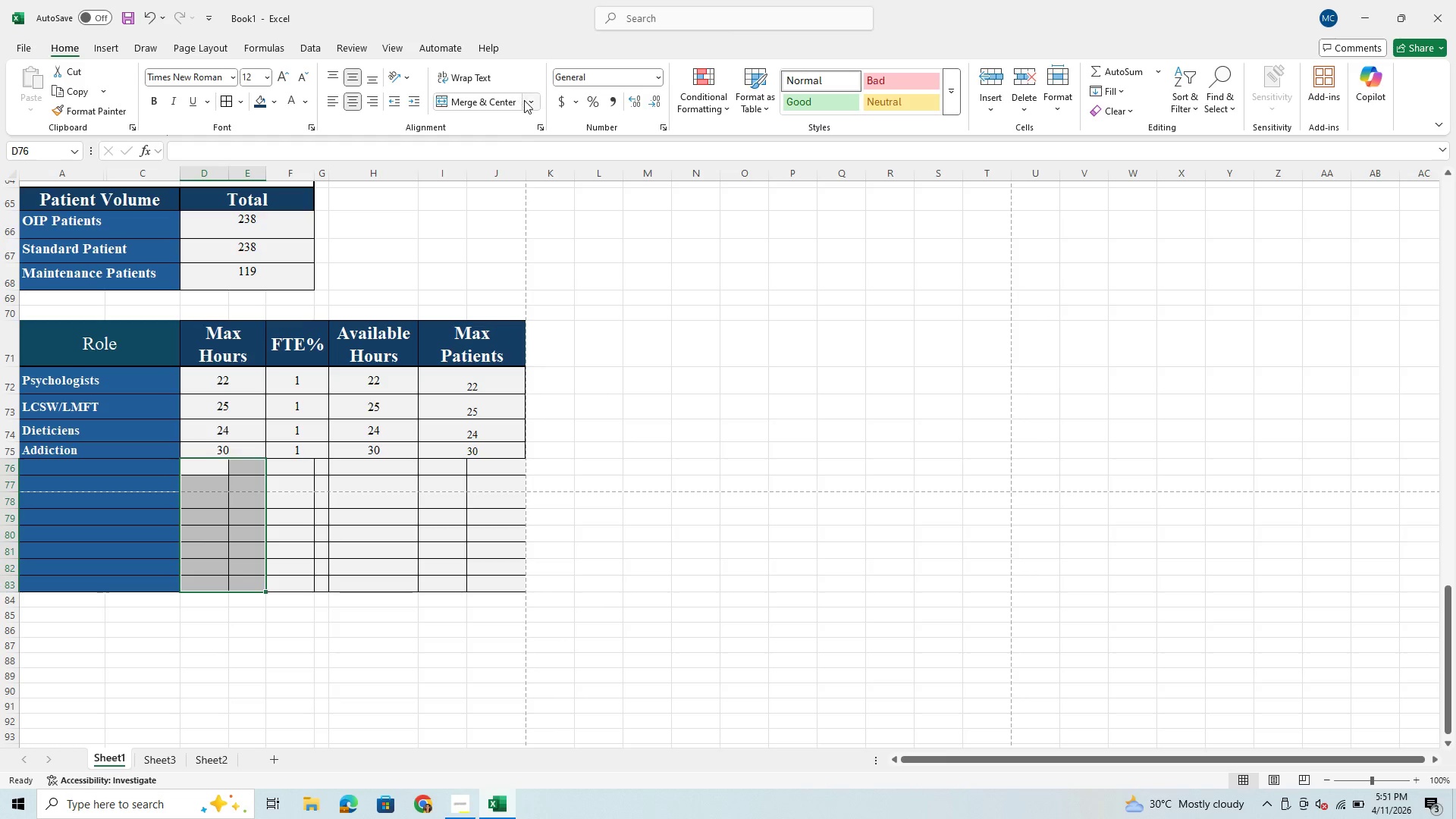 
left_click([524, 100])
 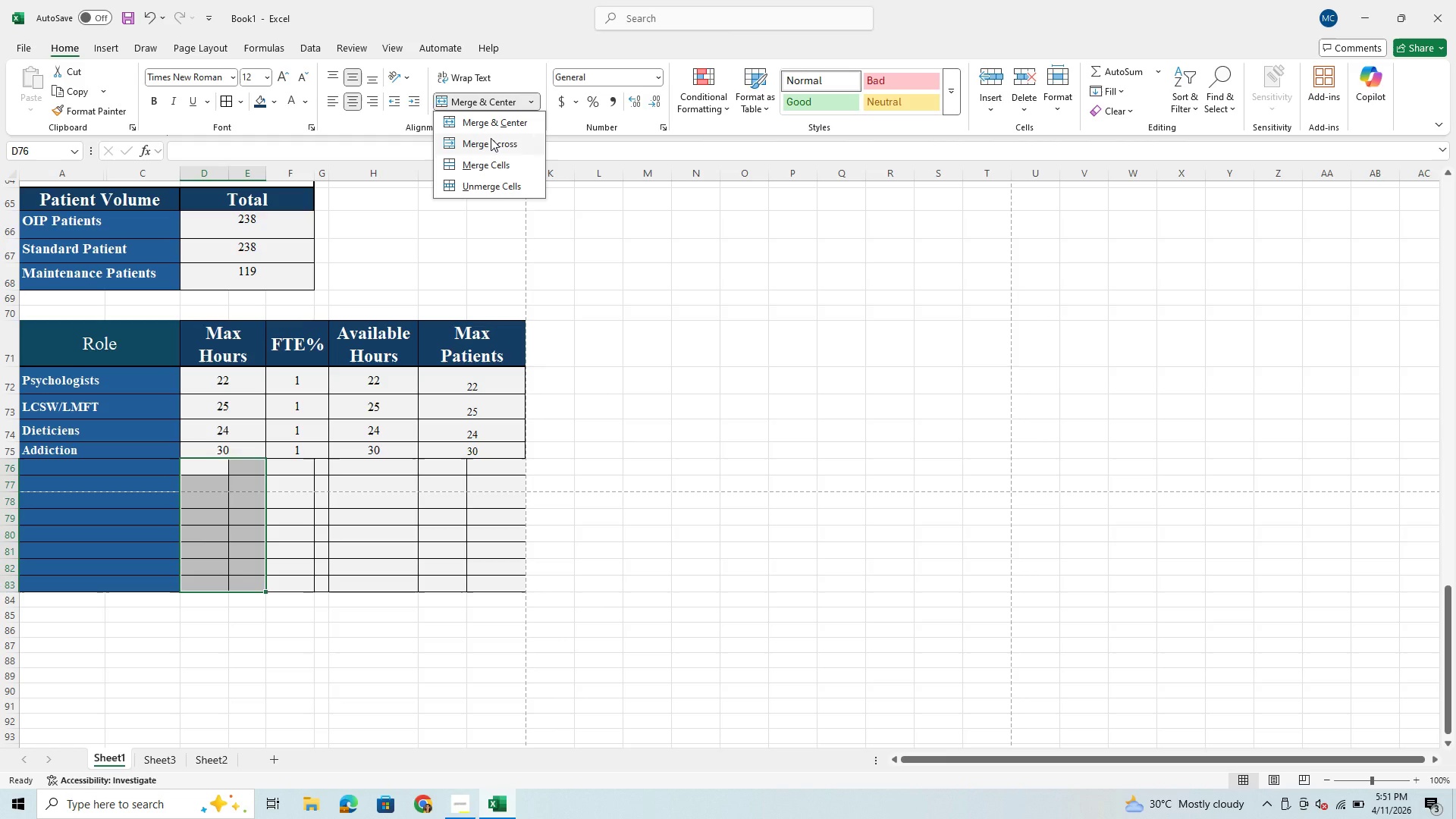 
left_click([491, 138])
 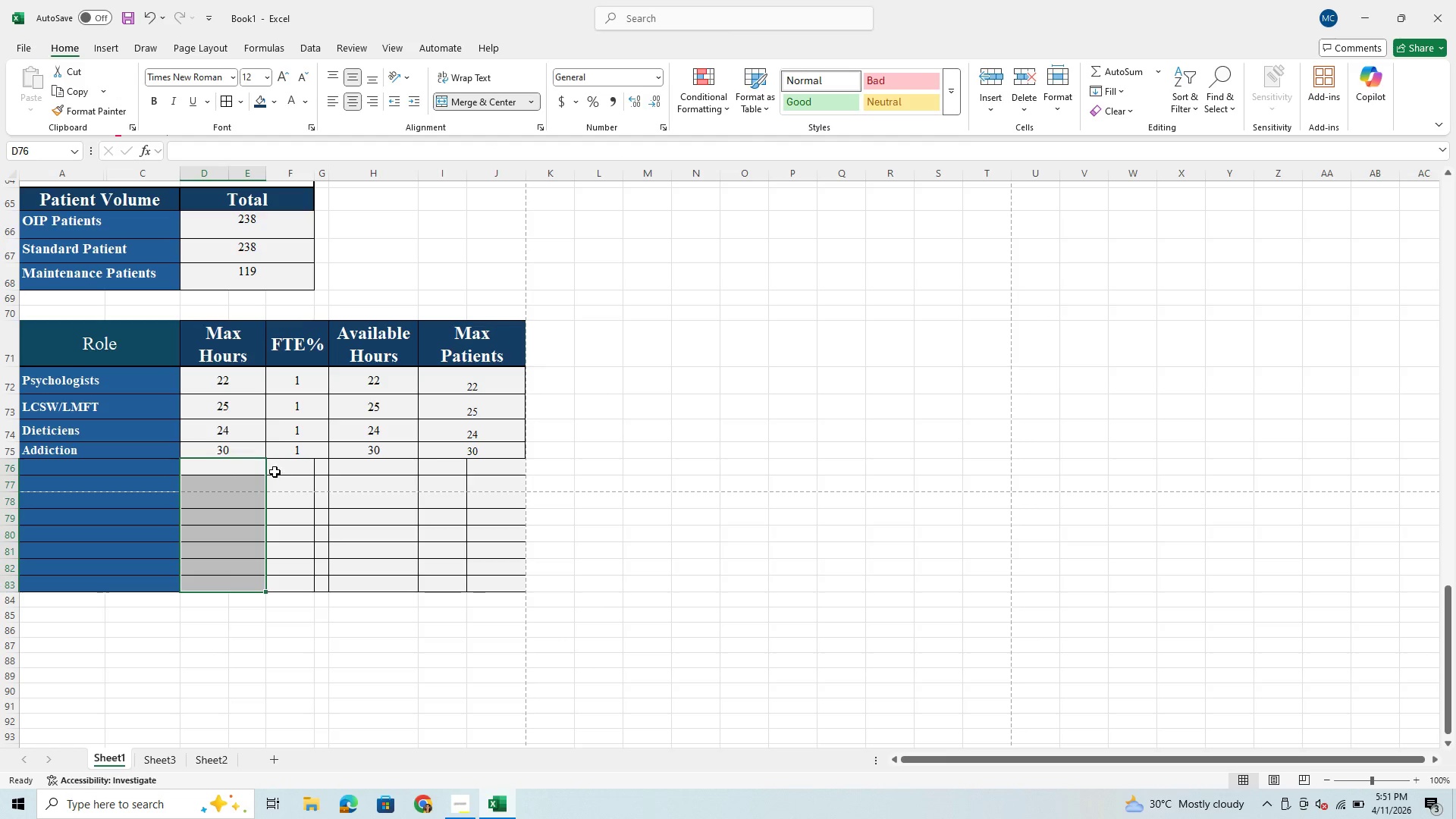 
left_click_drag(start_coordinate=[281, 469], to_coordinate=[313, 578])
 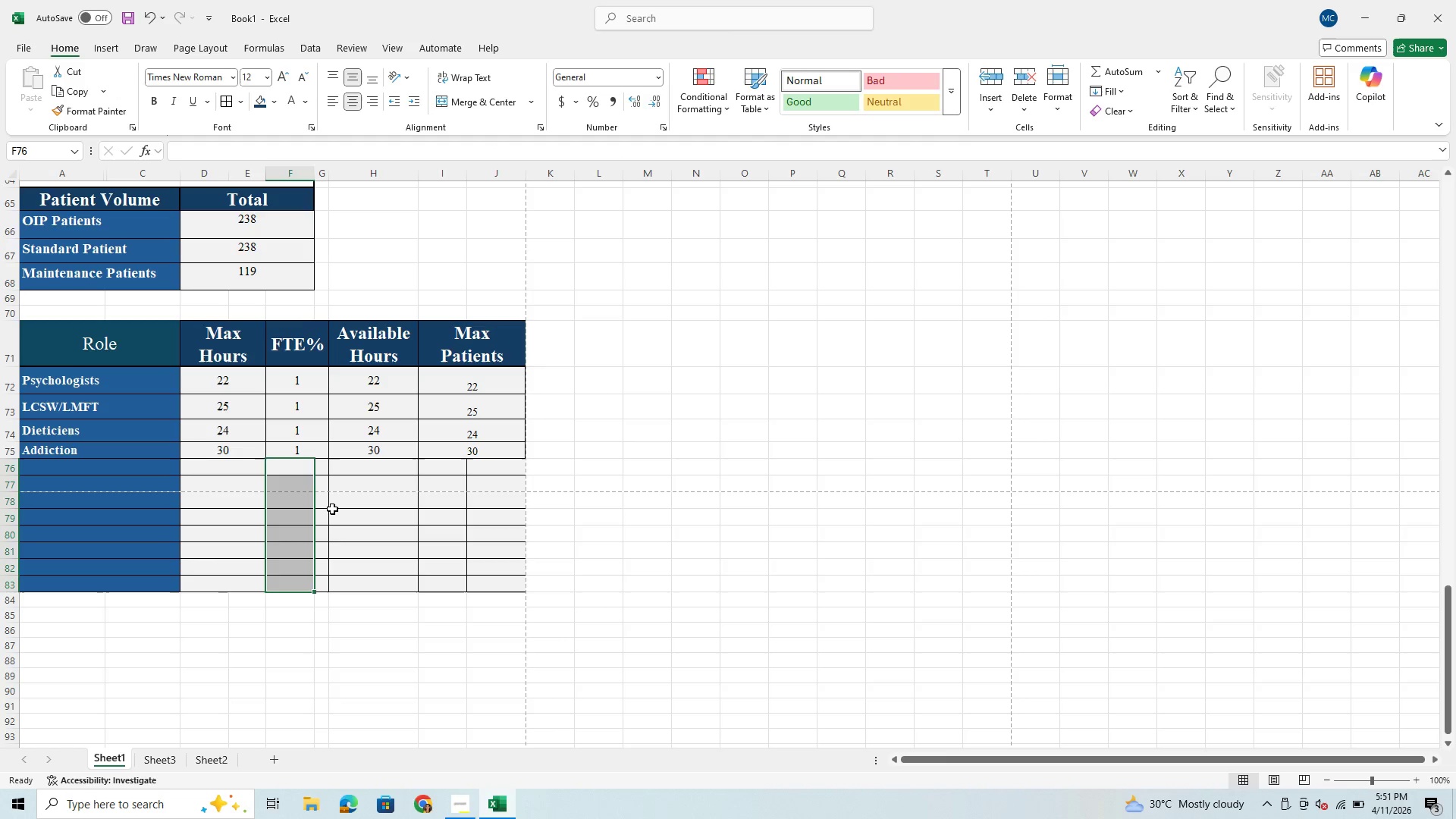 
left_click([311, 554])
 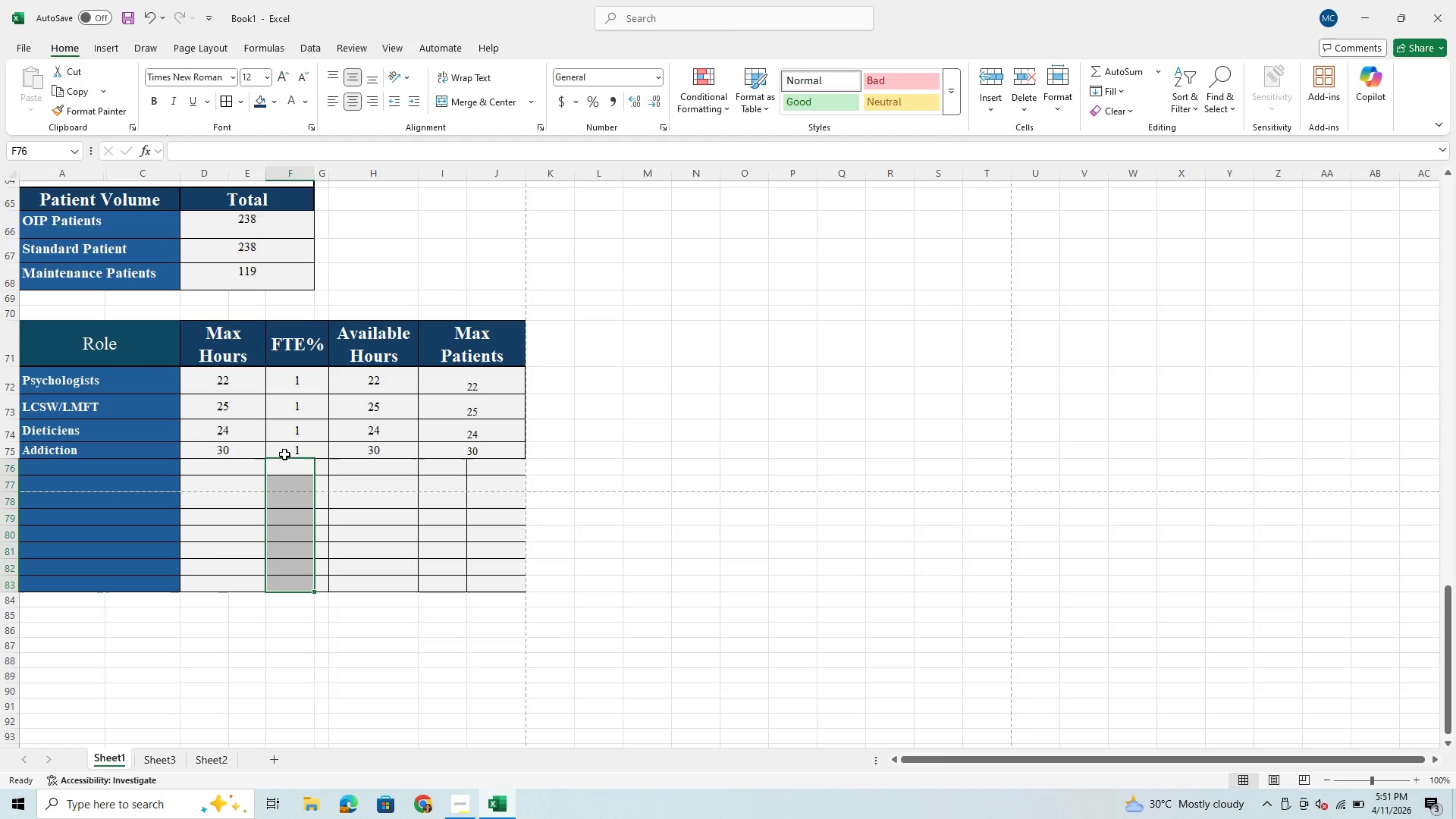 
left_click([284, 463])
 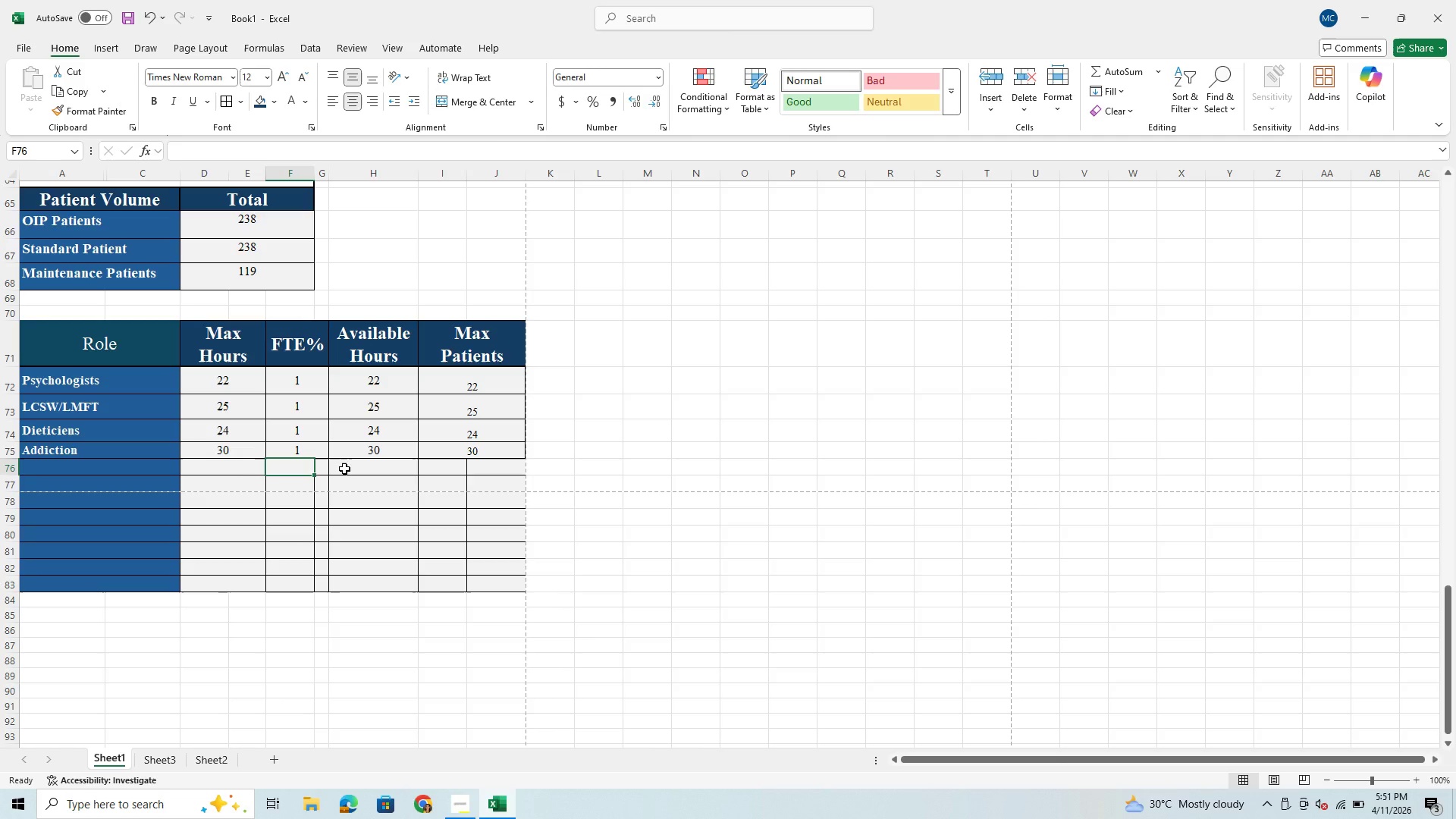 
left_click([350, 469])
 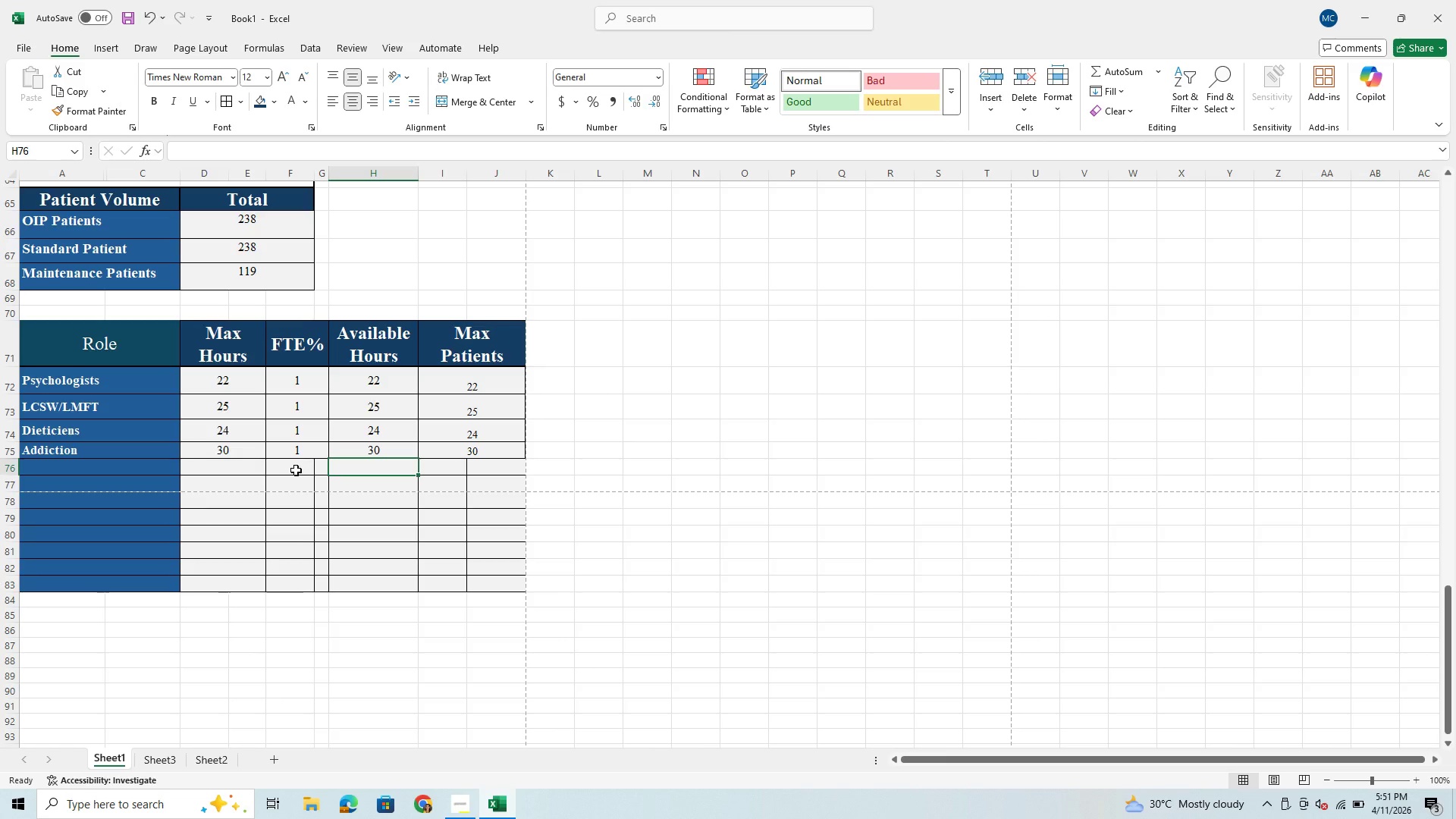 
left_click_drag(start_coordinate=[296, 470], to_coordinate=[318, 589])
 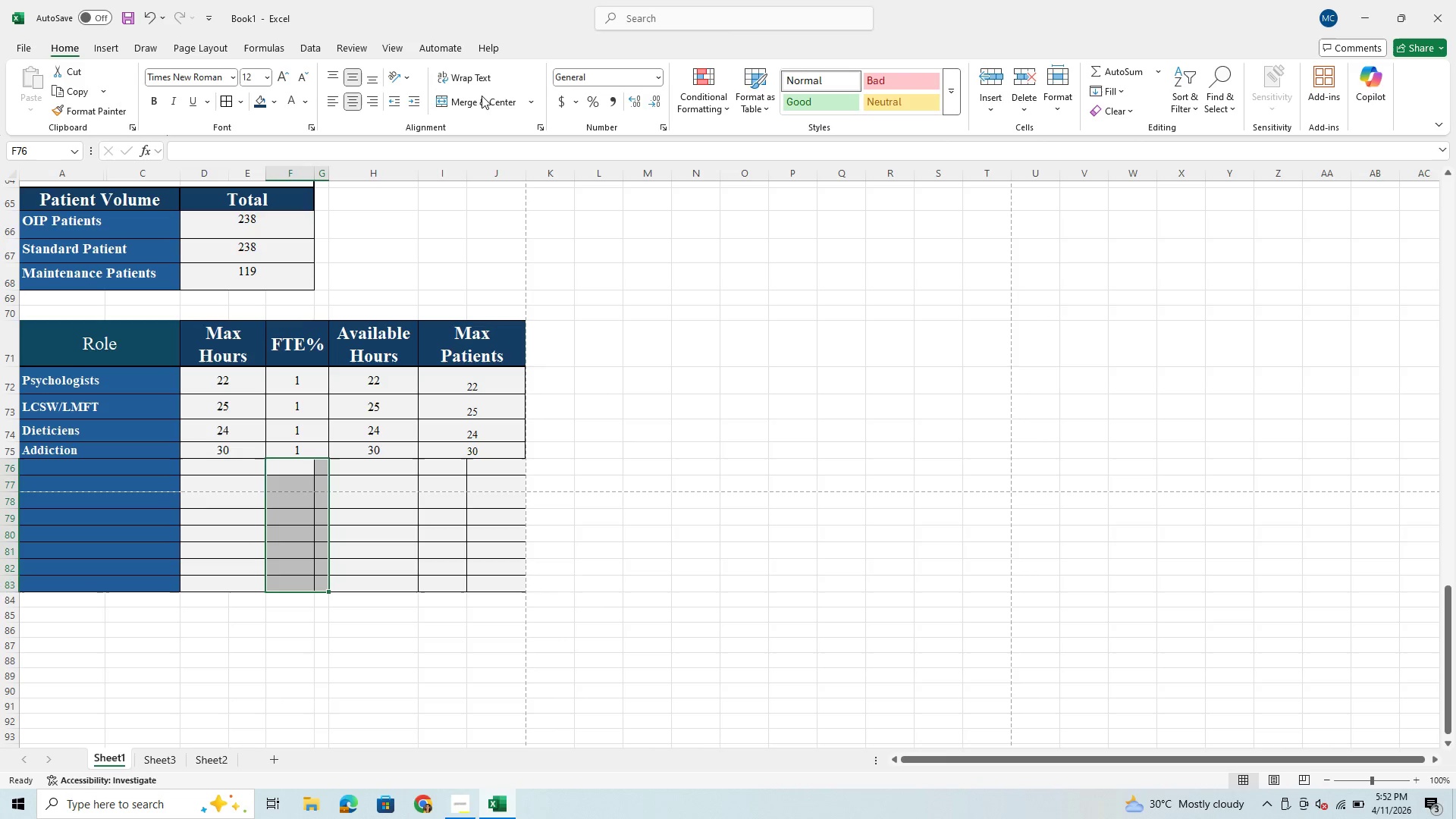 
left_click([482, 104])
 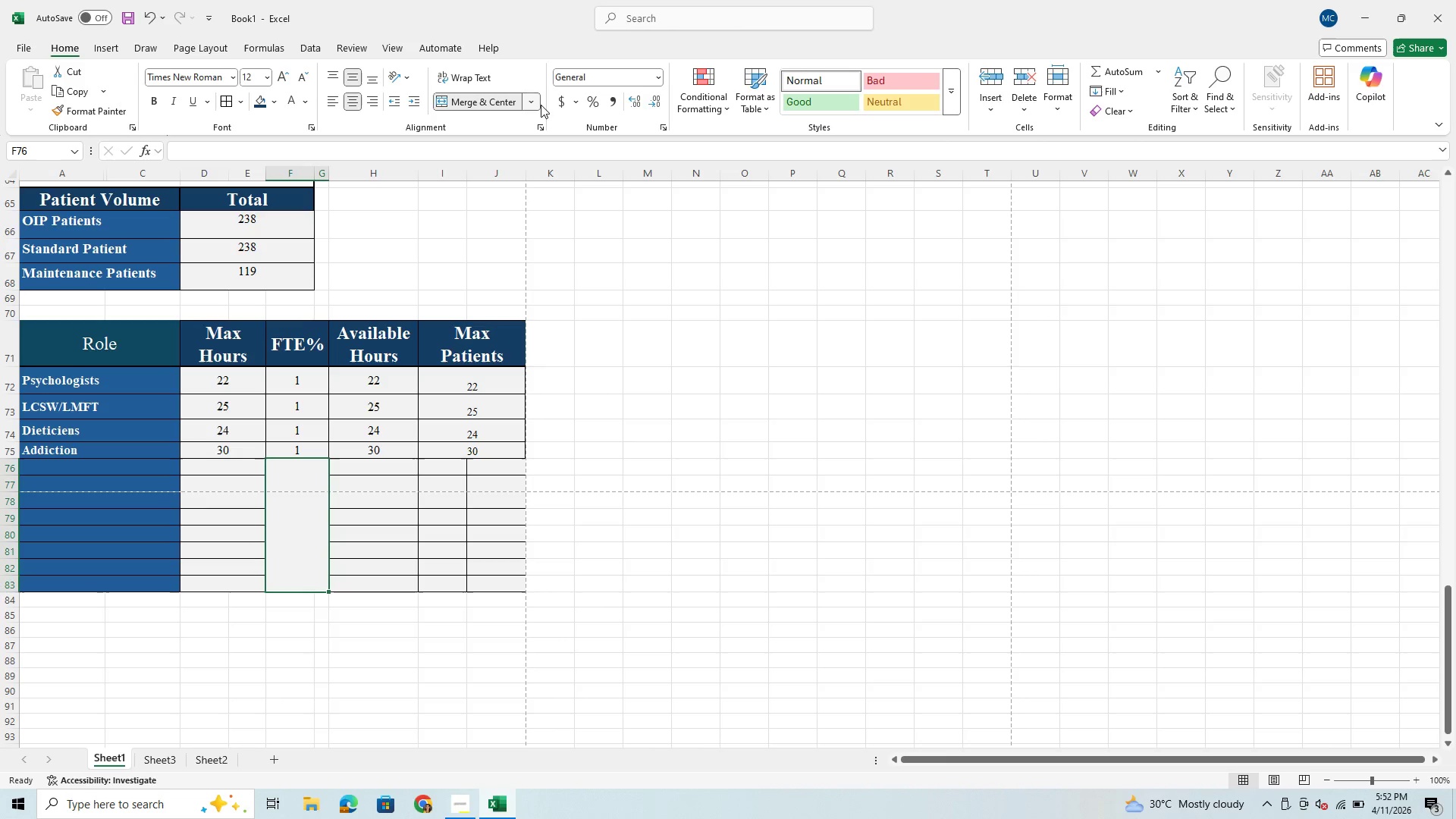 
left_click([532, 100])
 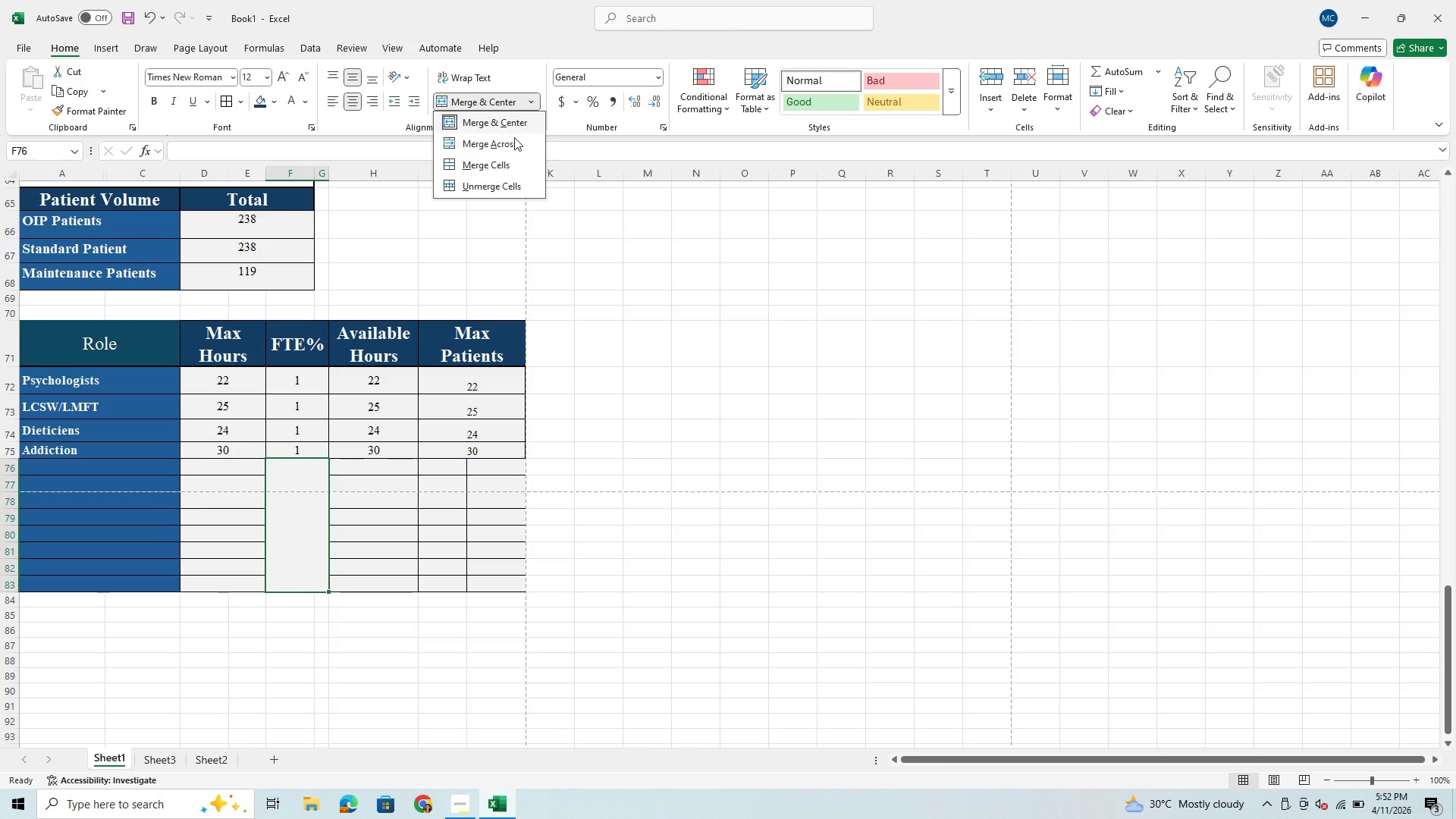 
left_click([513, 140])
 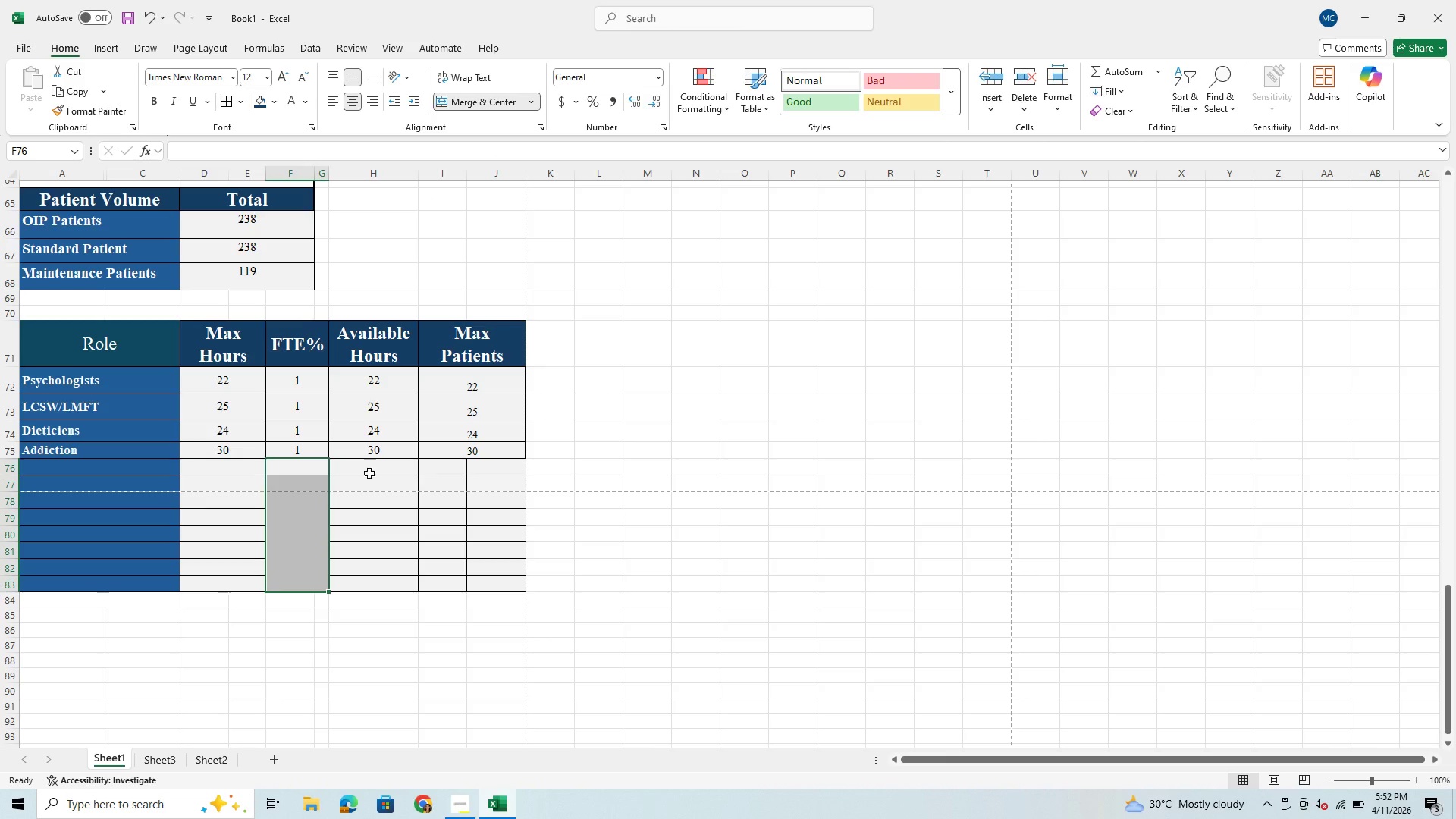 
left_click_drag(start_coordinate=[441, 473], to_coordinate=[516, 588])
 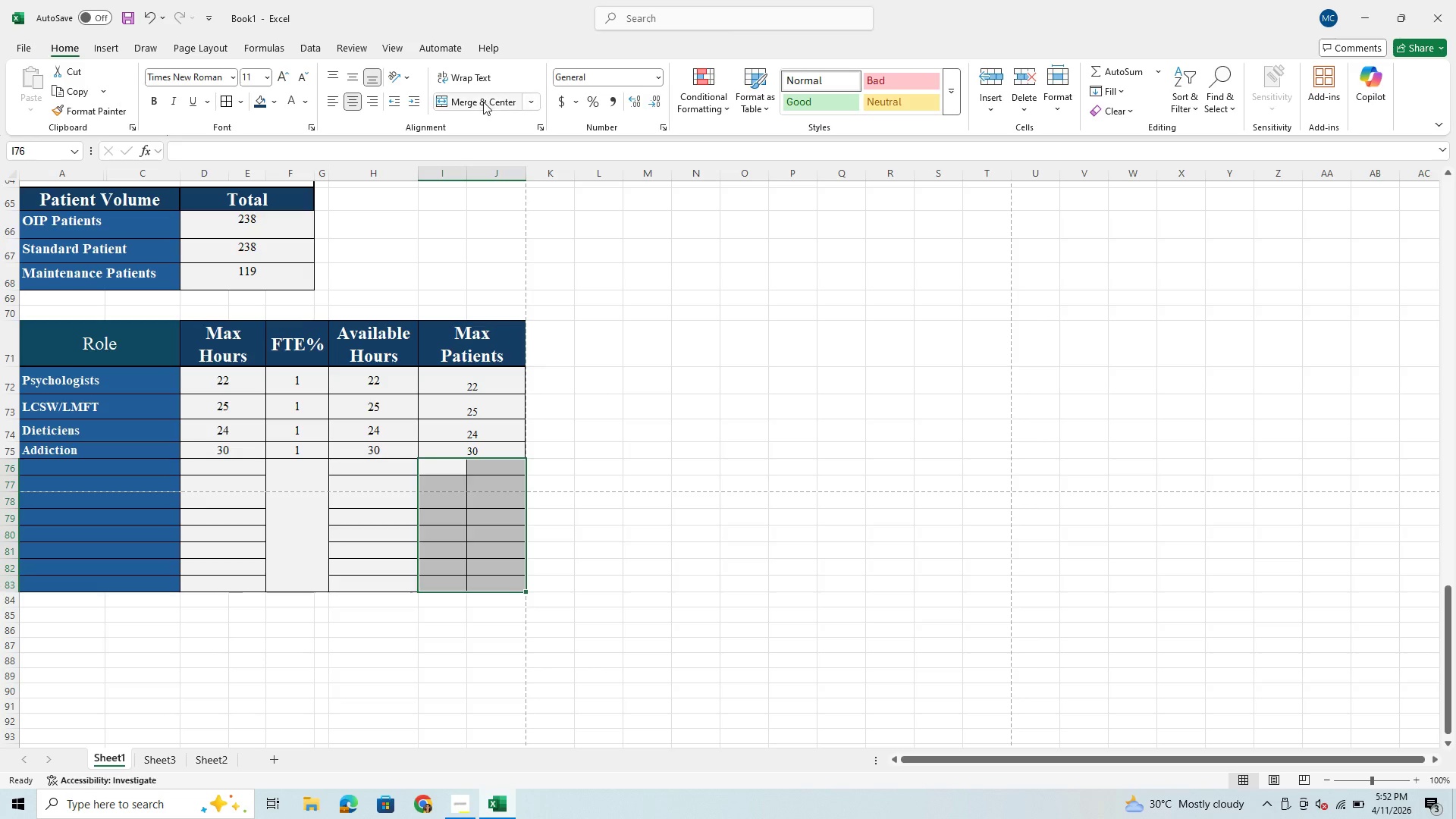 
left_click([483, 102])
 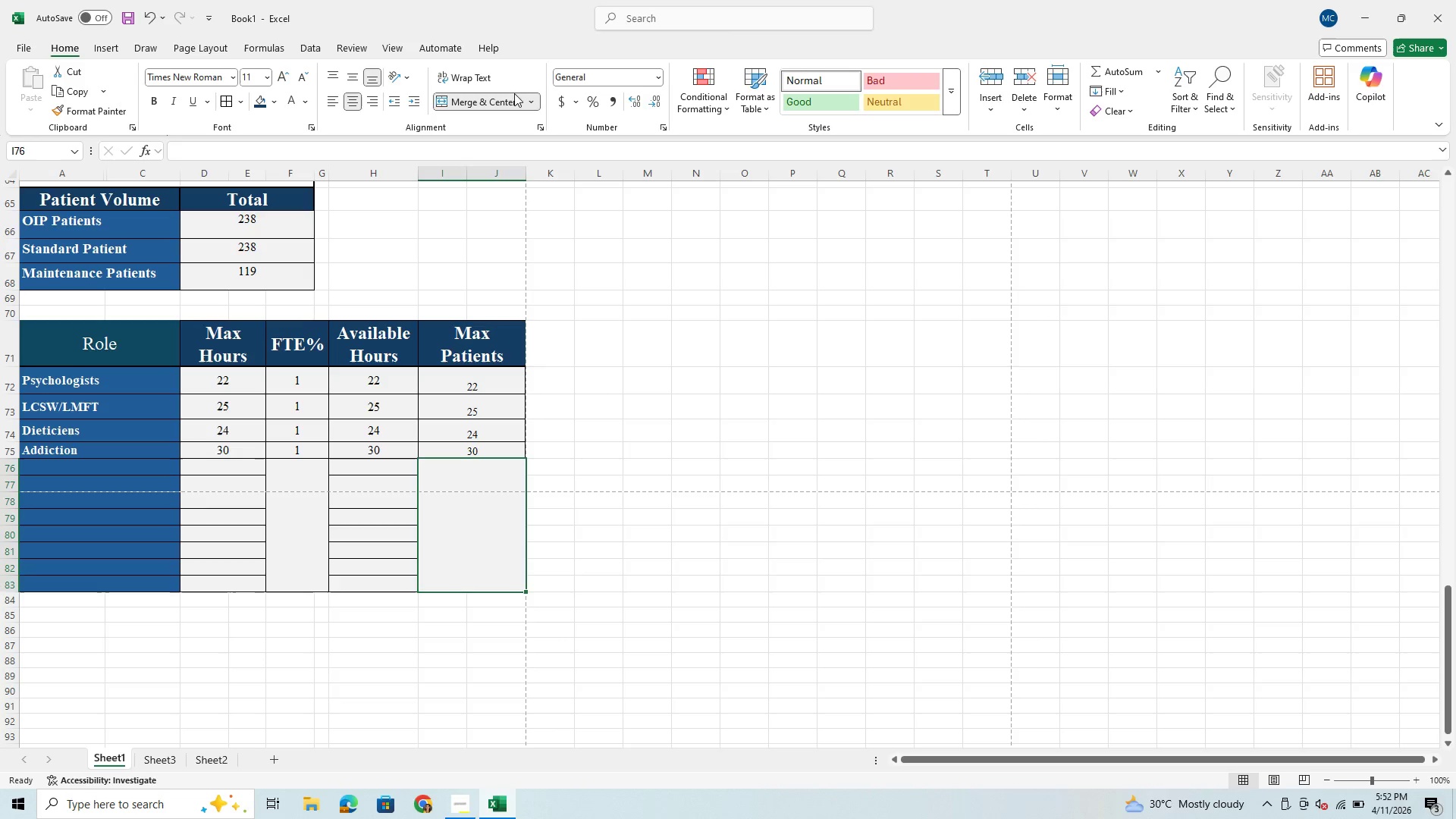 
left_click([528, 101])
 